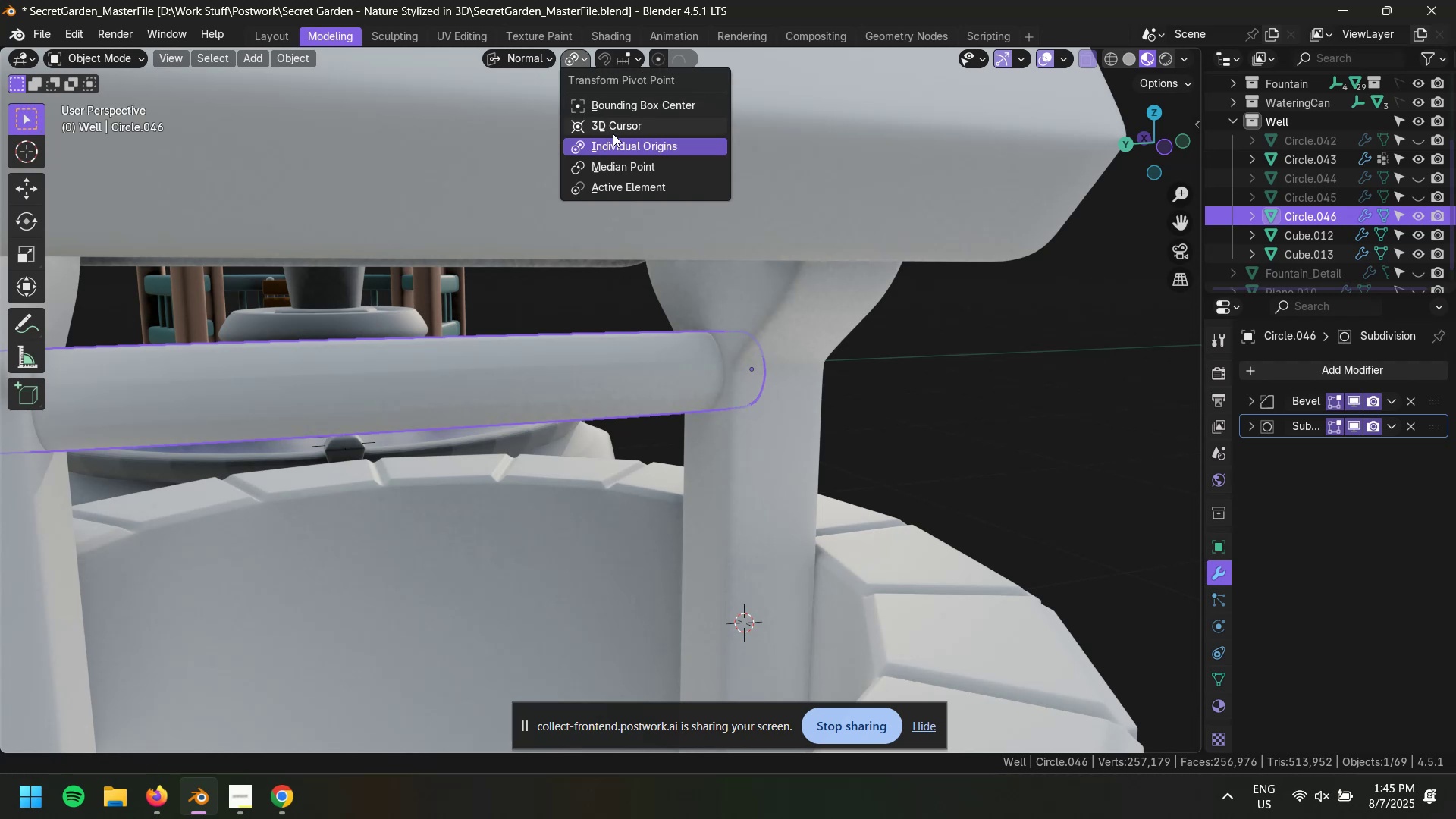 
left_click([623, 163])
 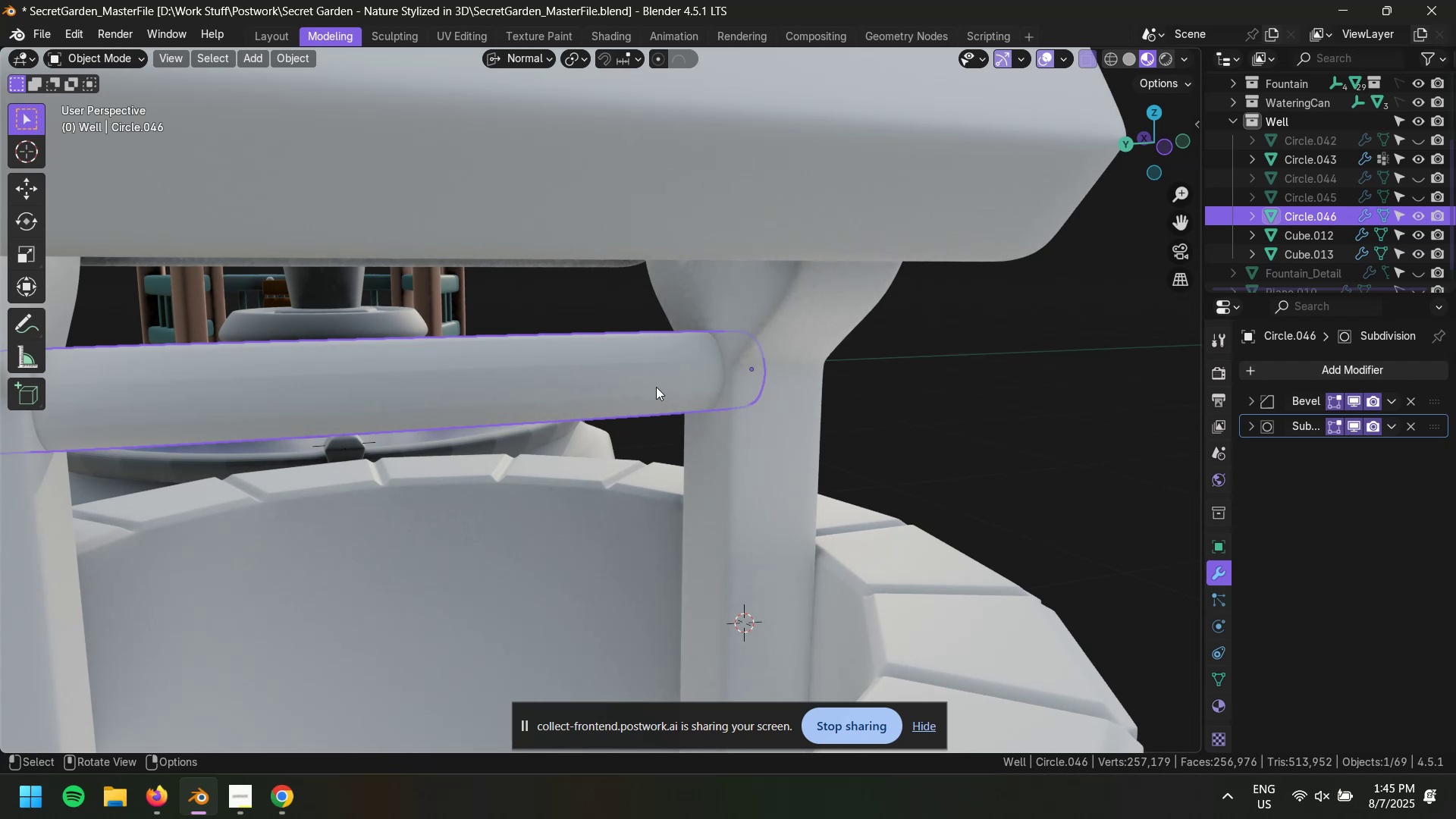 
left_click([644, 382])
 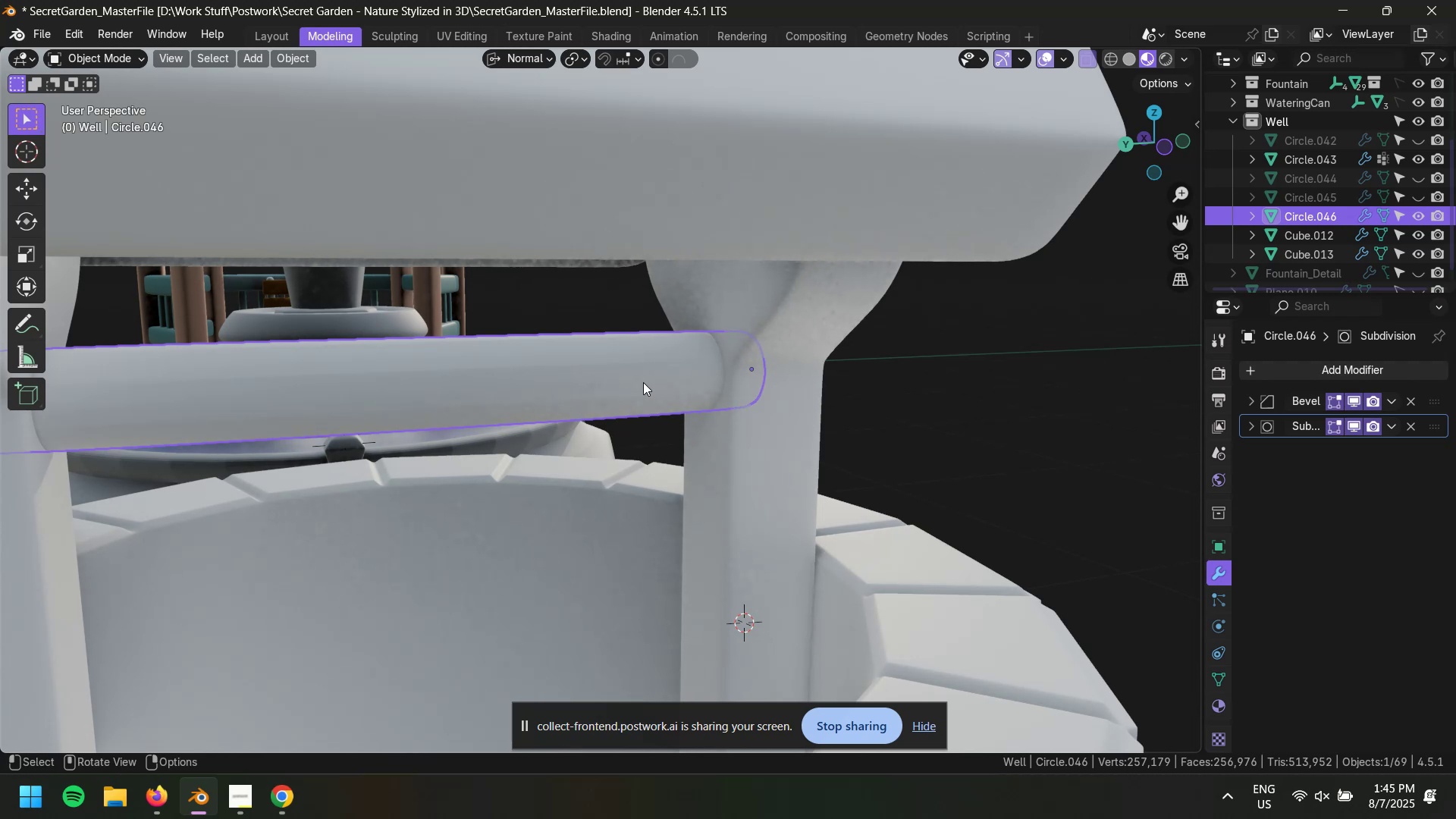 
type(gz)
key(Escape)
 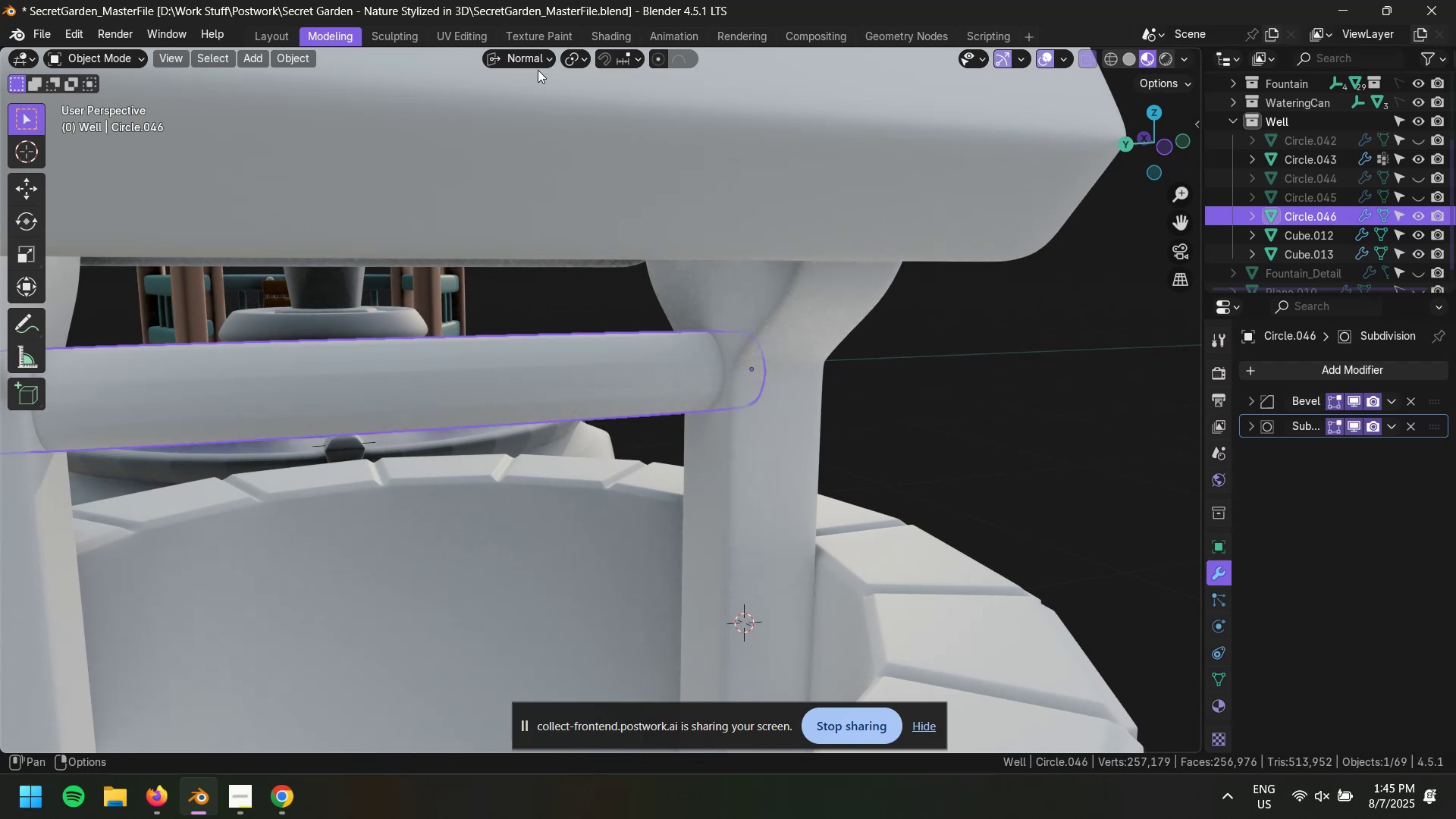 
left_click([529, 58])
 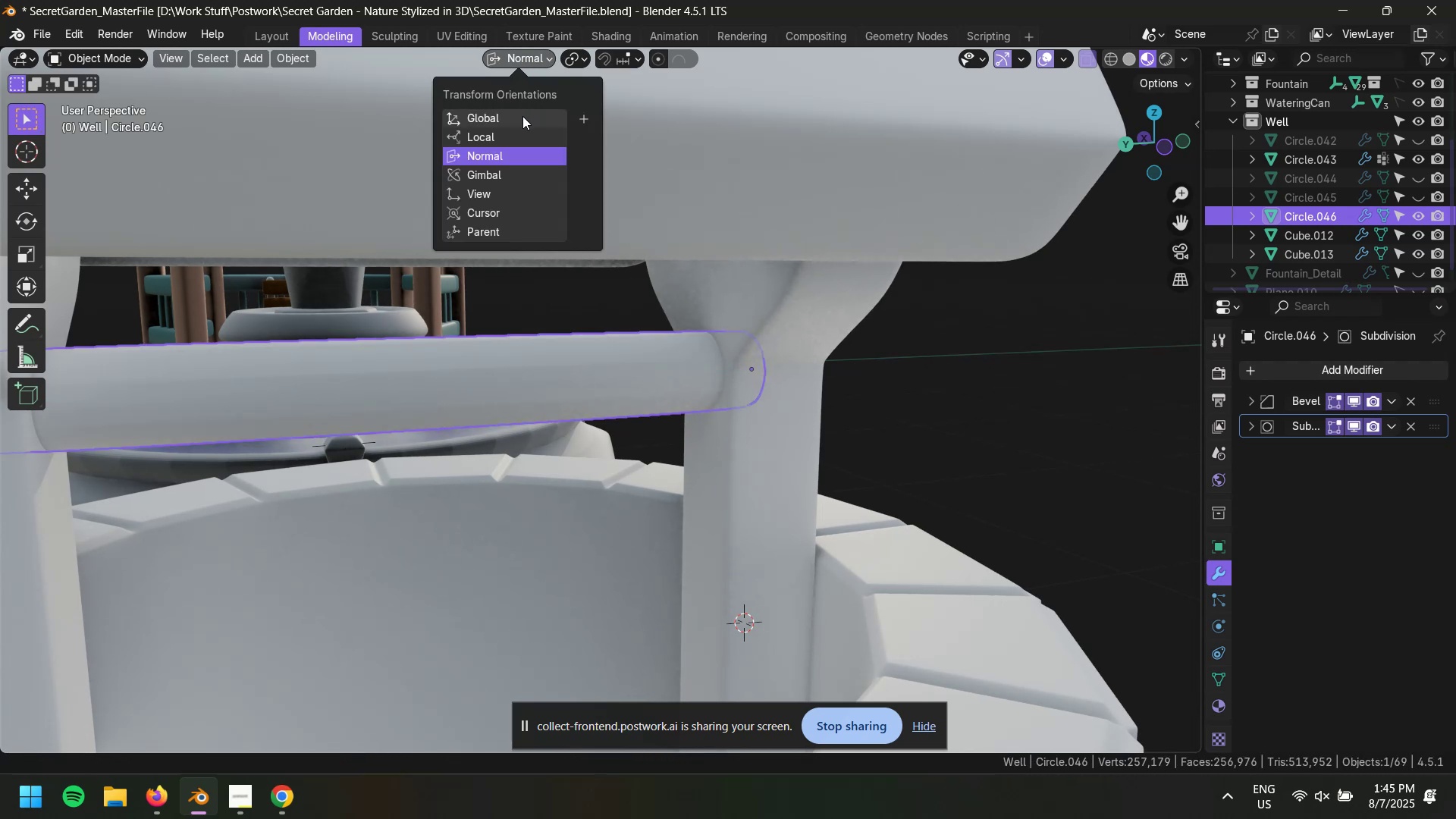 
left_click([522, 119])
 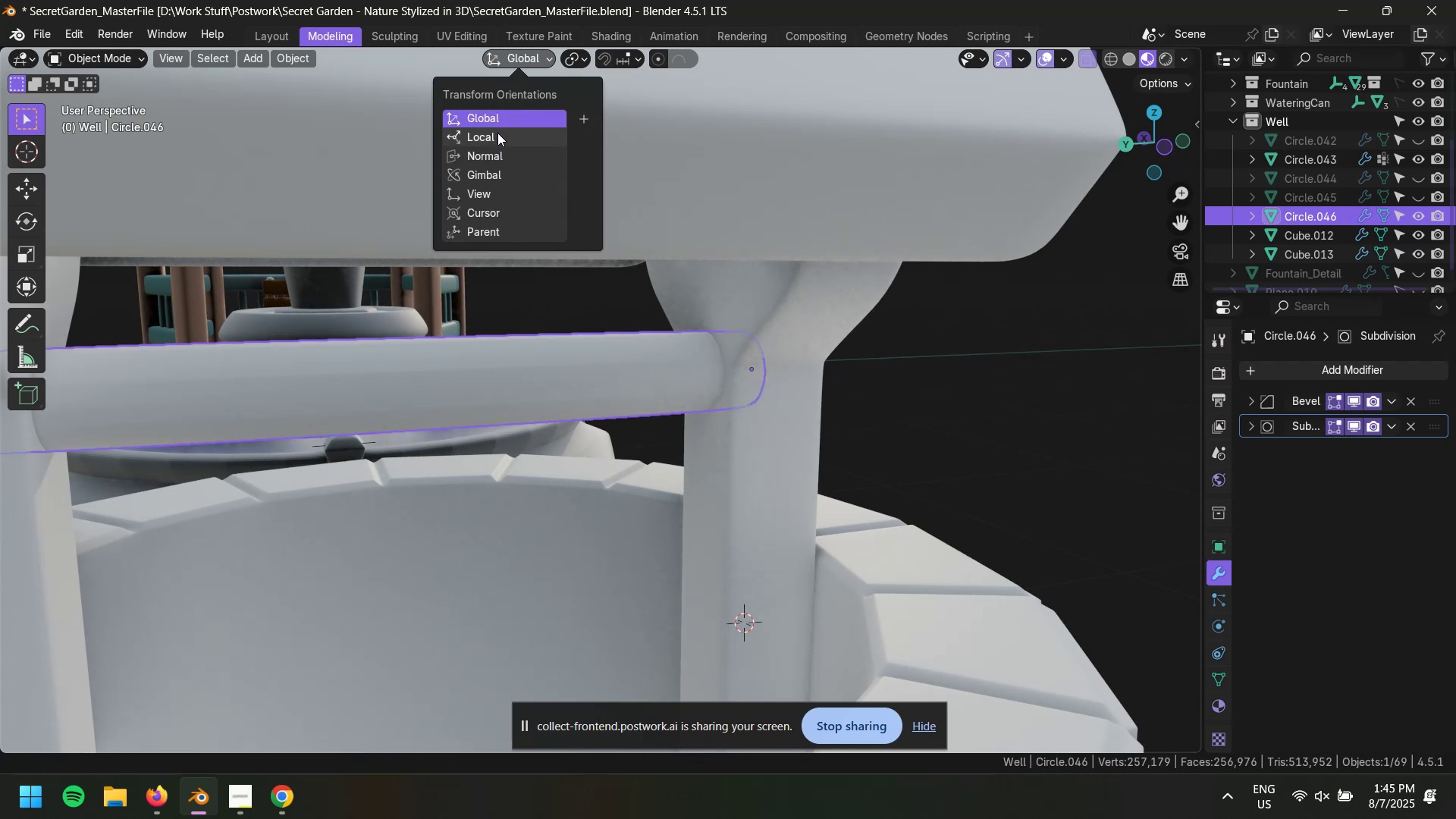 
left_click([494, 135])
 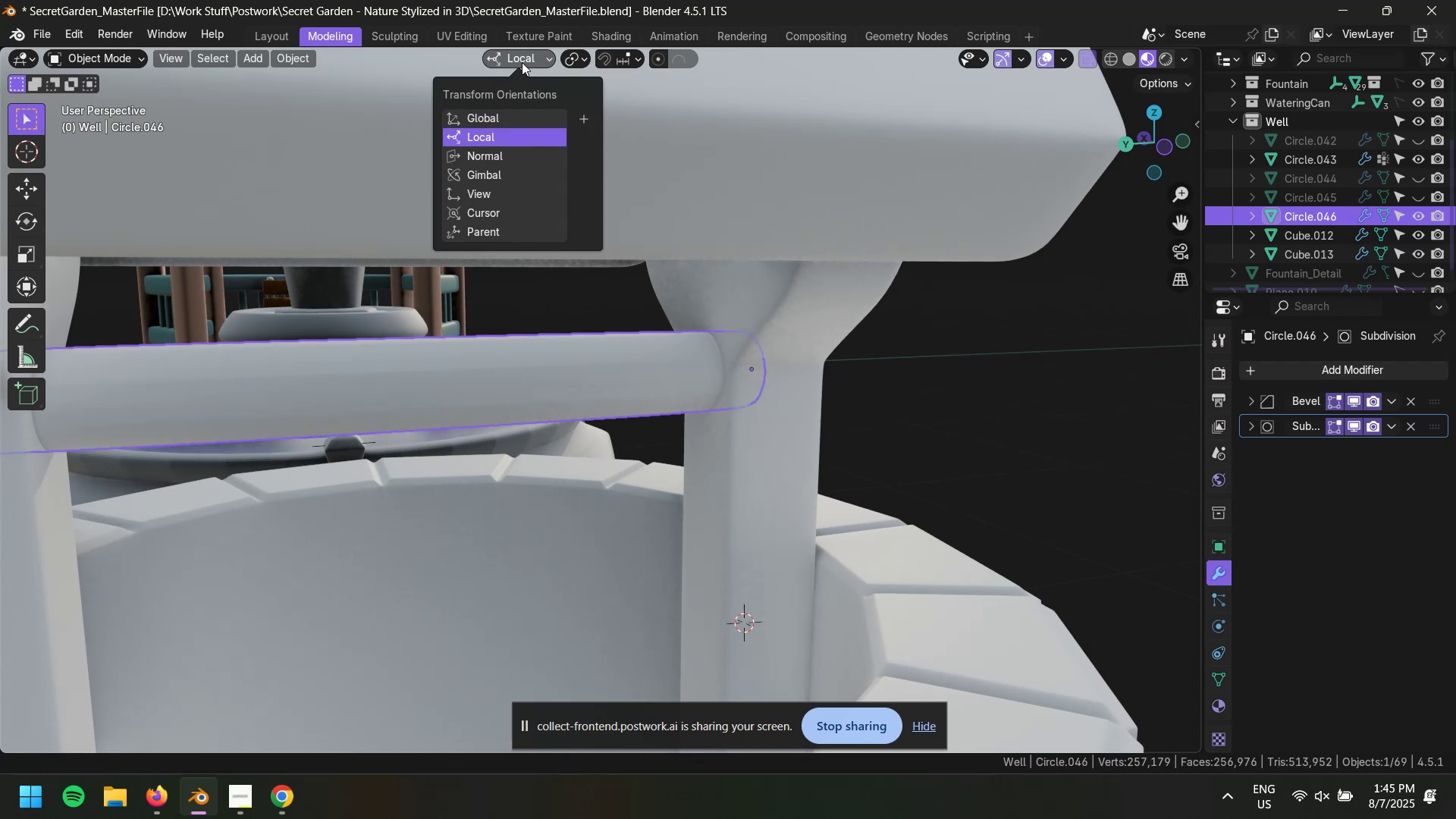 
left_click([522, 62])
 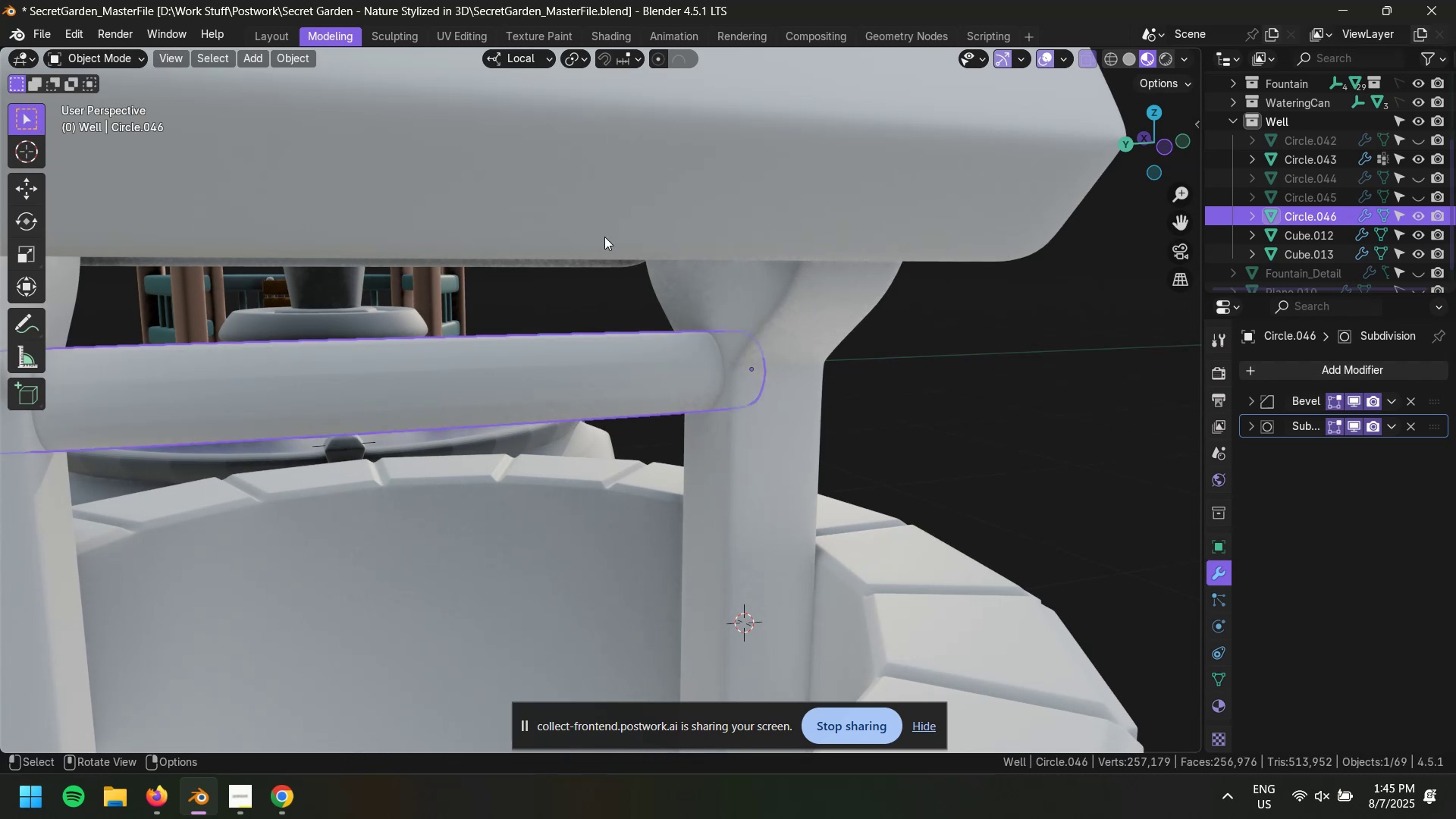 
type(gz)
key(Escape)
 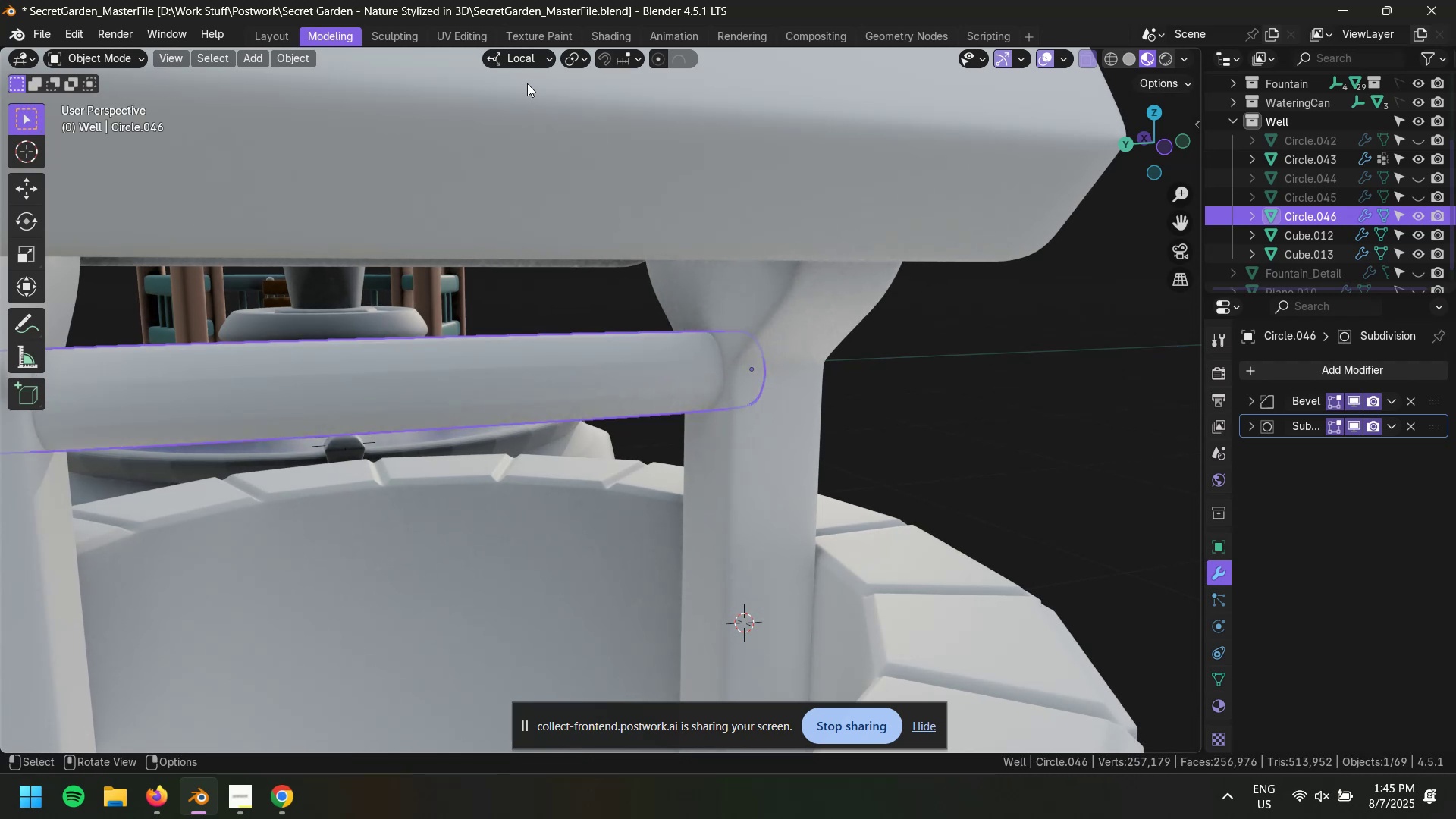 
left_click([525, 73])
 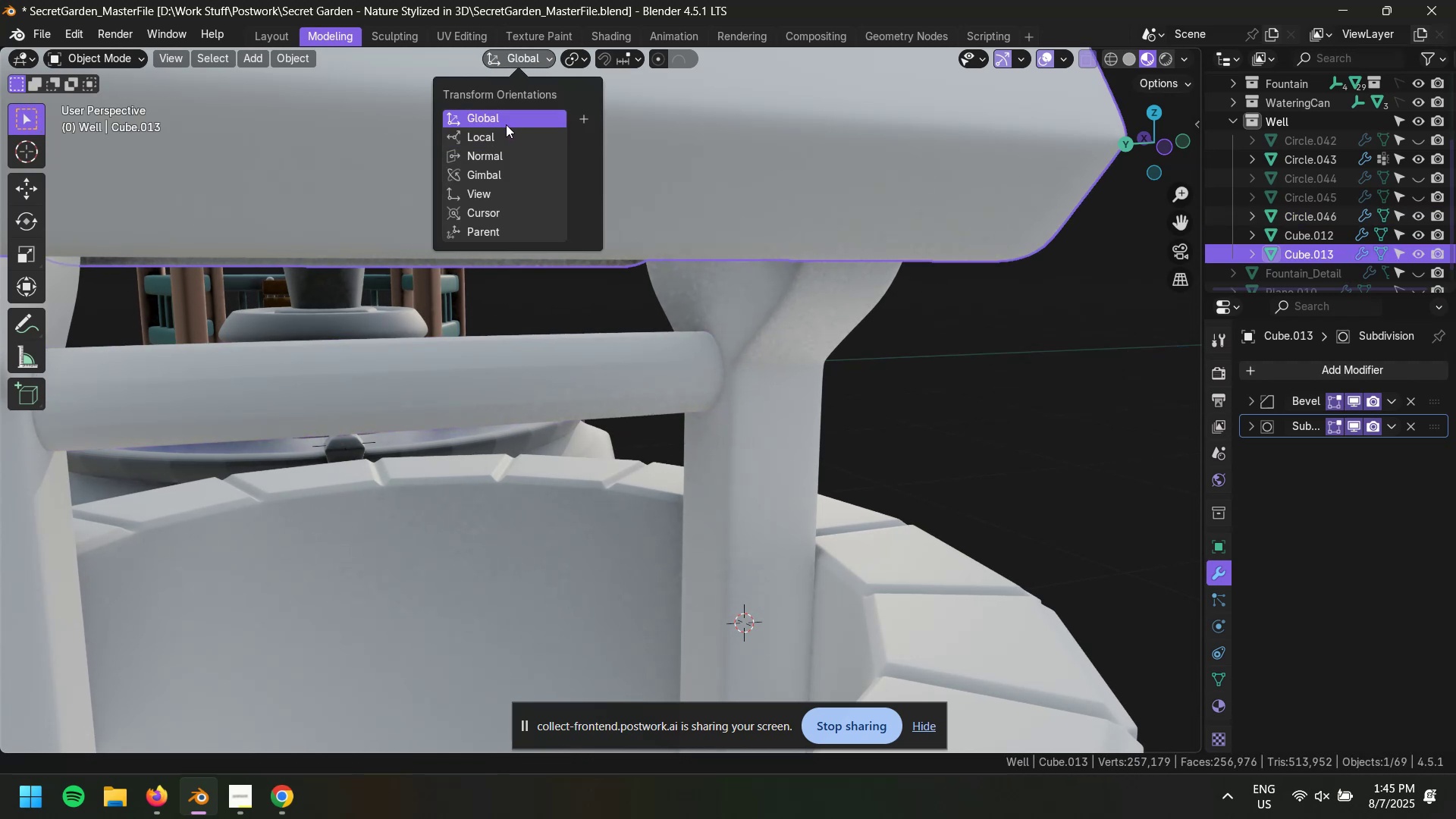 
double_click([573, 395])
 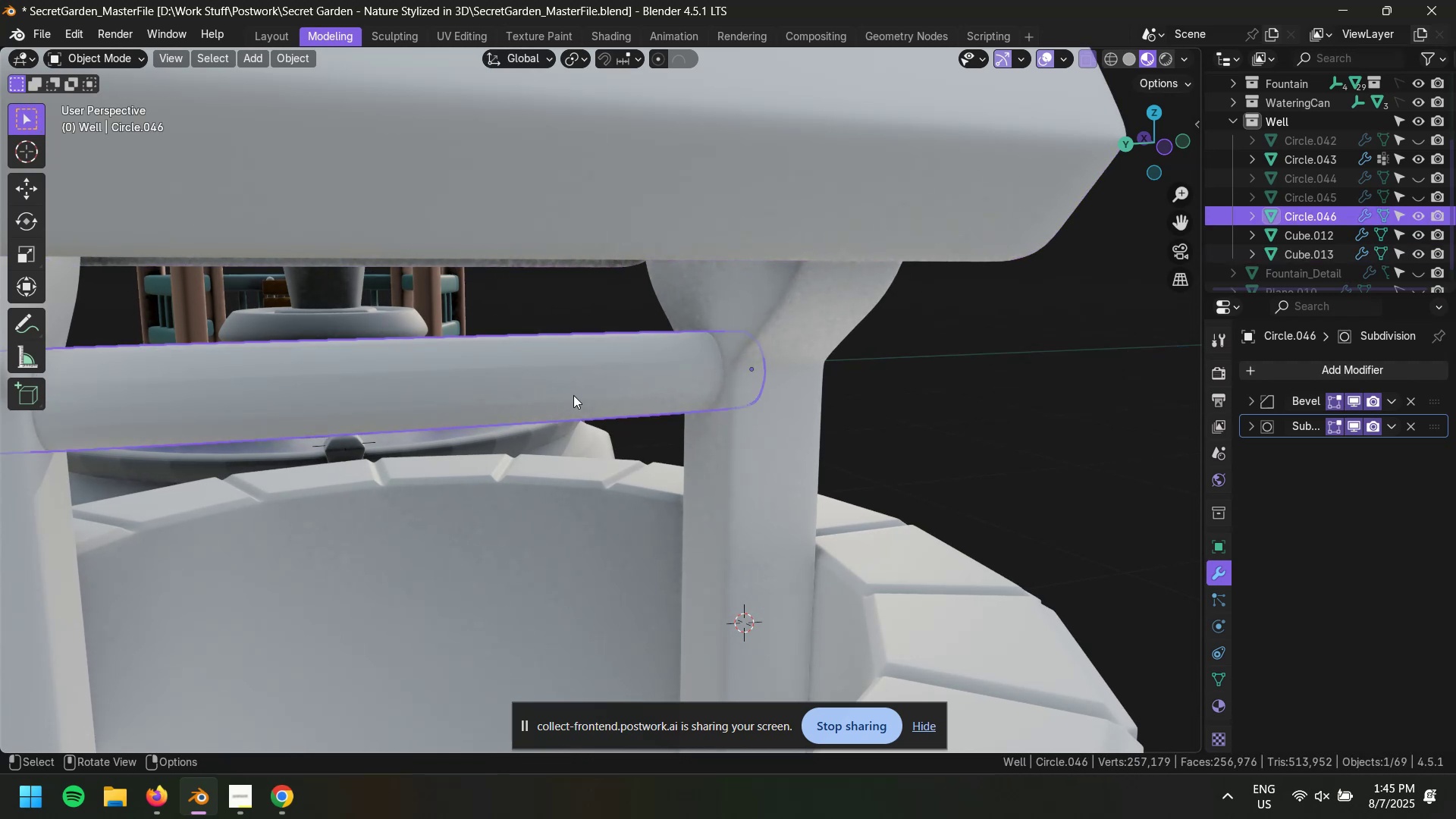 
type(gz)
 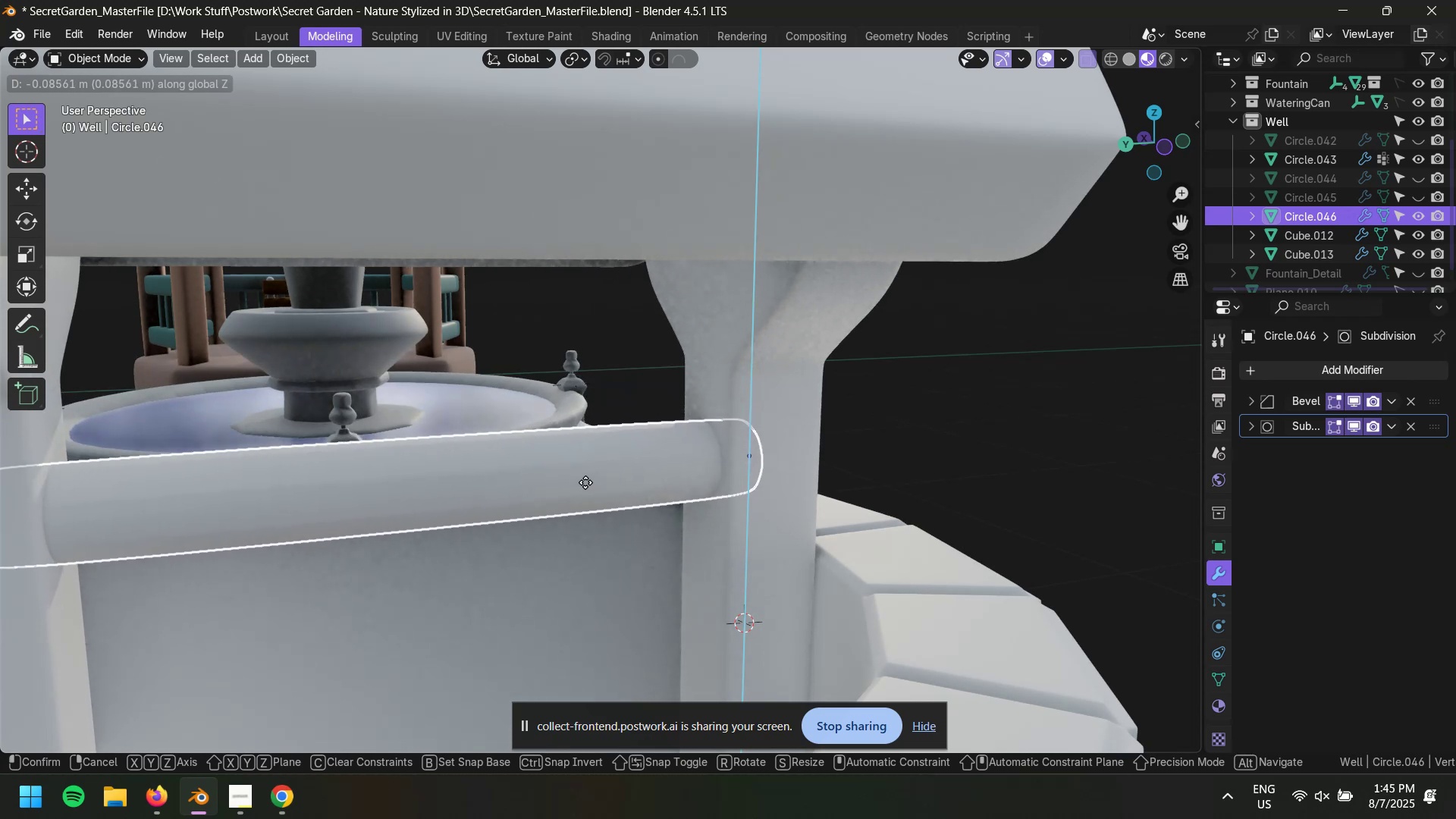 
left_click([591, 464])
 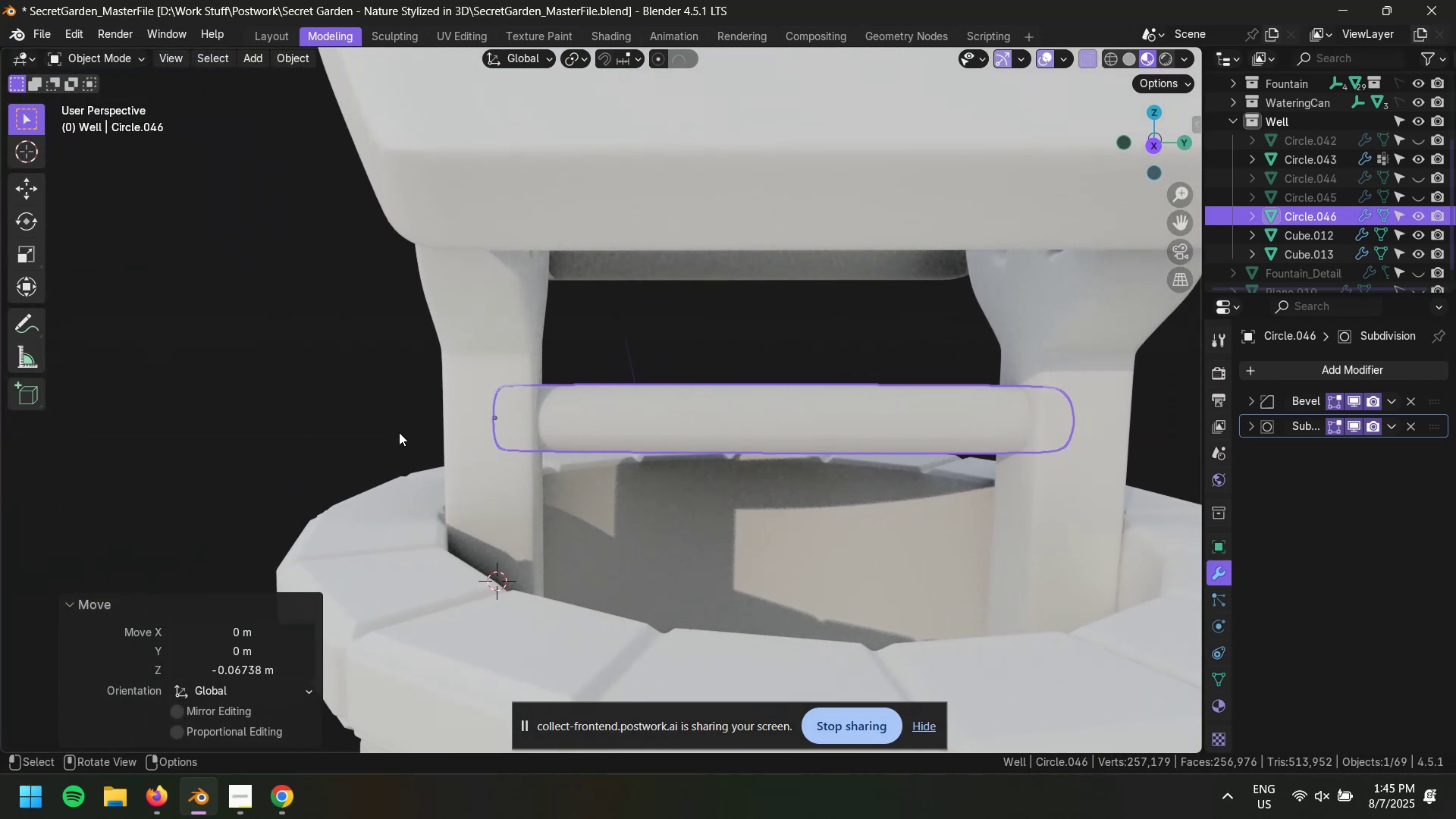 
wait(9.58)
 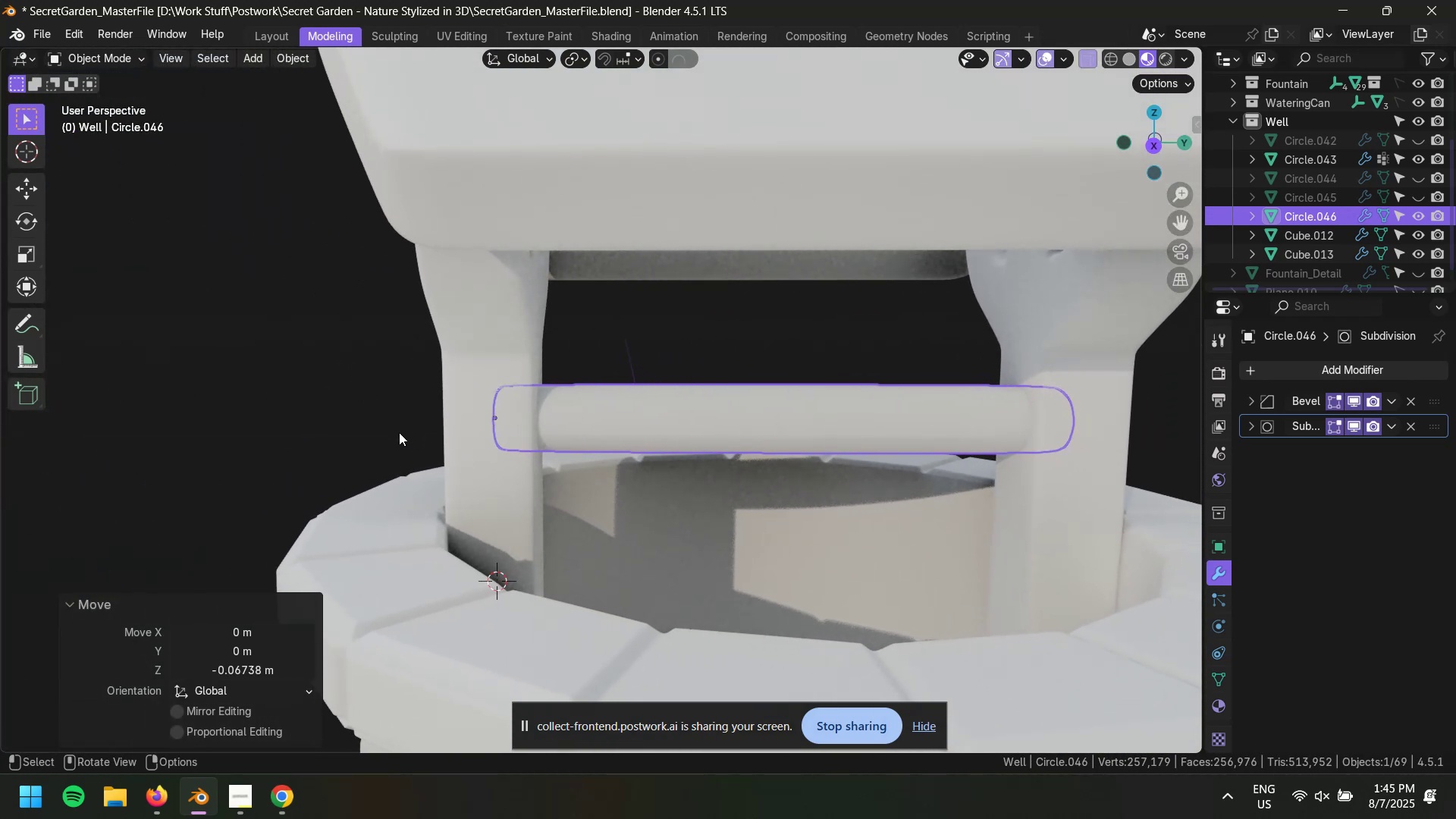 
scroll: coordinate [488, 410], scroll_direction: up, amount: 1.0
 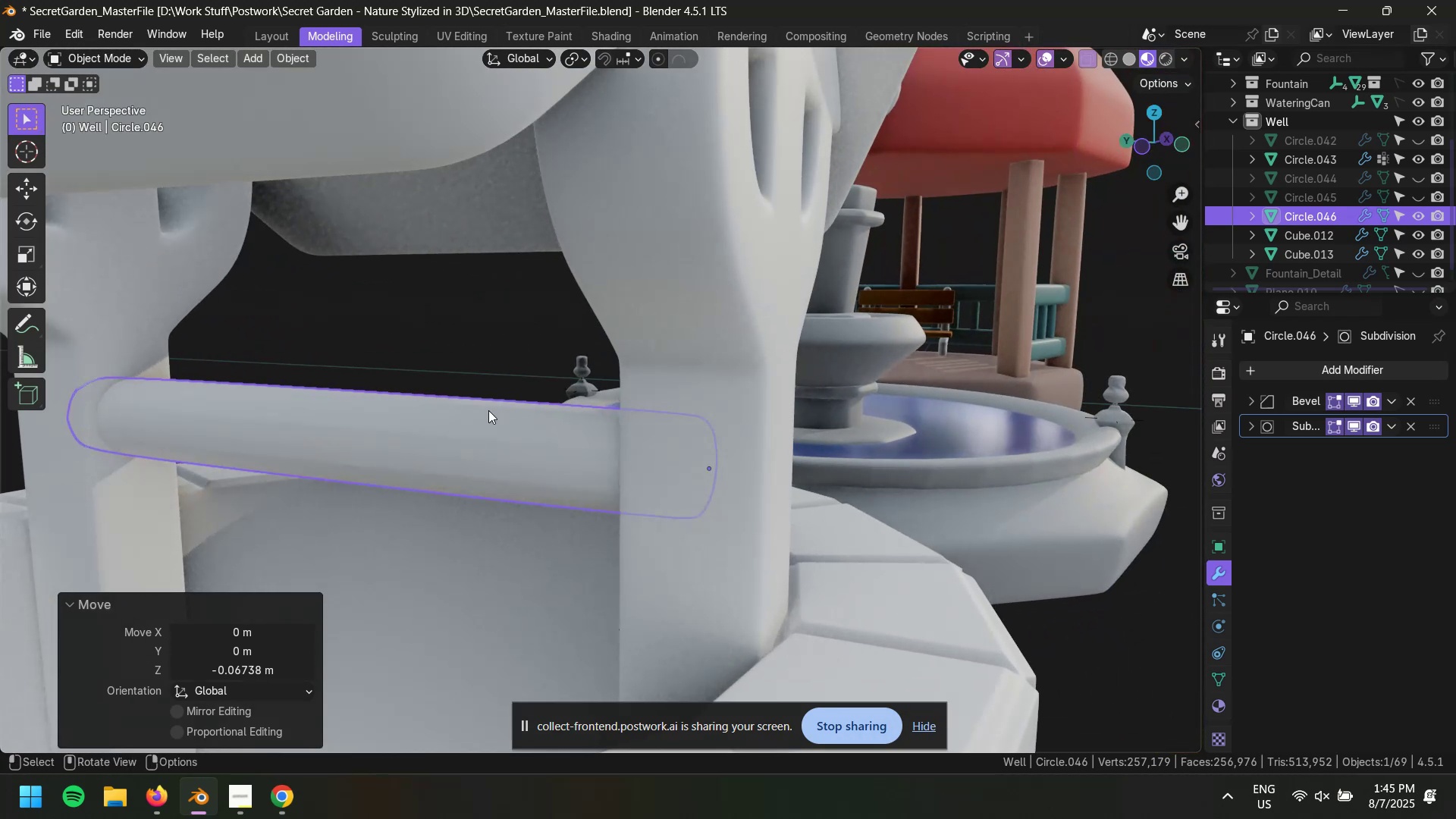 
hold_key(key=ShiftLeft, duration=0.59)
 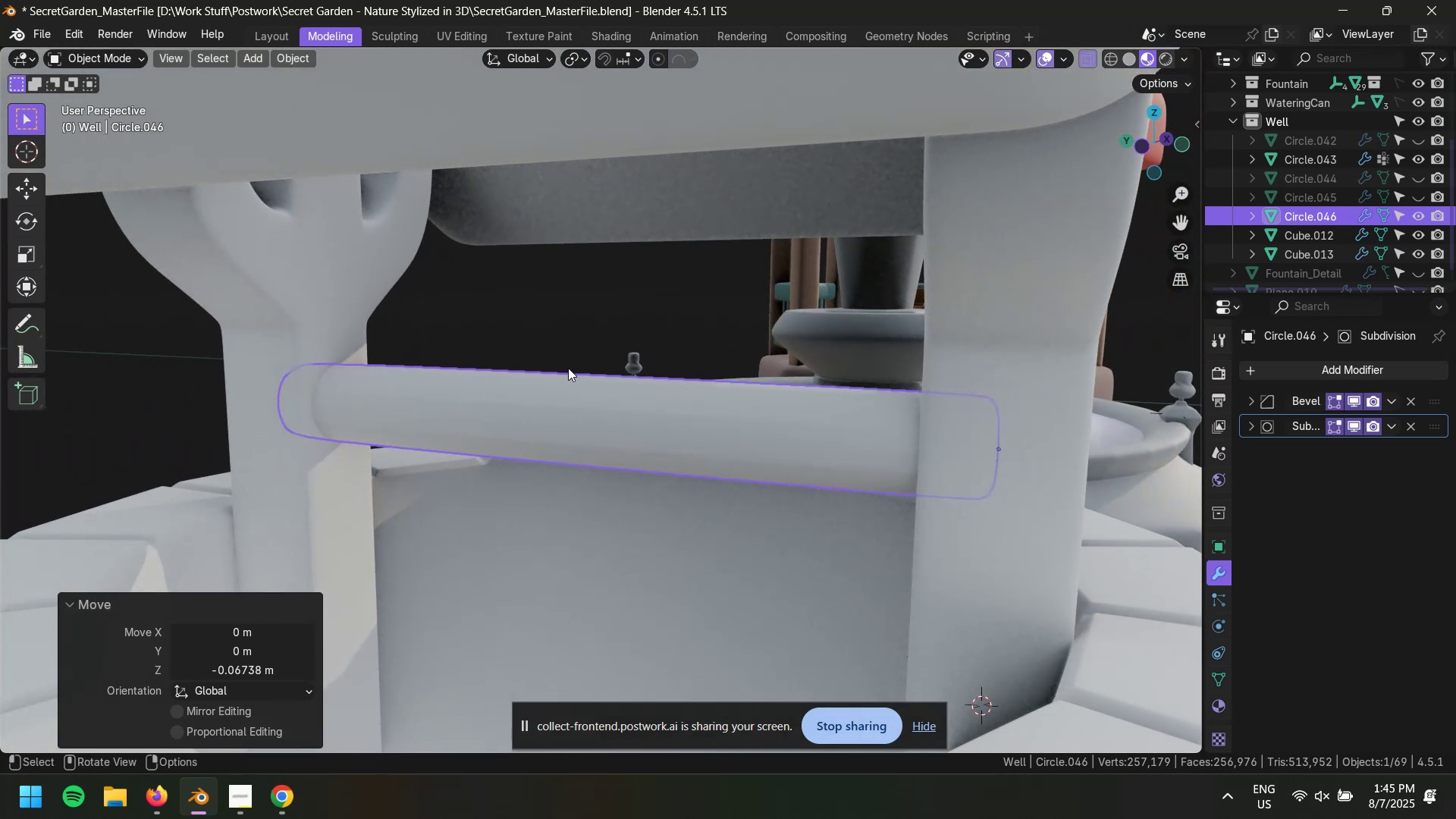 
type(gz)
 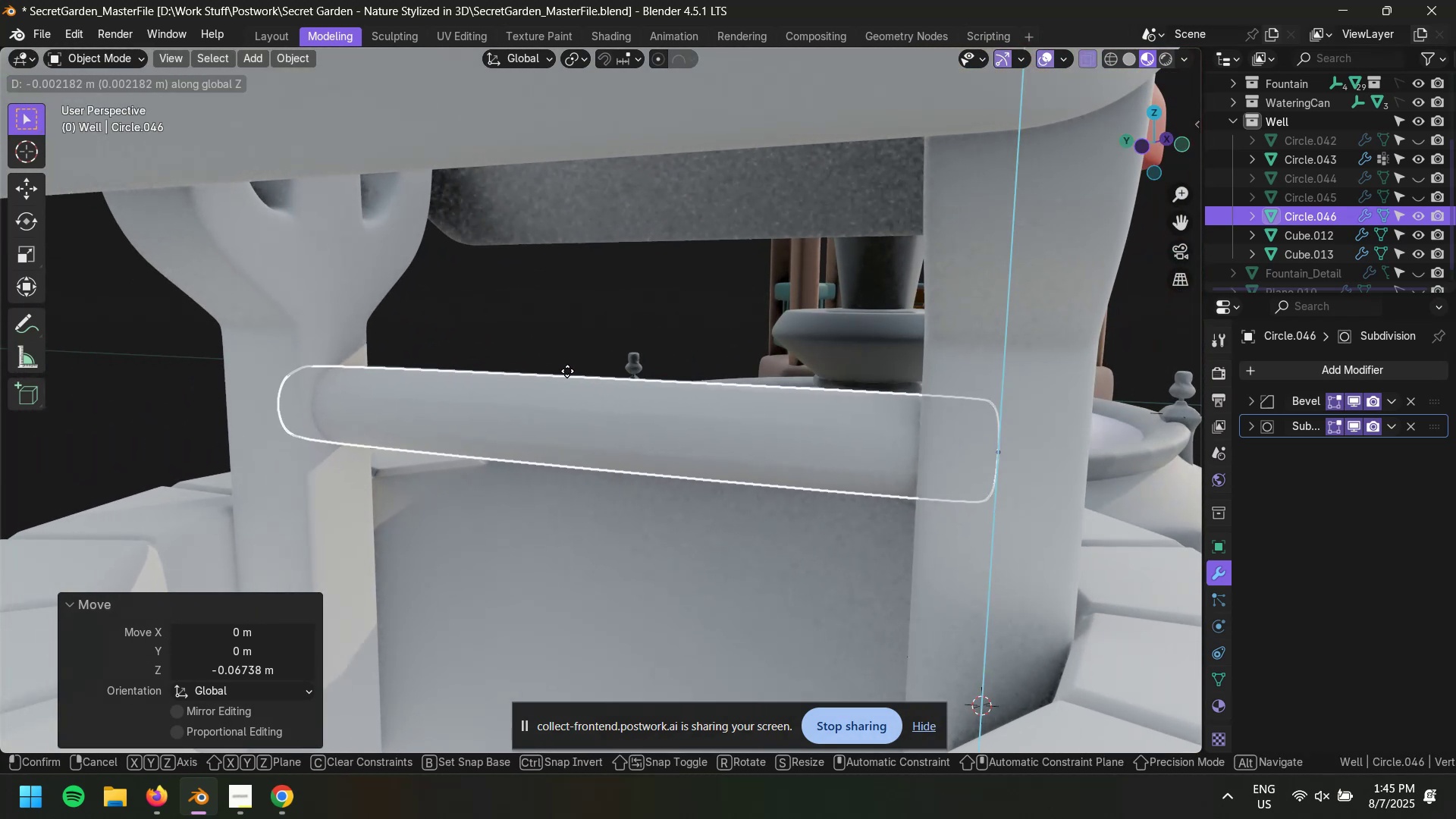 
double_click([574, 423])
 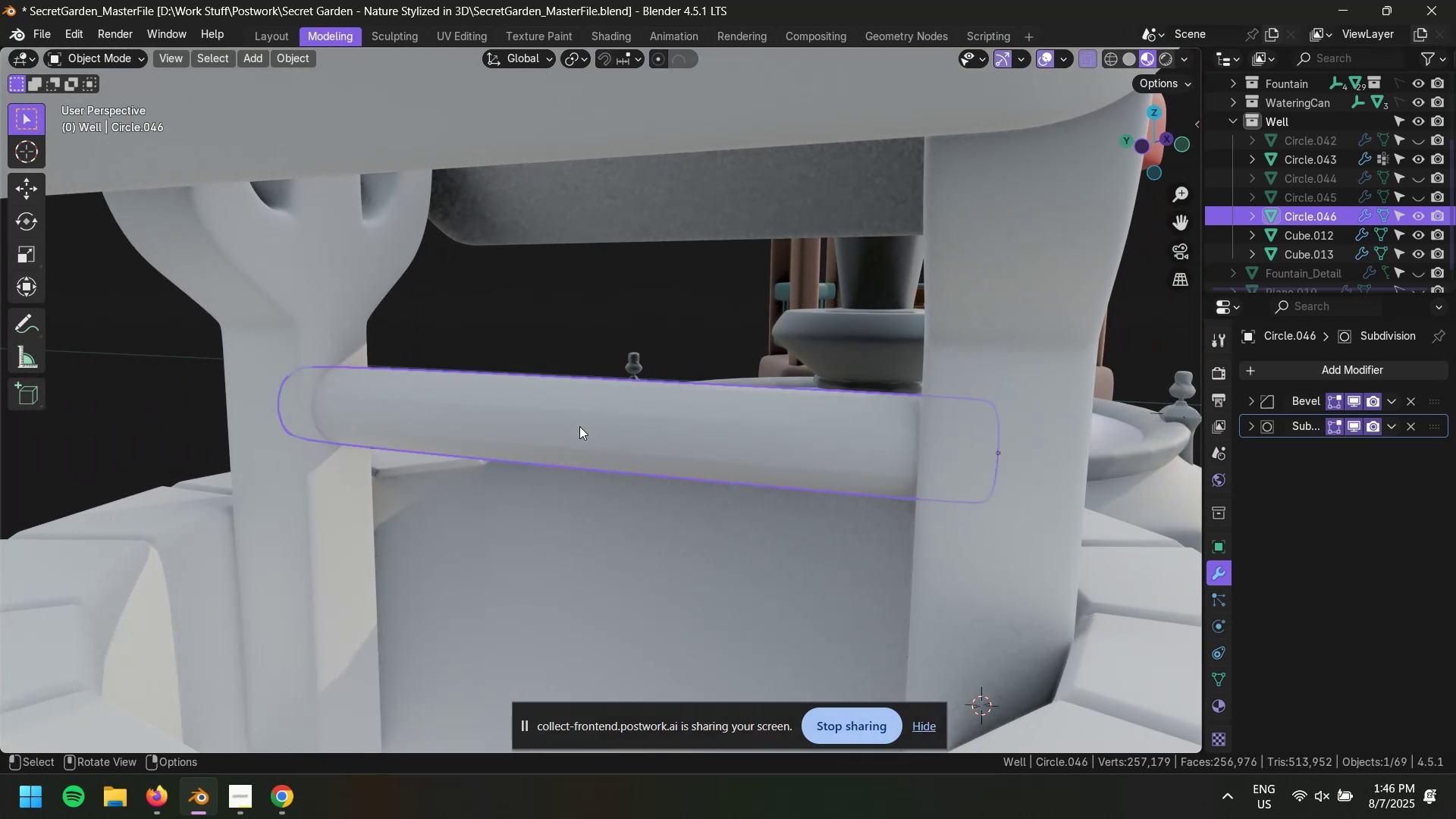 
key(Shift+D)
 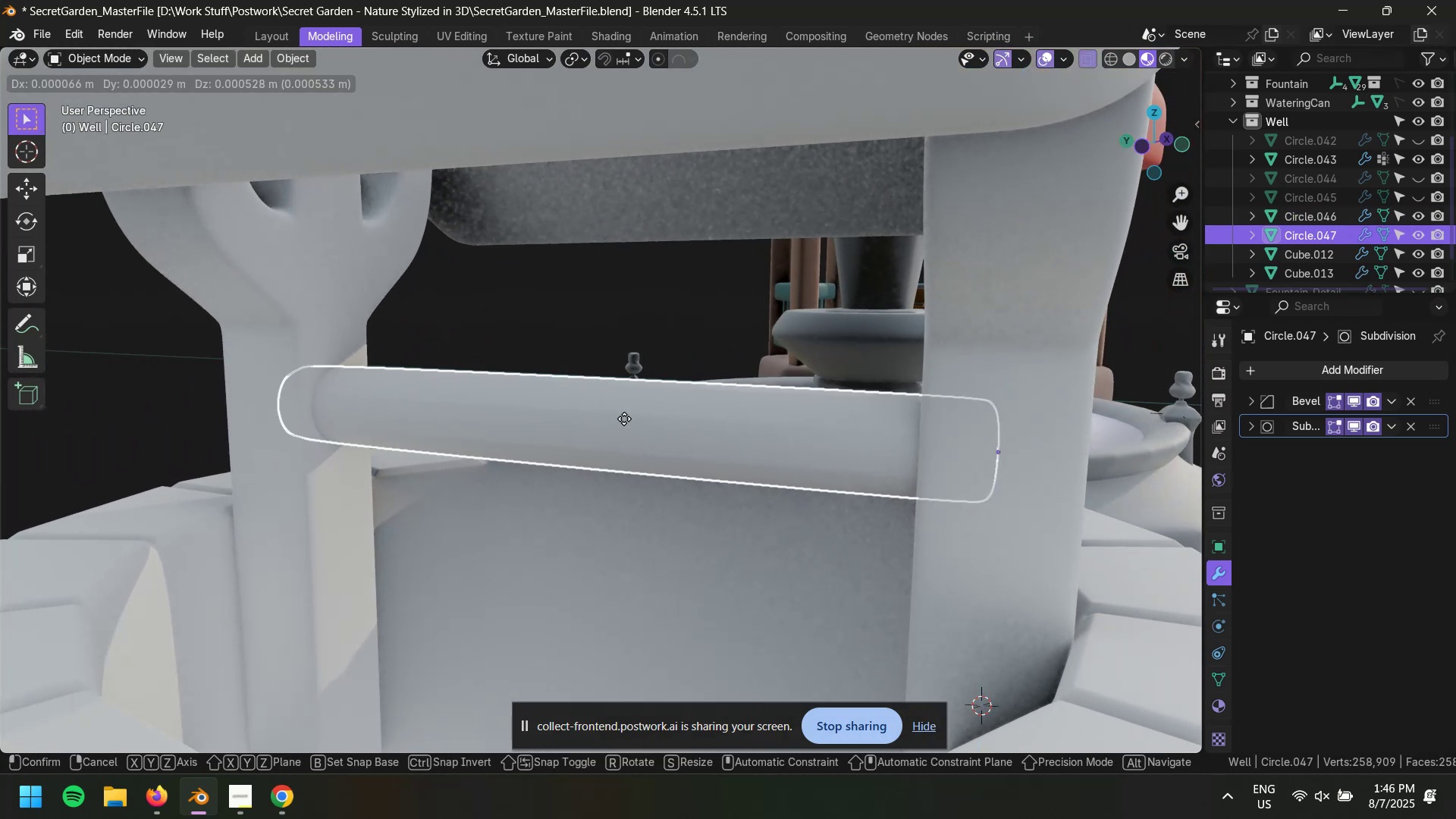 
key(Escape)
 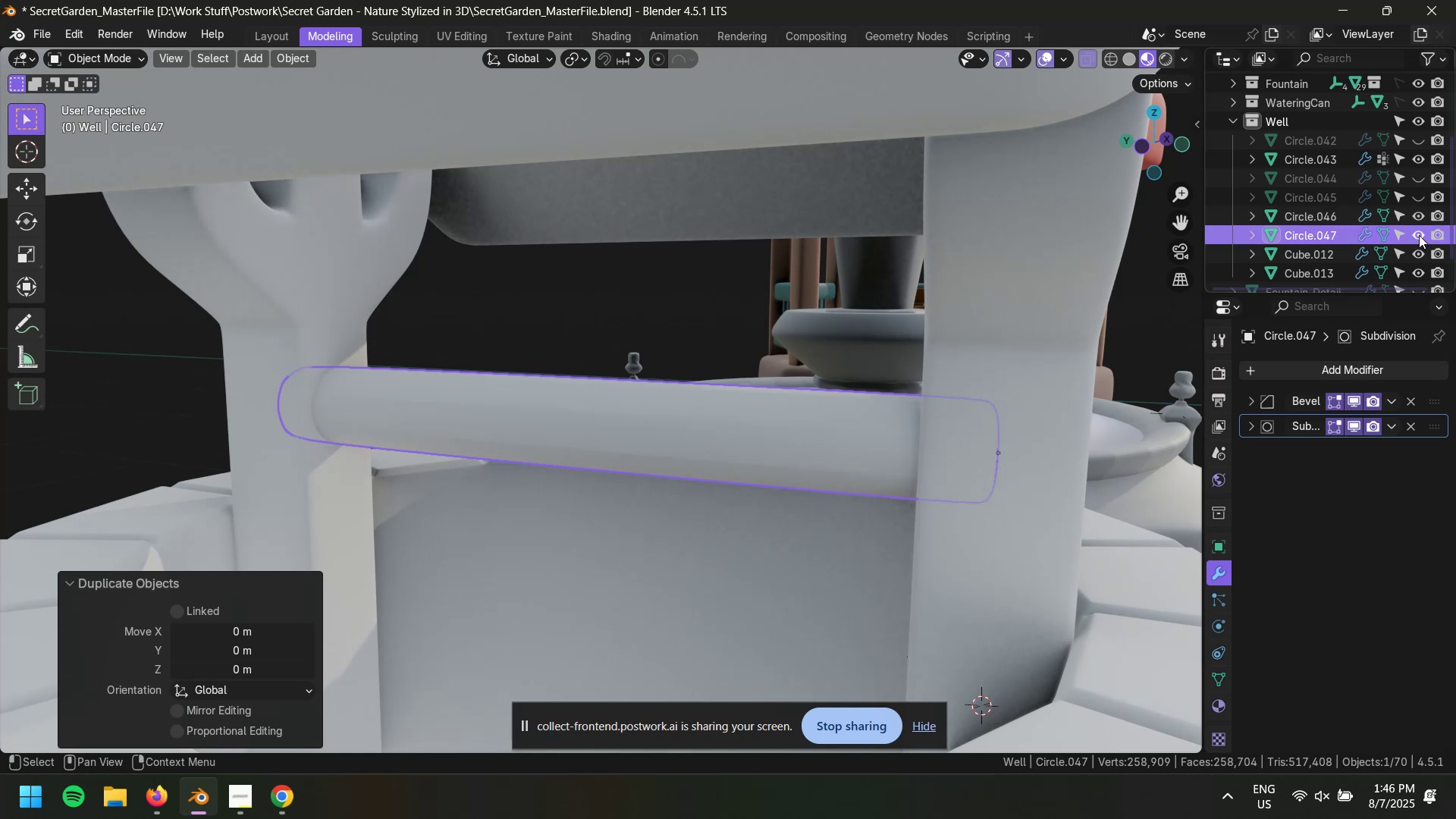 
left_click([1419, 235])
 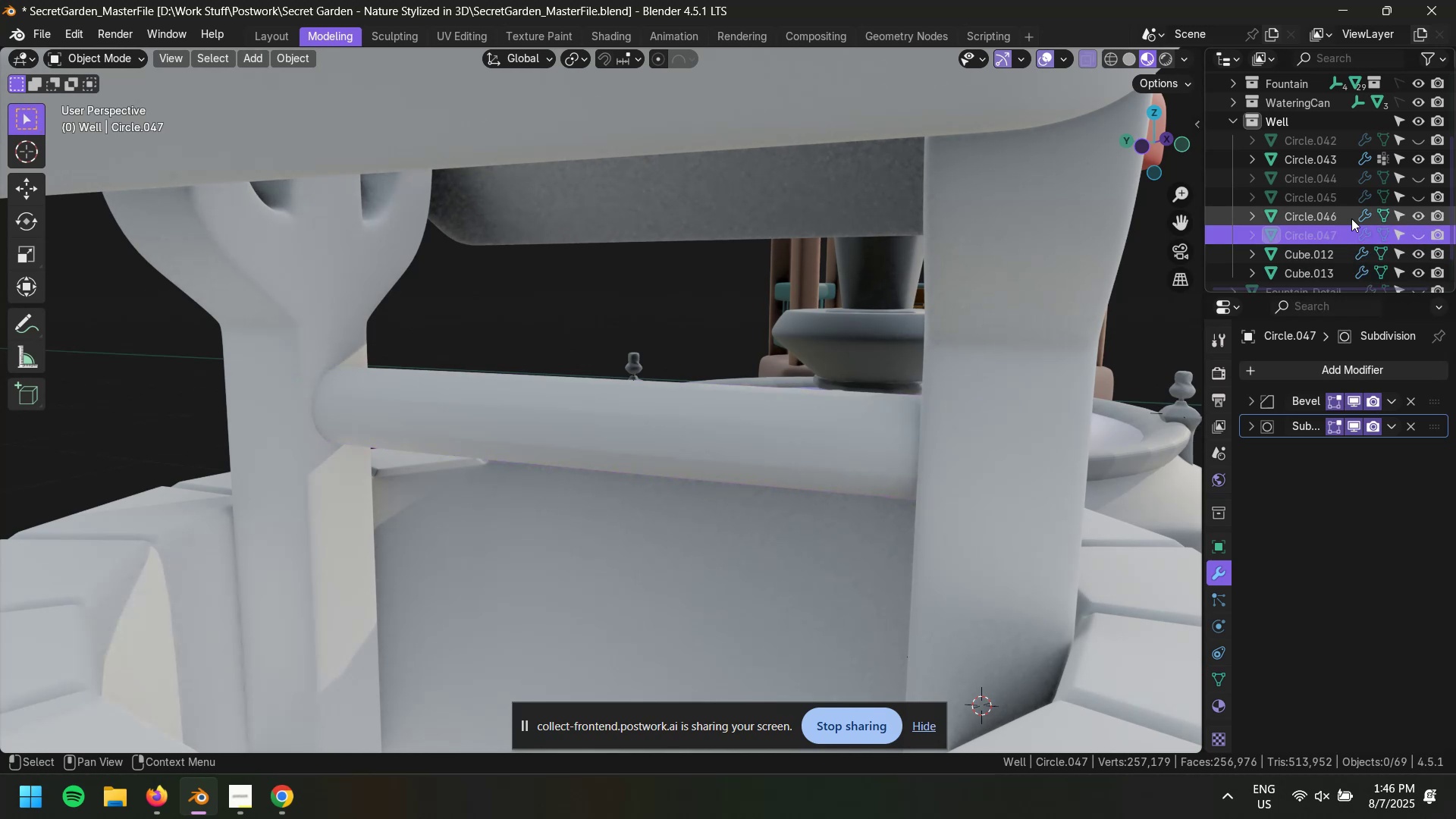 
left_click([1316, 220])
 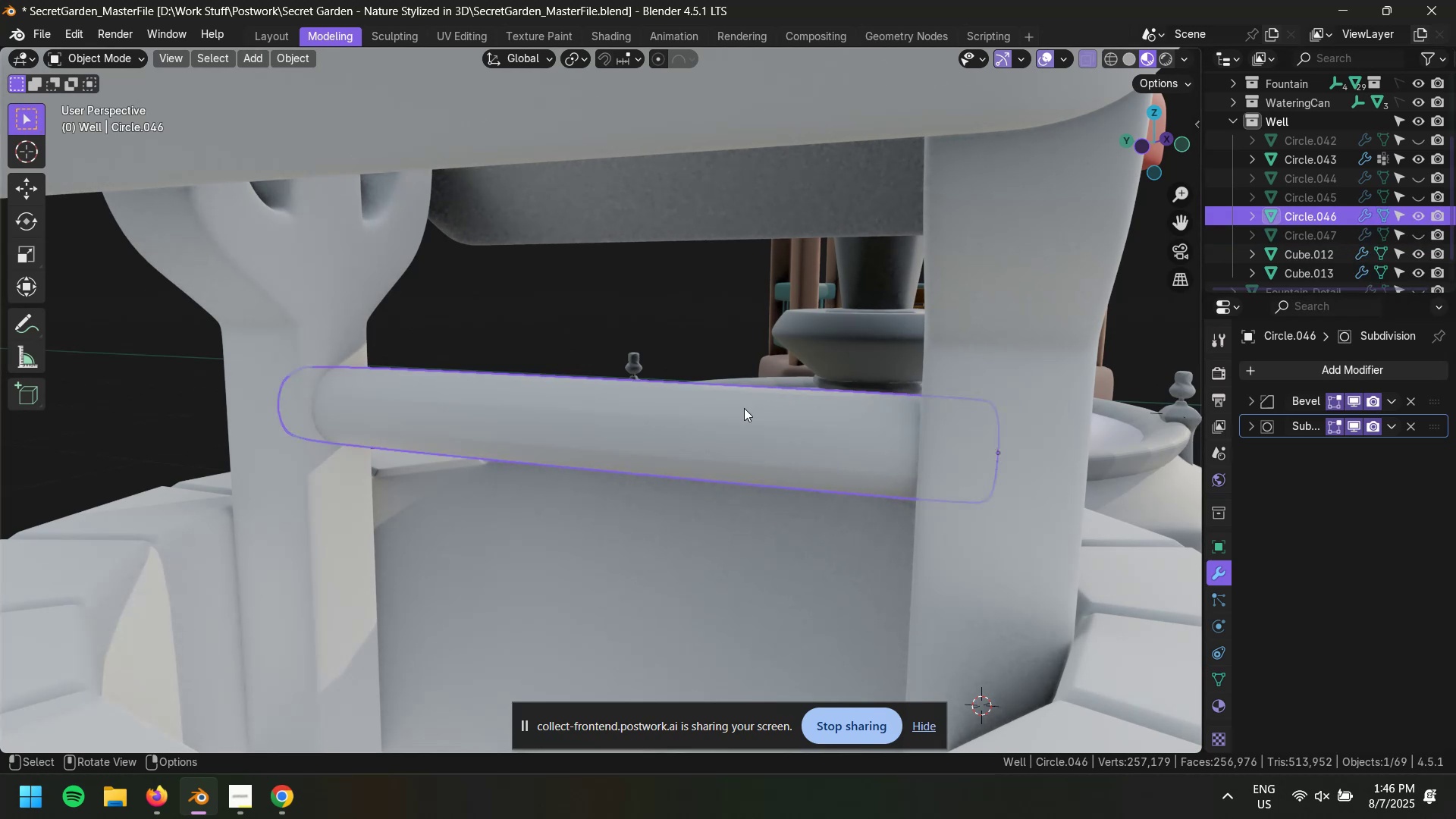 
left_click([701, 432])
 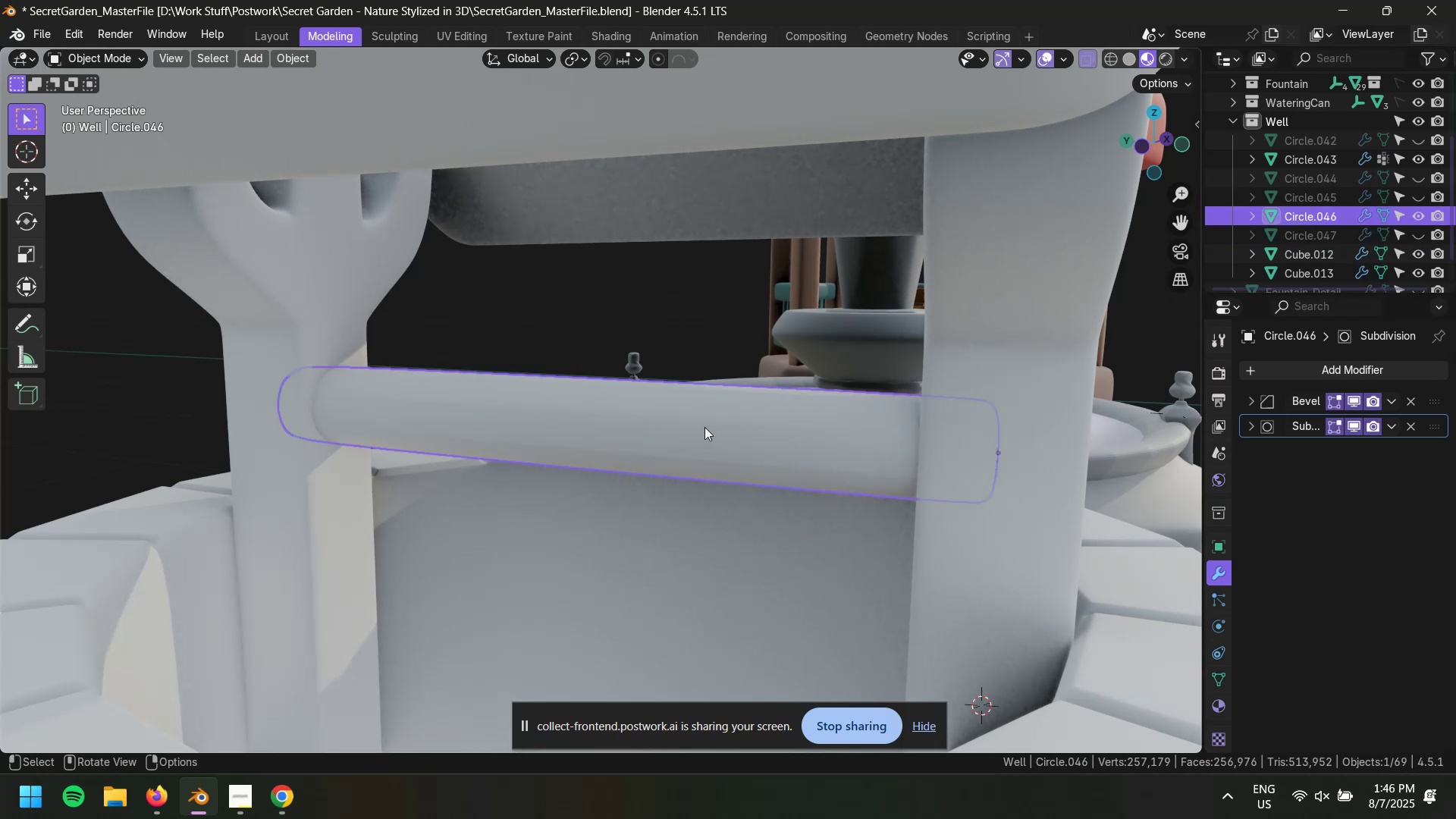 
key(Control+Z)
 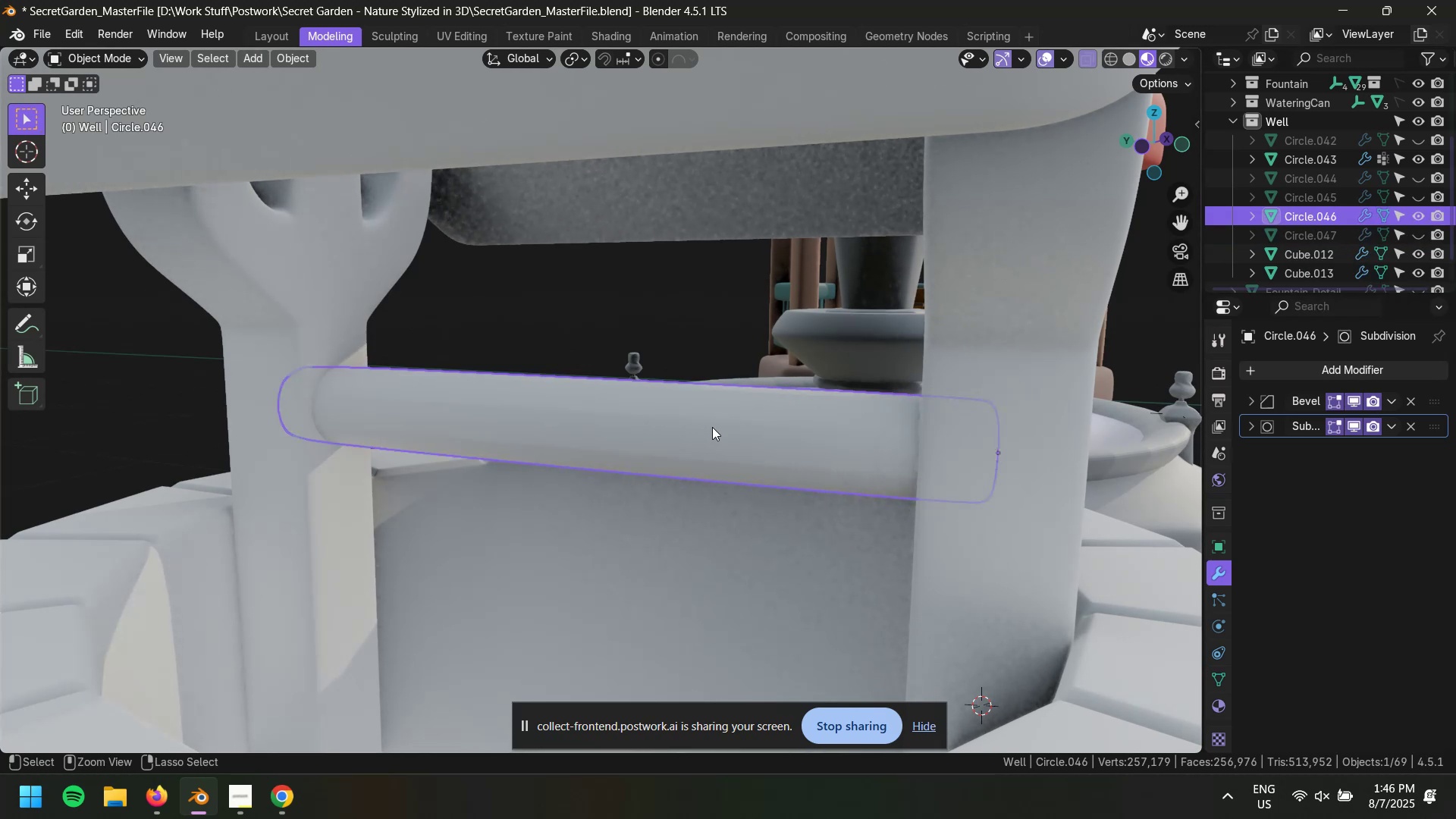 
key(Control+Z)
 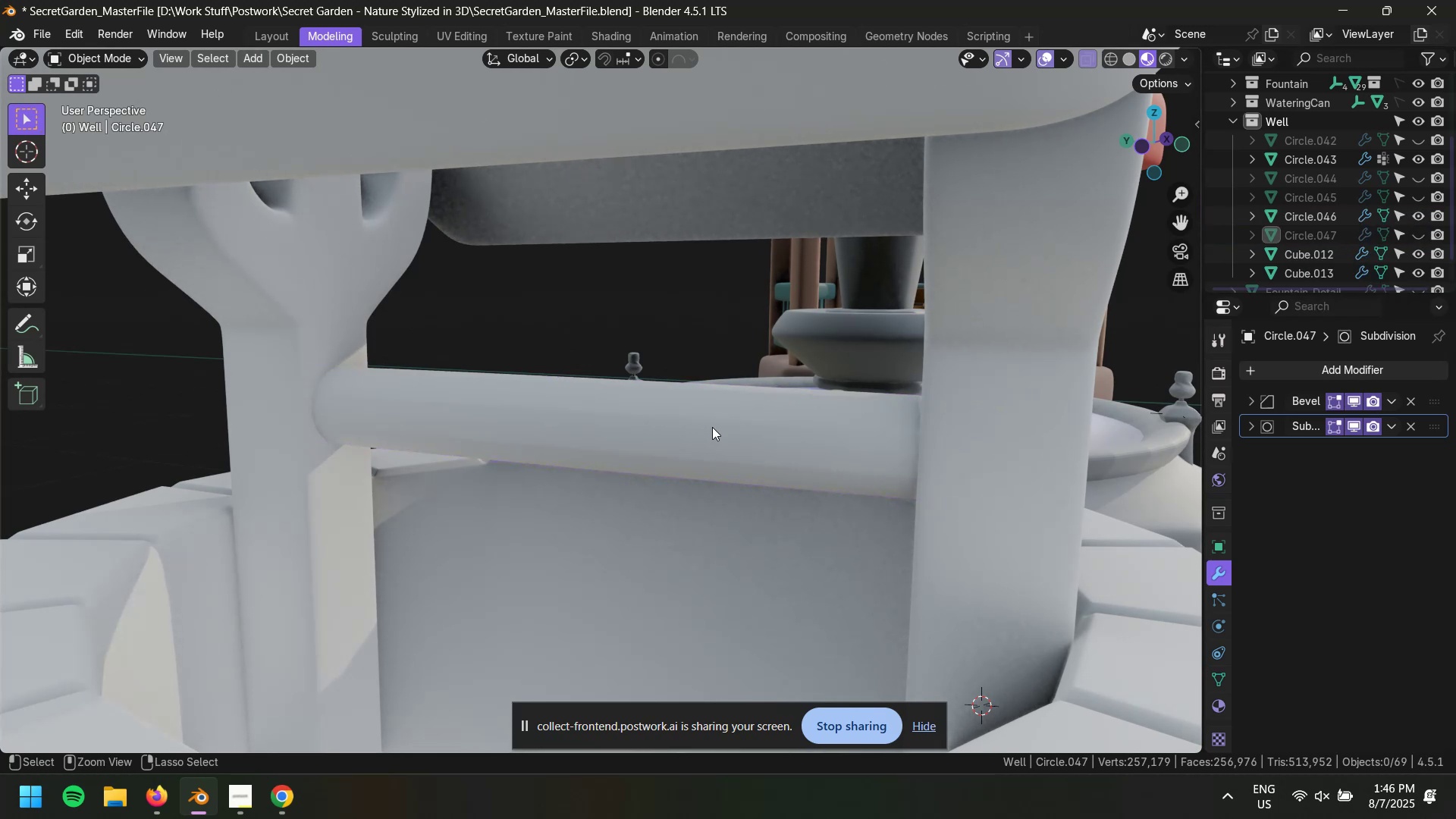 
key(Control+Z)
 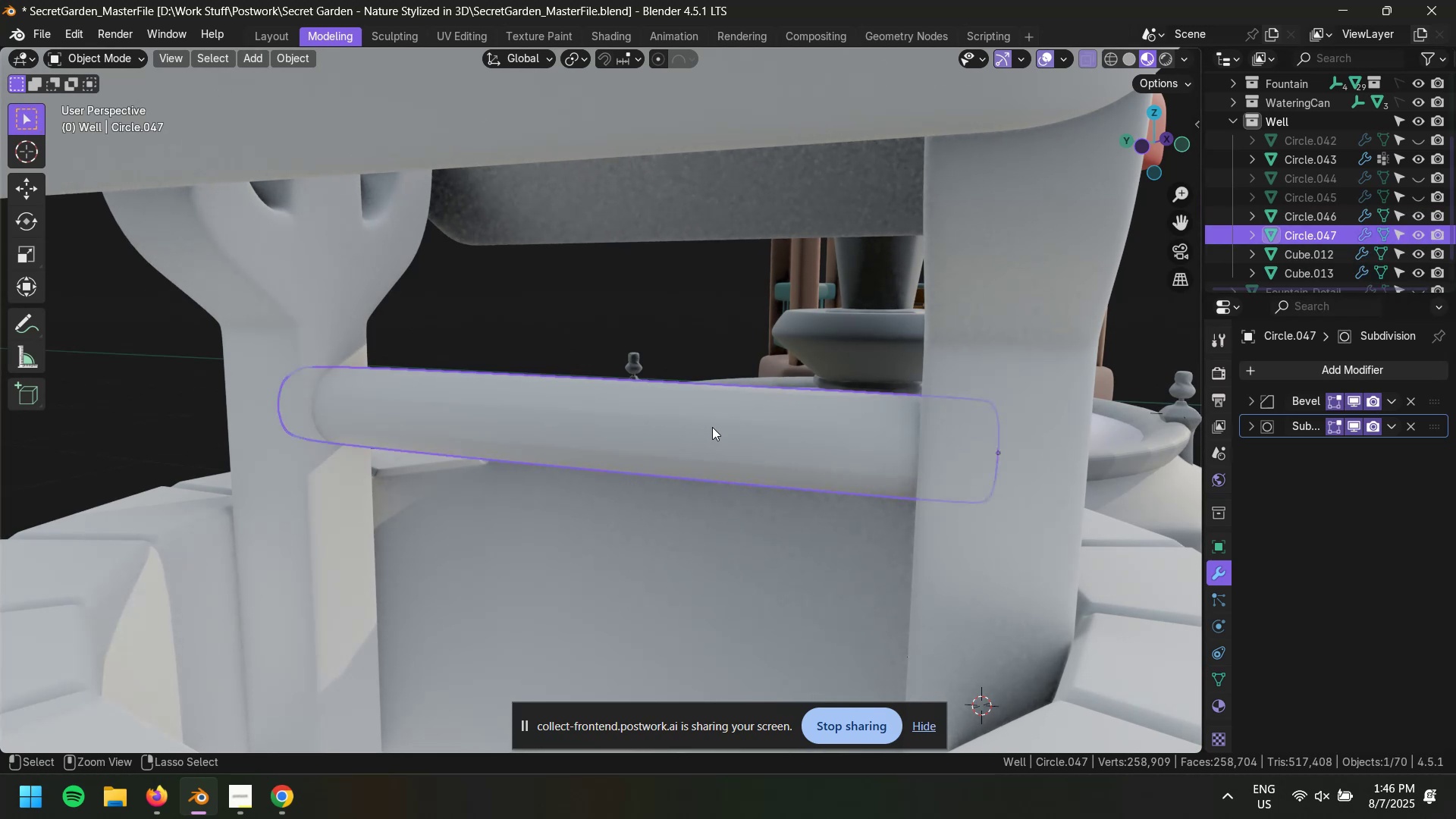 
key(Control+Z)
 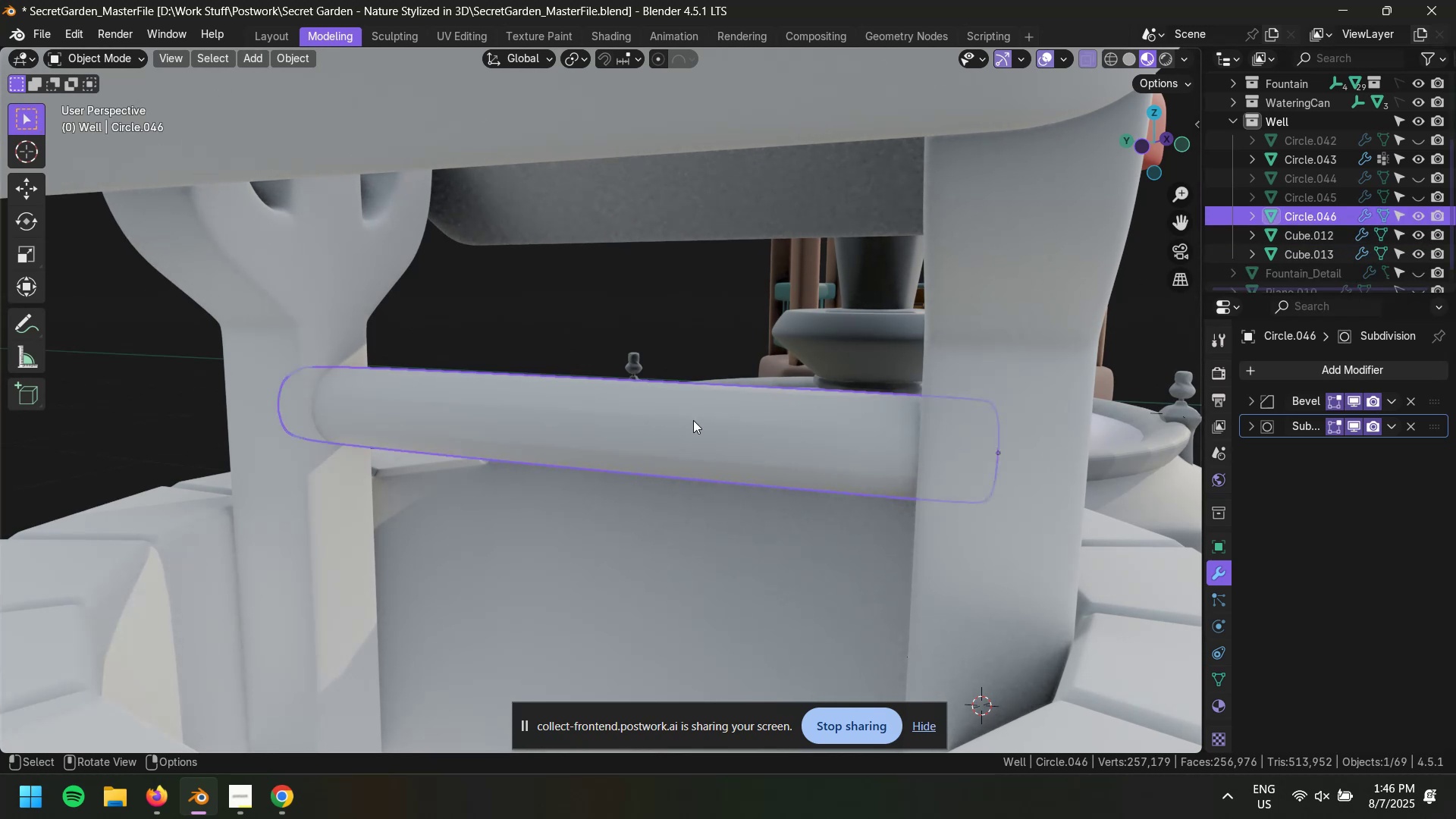 
key(G)
 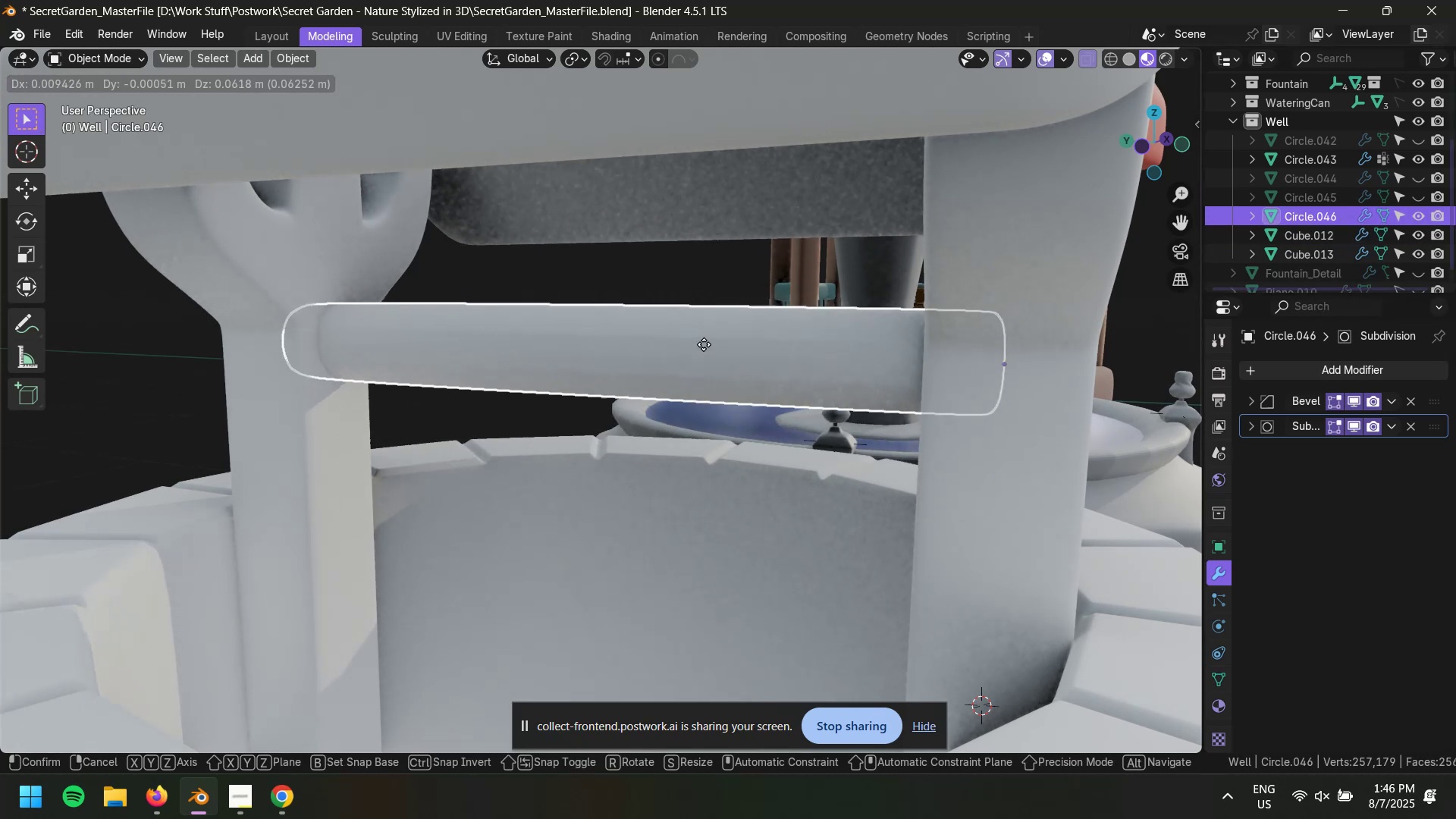 
key(Escape)
 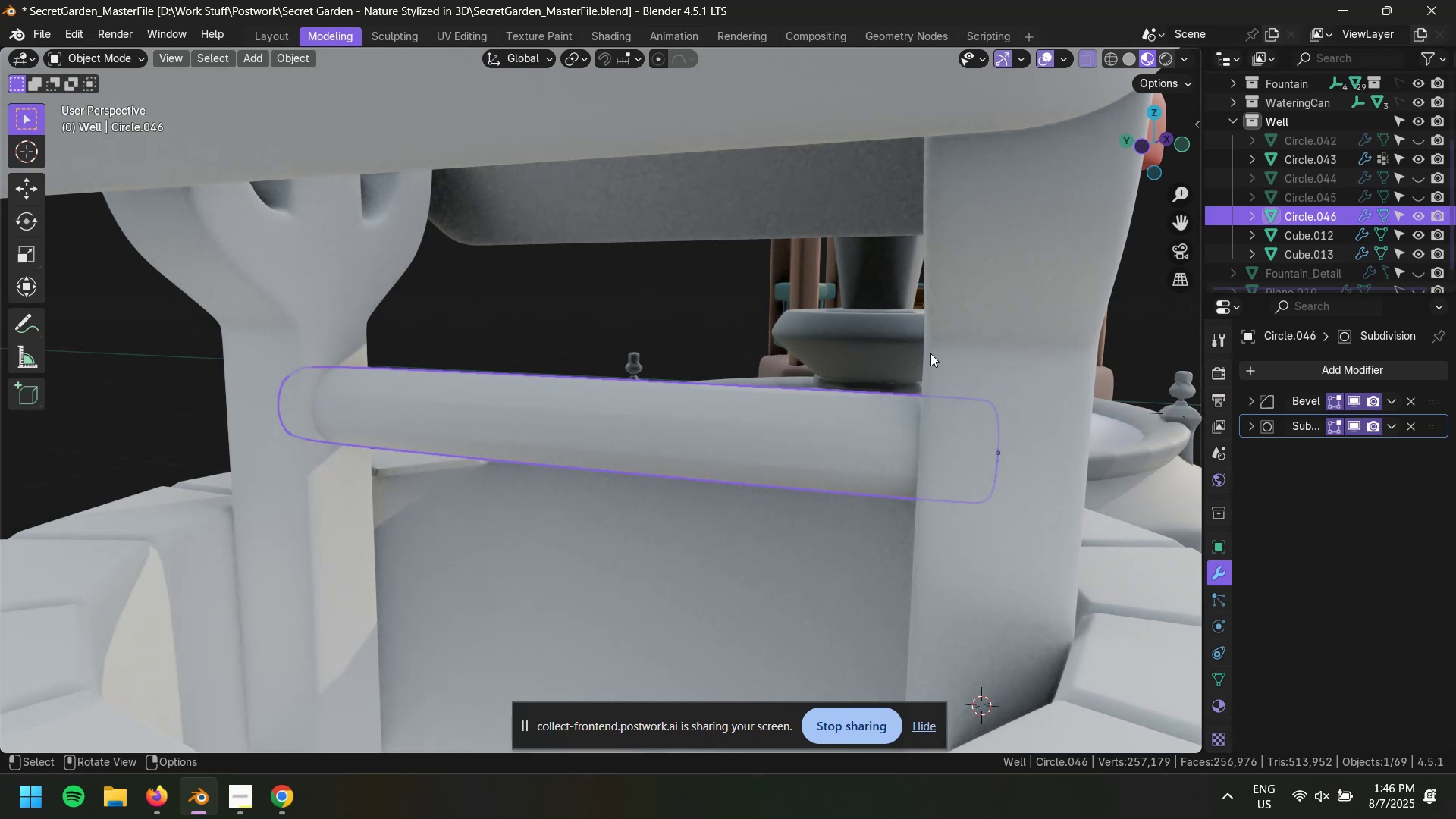 
key(Slash)
 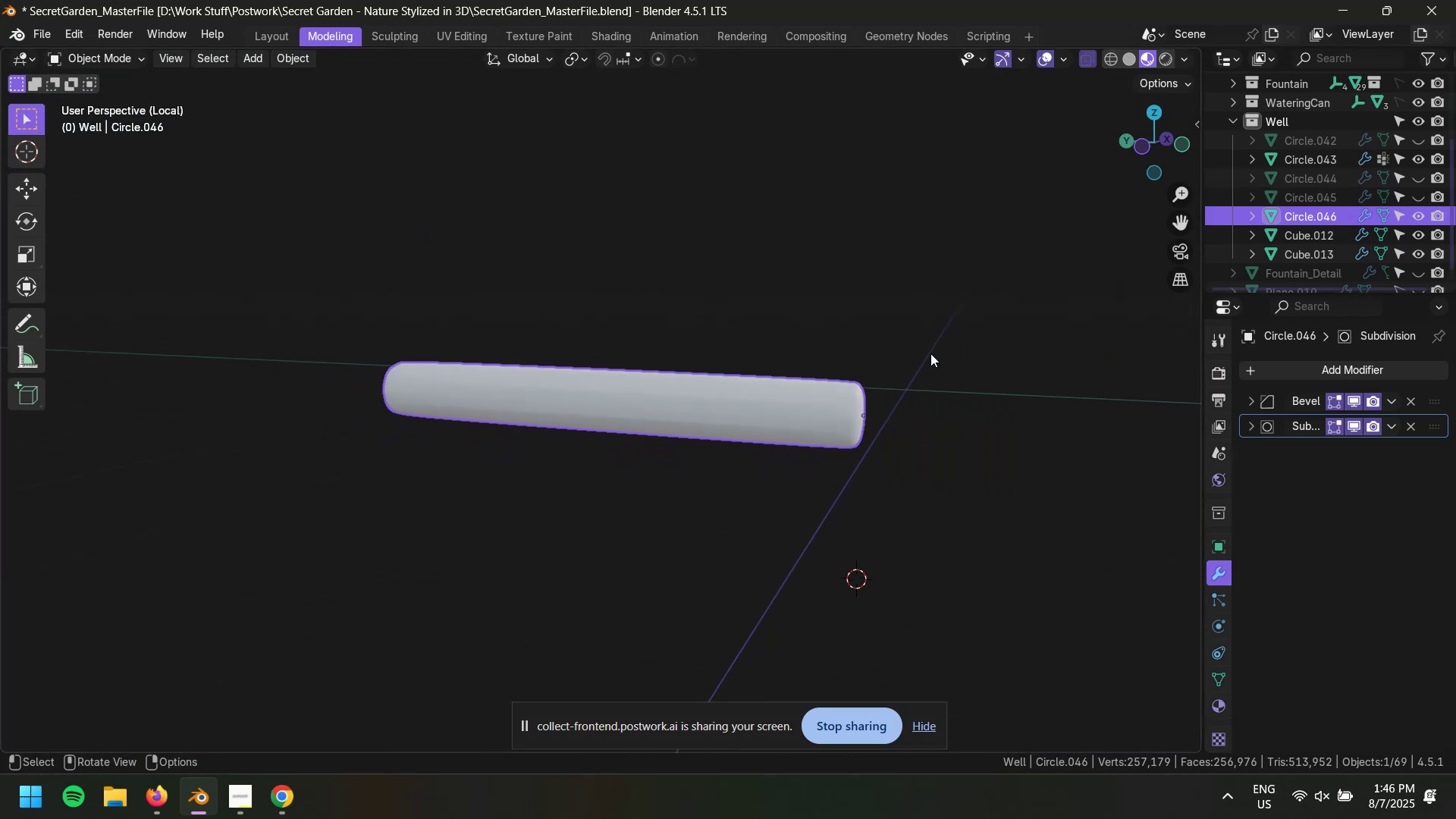 
key(Shift+D)
 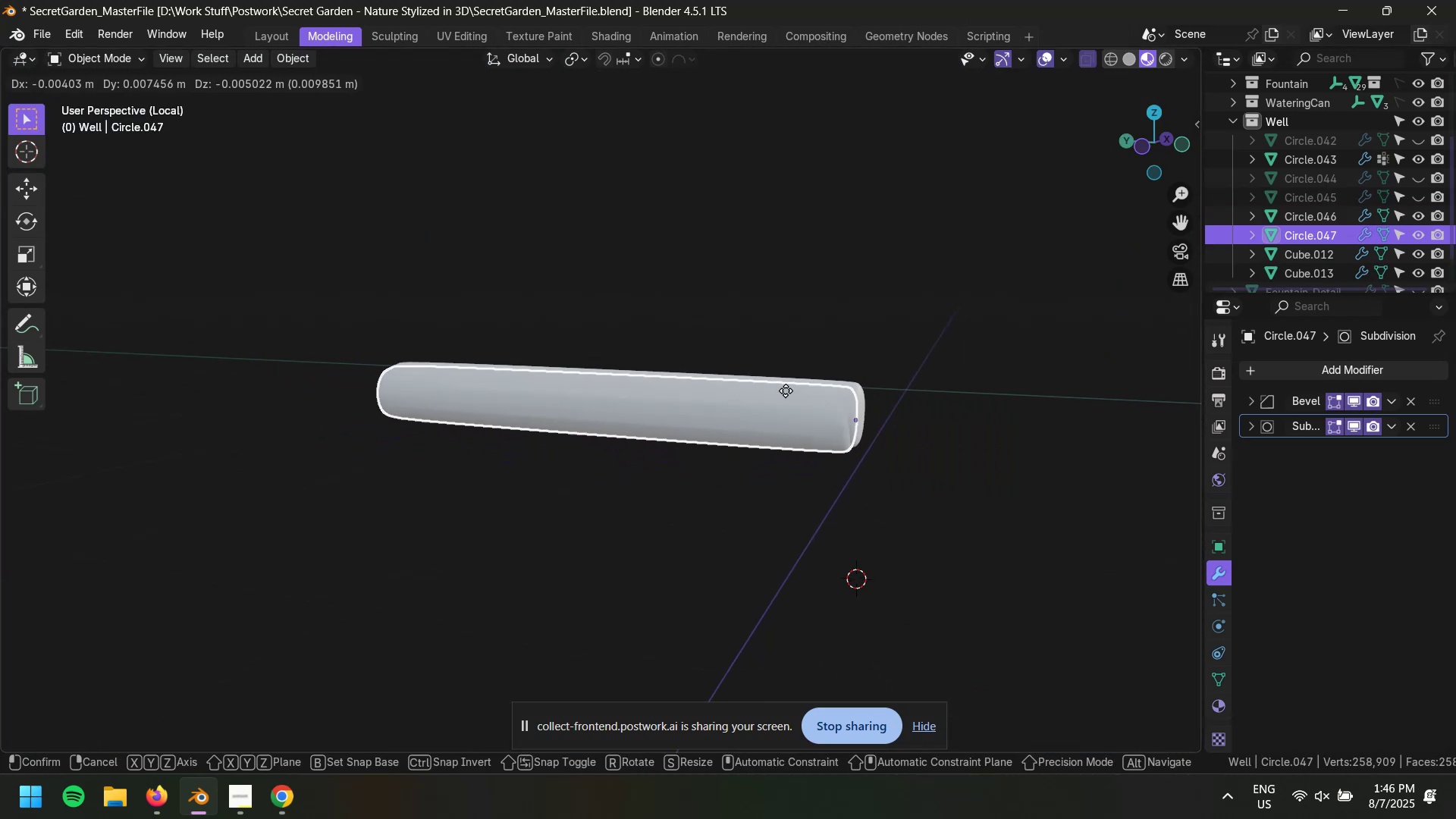 
key(Escape)
 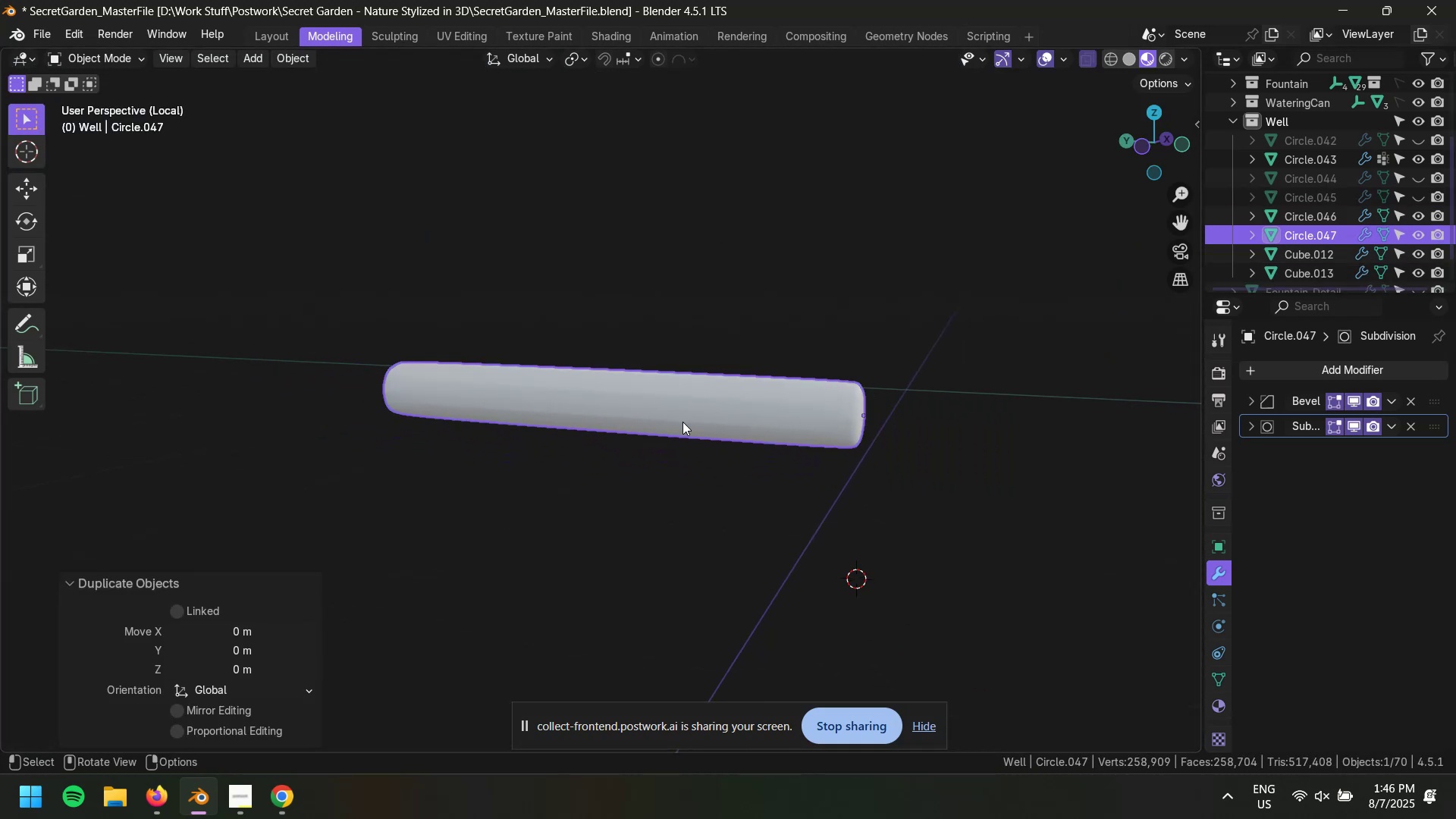 
scroll: coordinate [702, 379], scroll_direction: up, amount: 2.0
 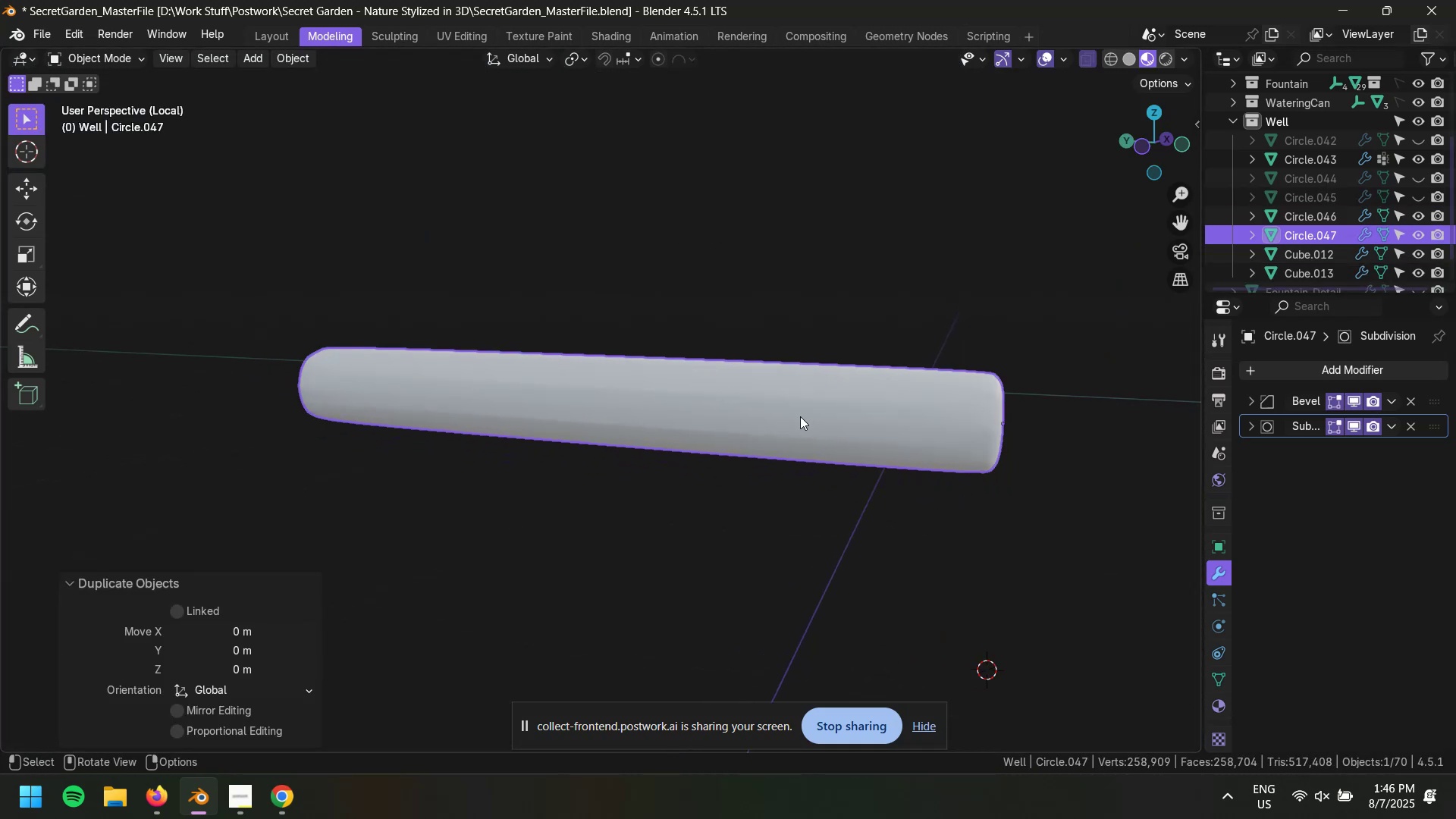 
key(Control+ControlLeft)
 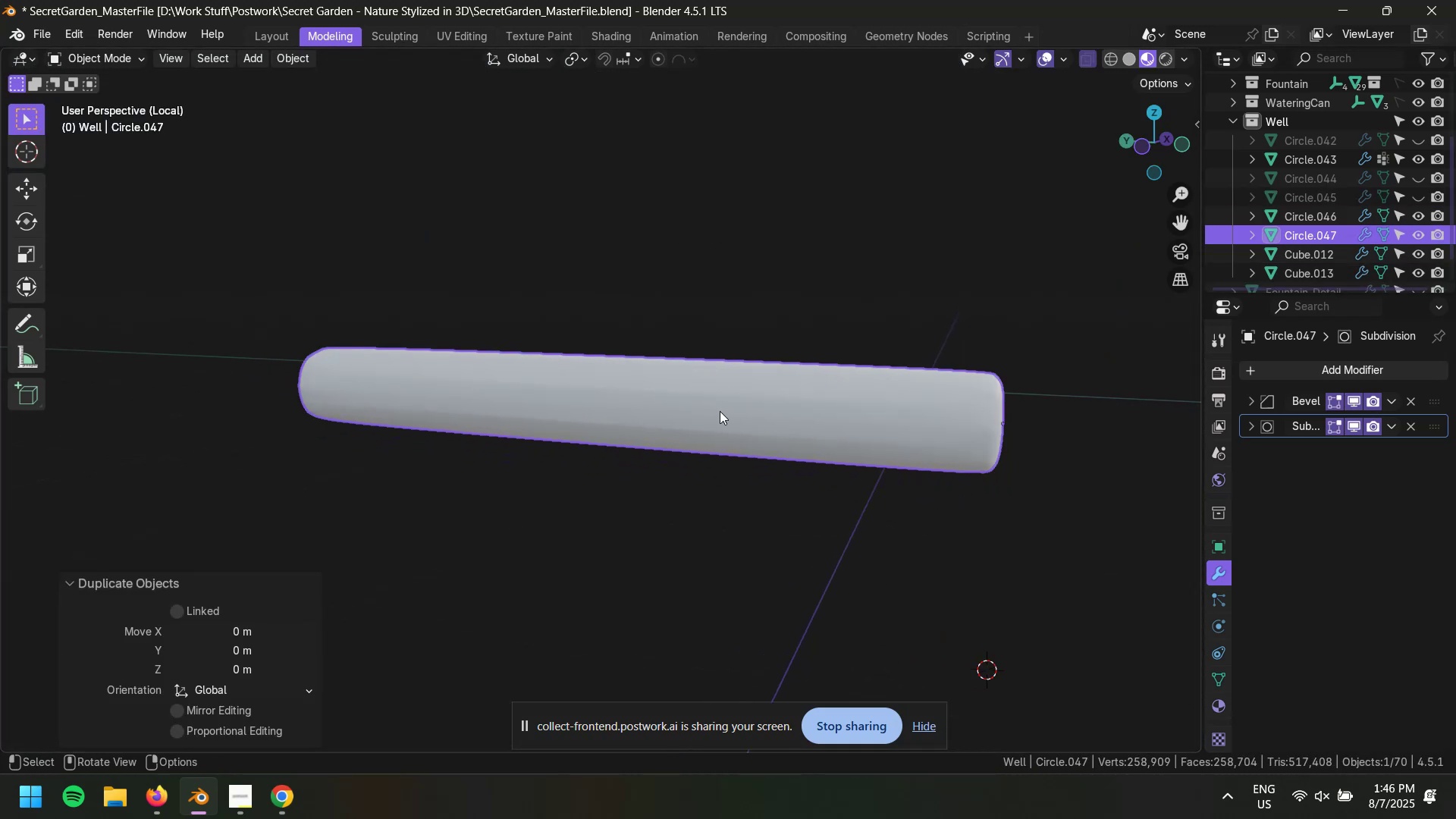 
key(Tab)
 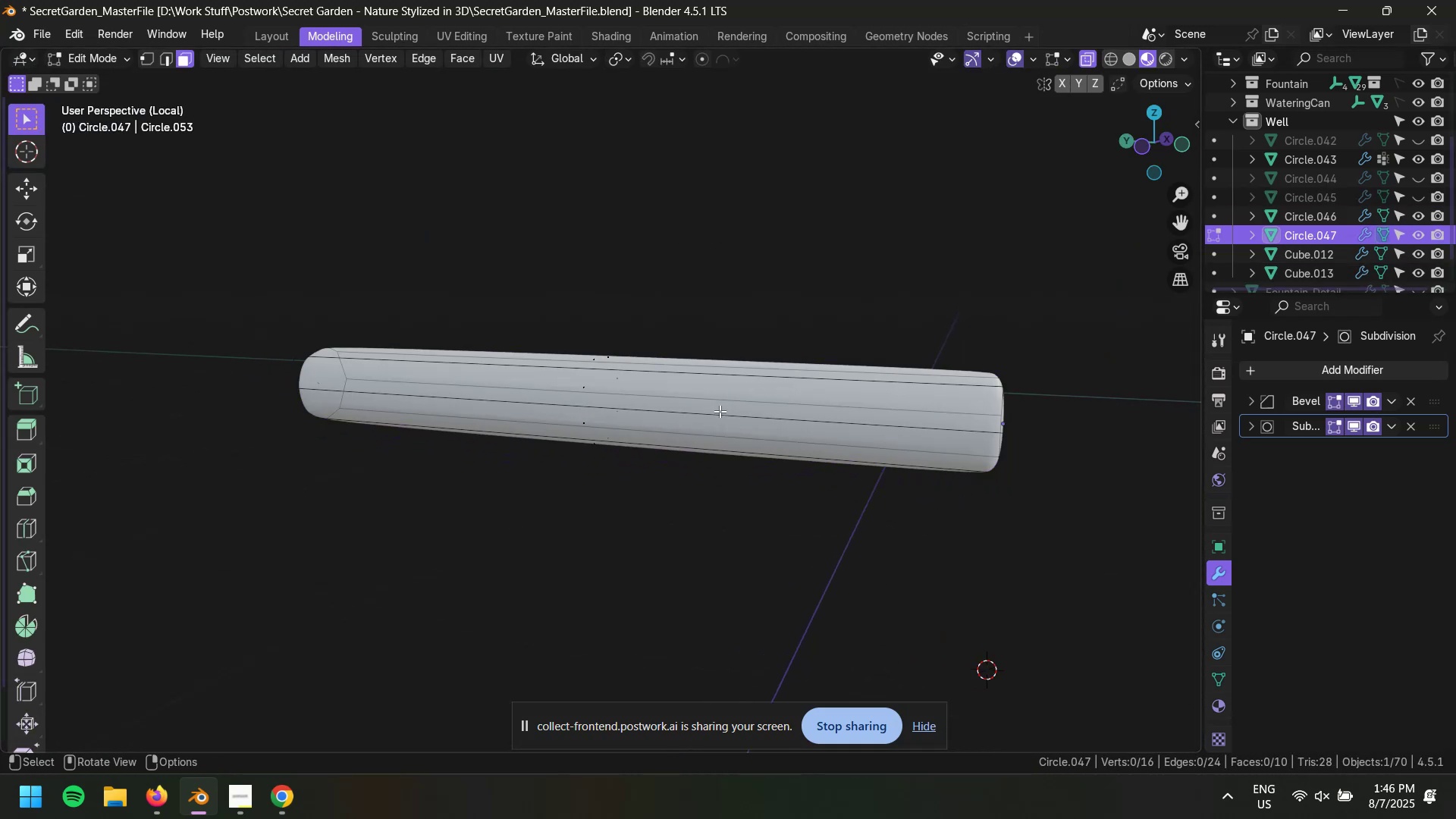 
key(Control+R)
 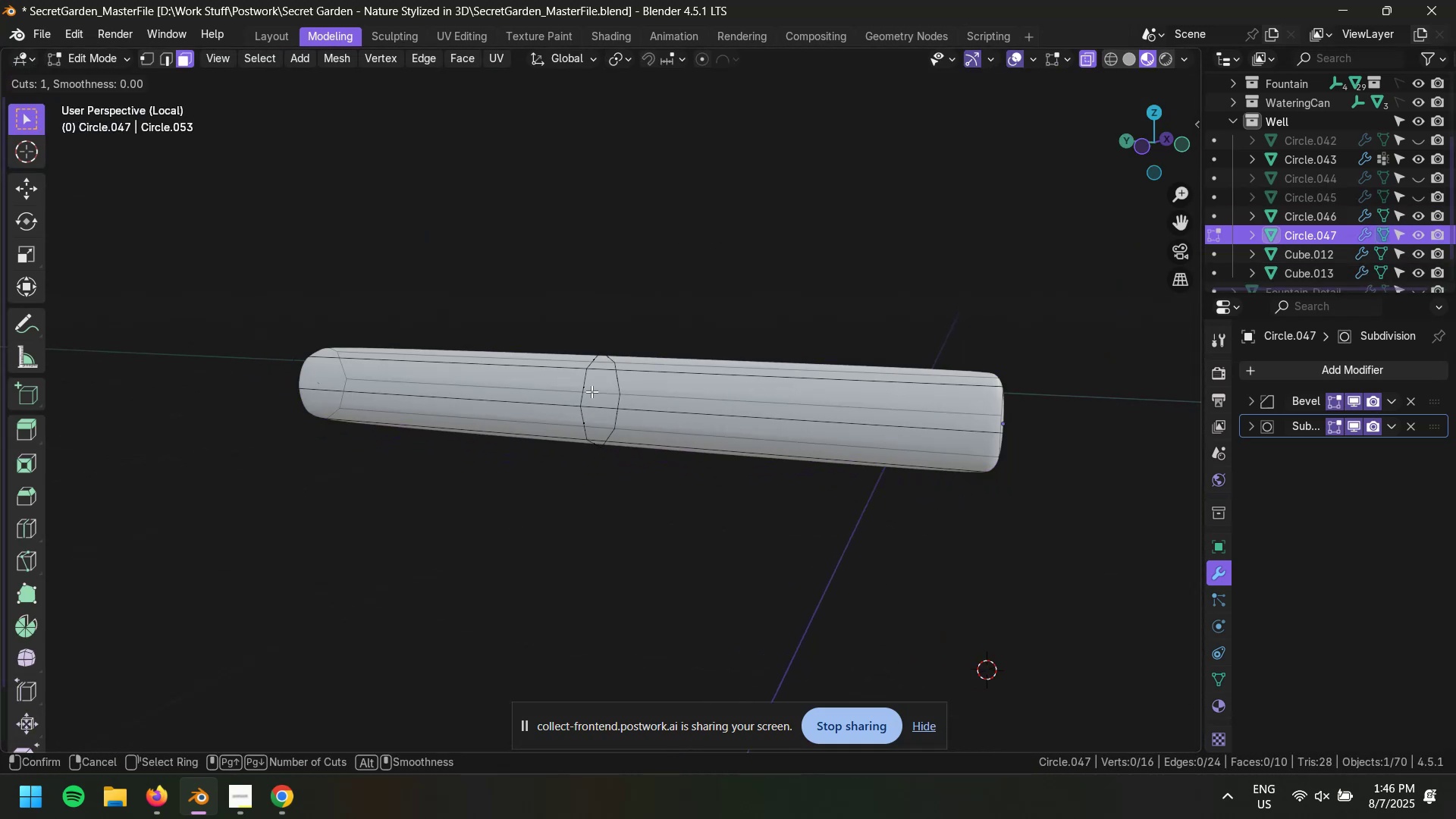 
scroll: coordinate [592, 391], scroll_direction: none, amount: 0.0
 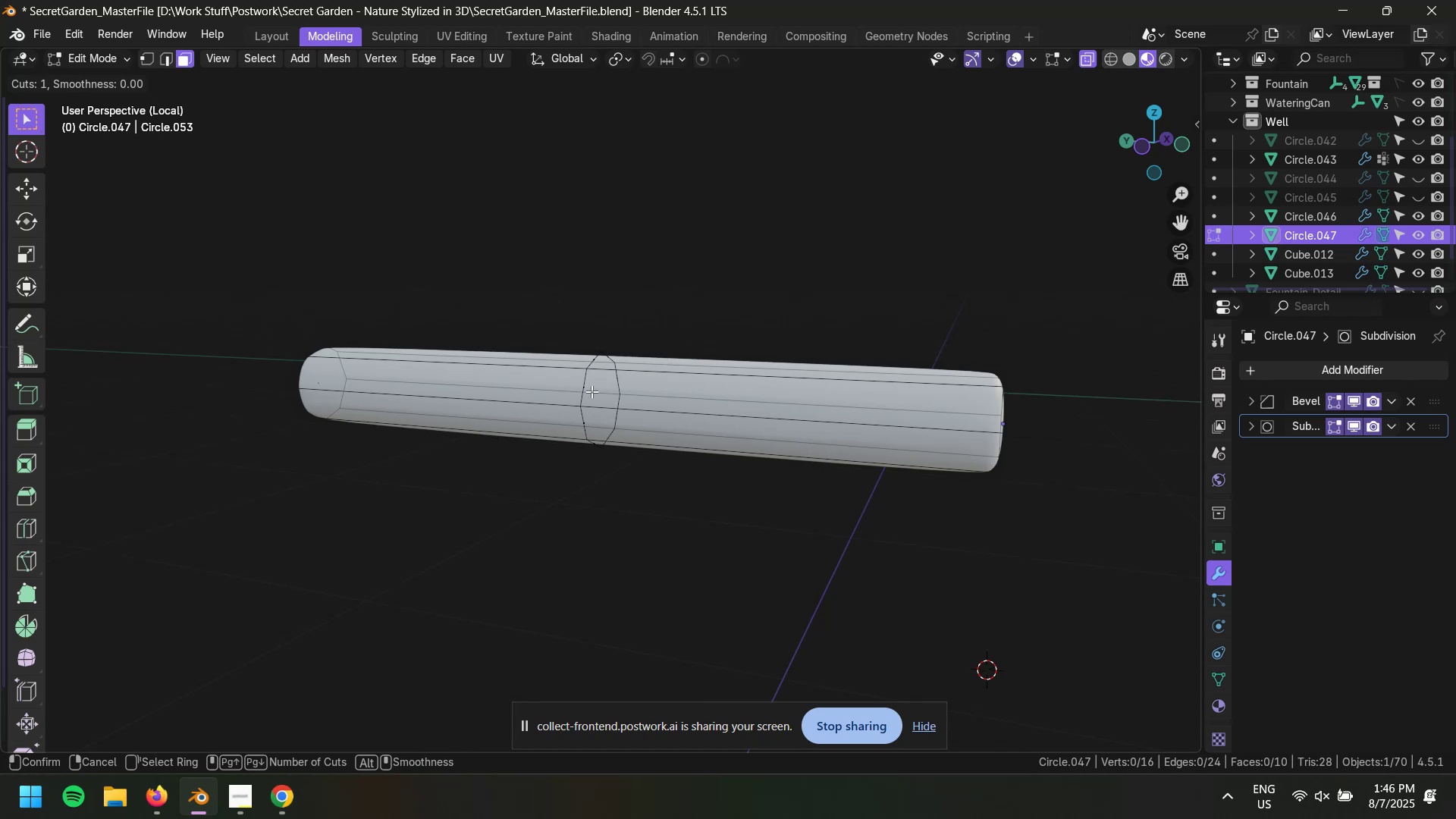 
key(Escape)
 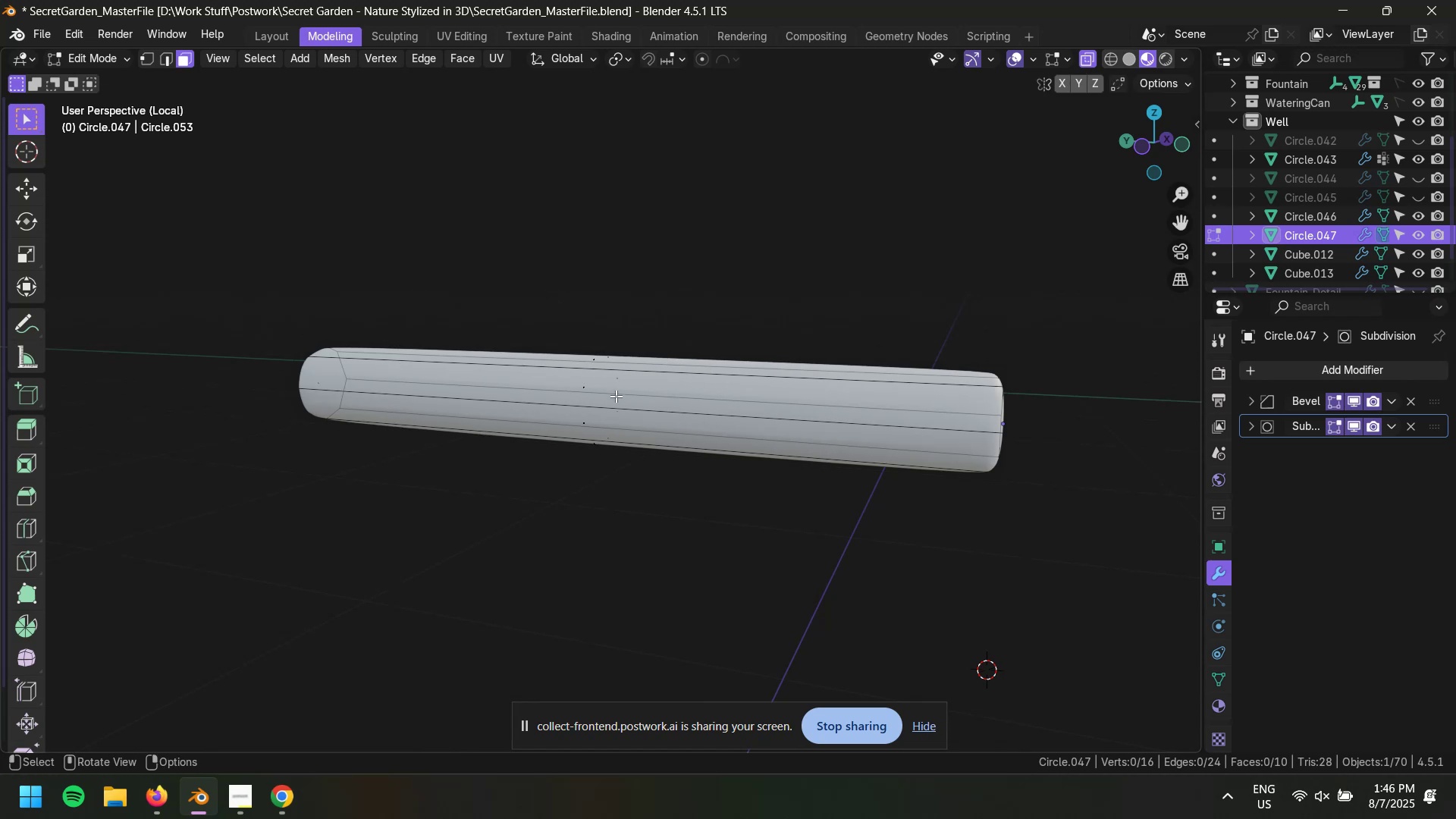 
hold_key(key=ShiftLeft, duration=0.87)
 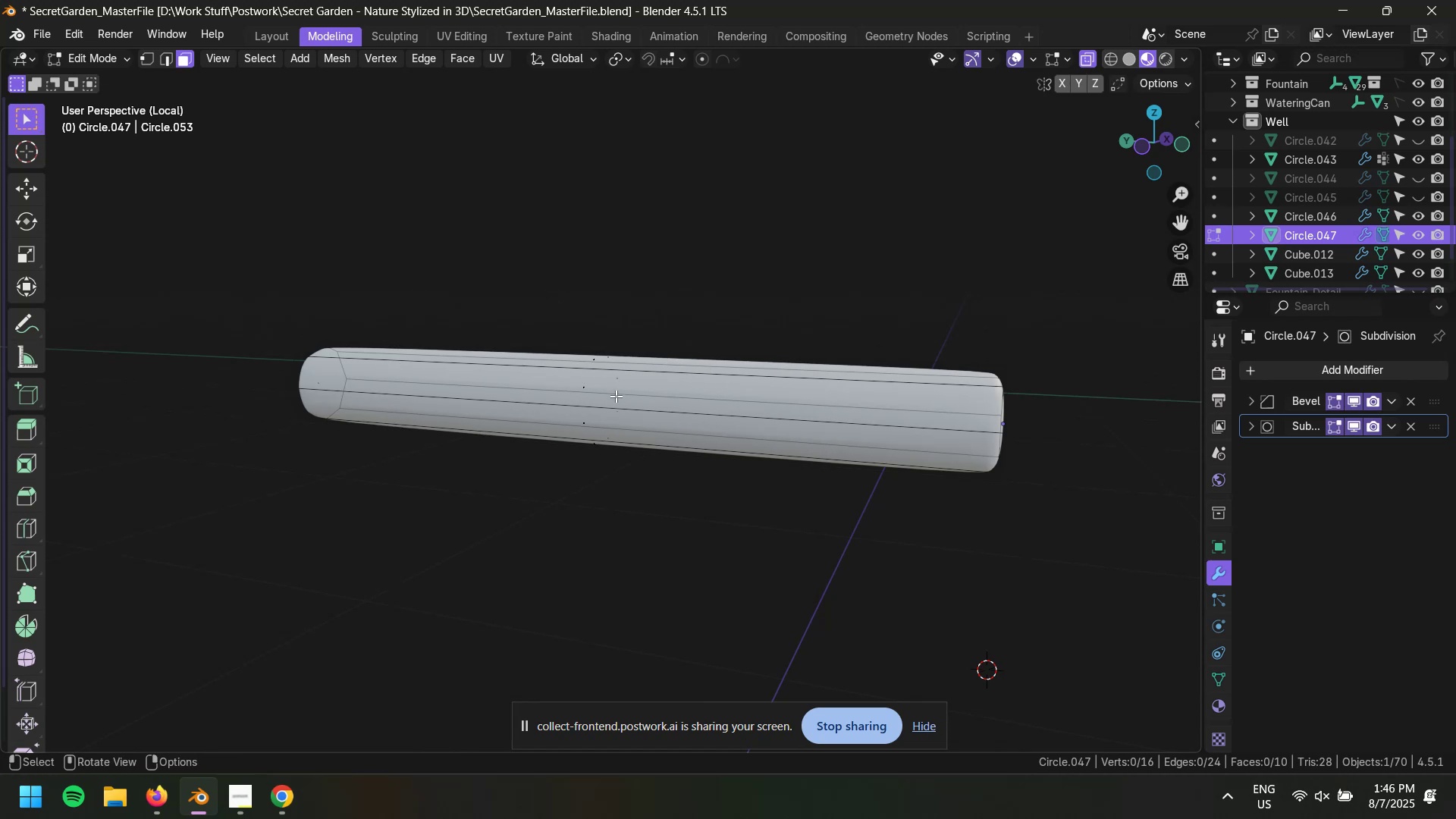 
key(Control+R)
 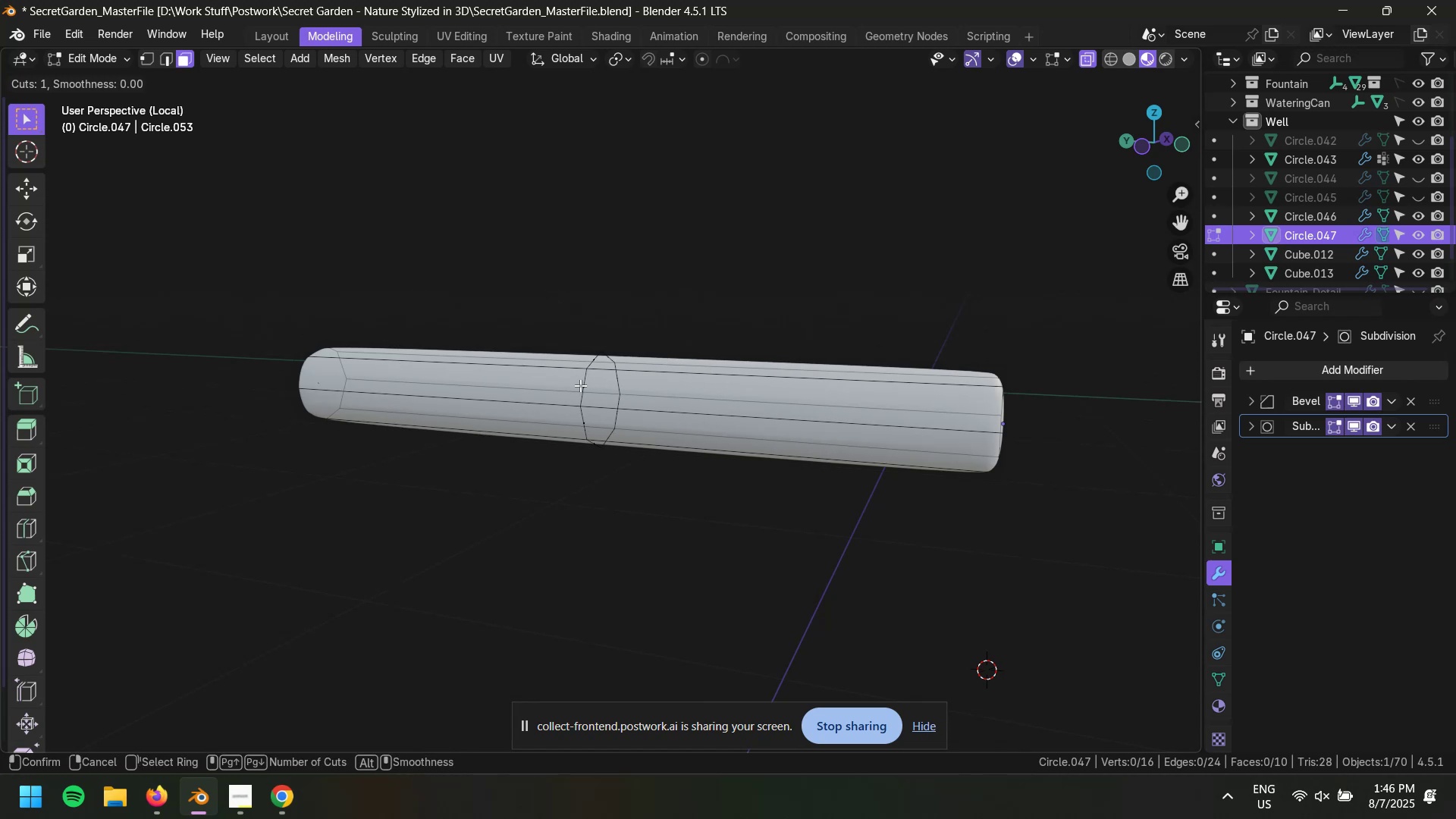 
left_click([580, 385])
 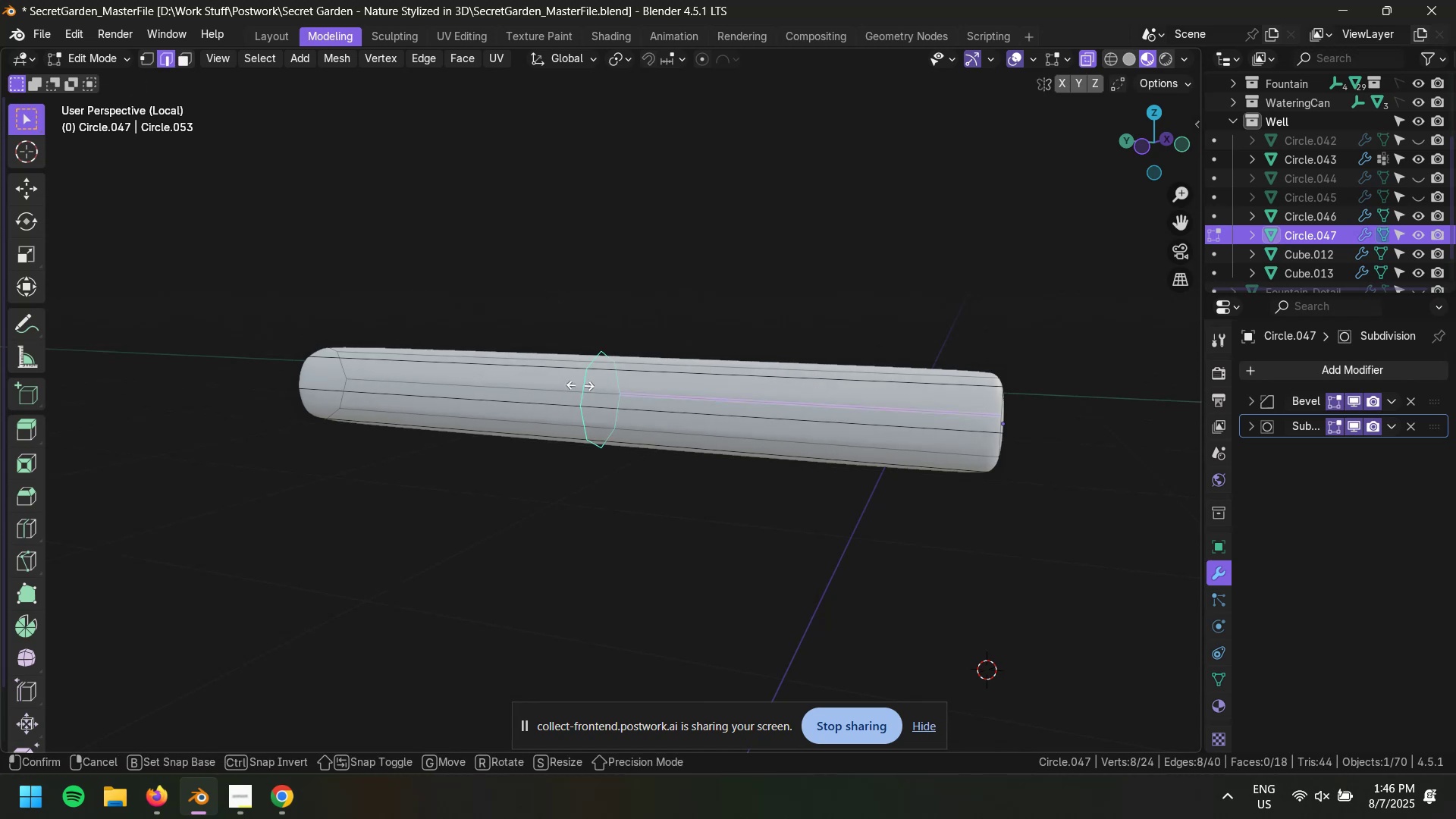 
key(Escape)
 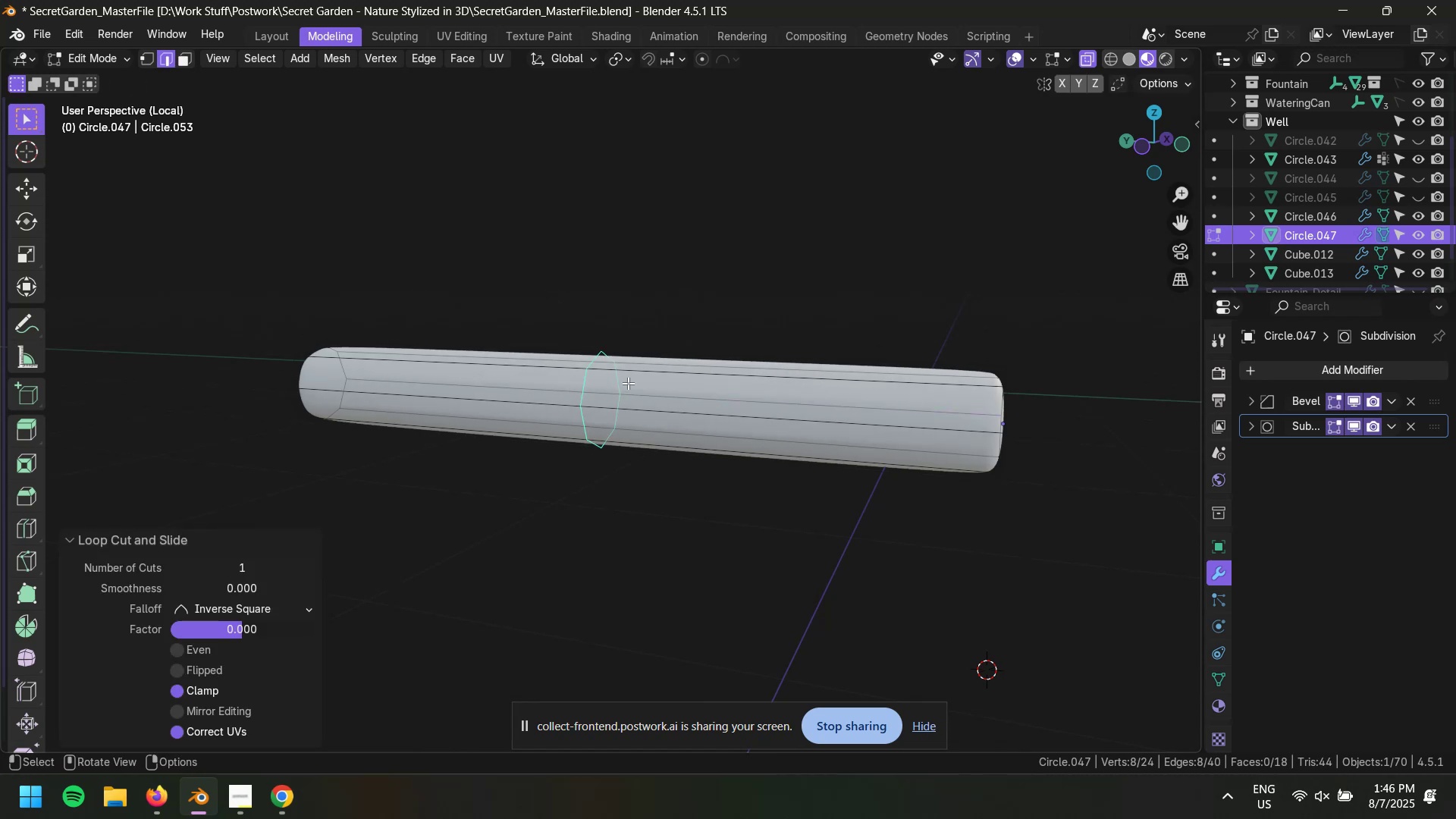 
key(Control+Shift+R)
 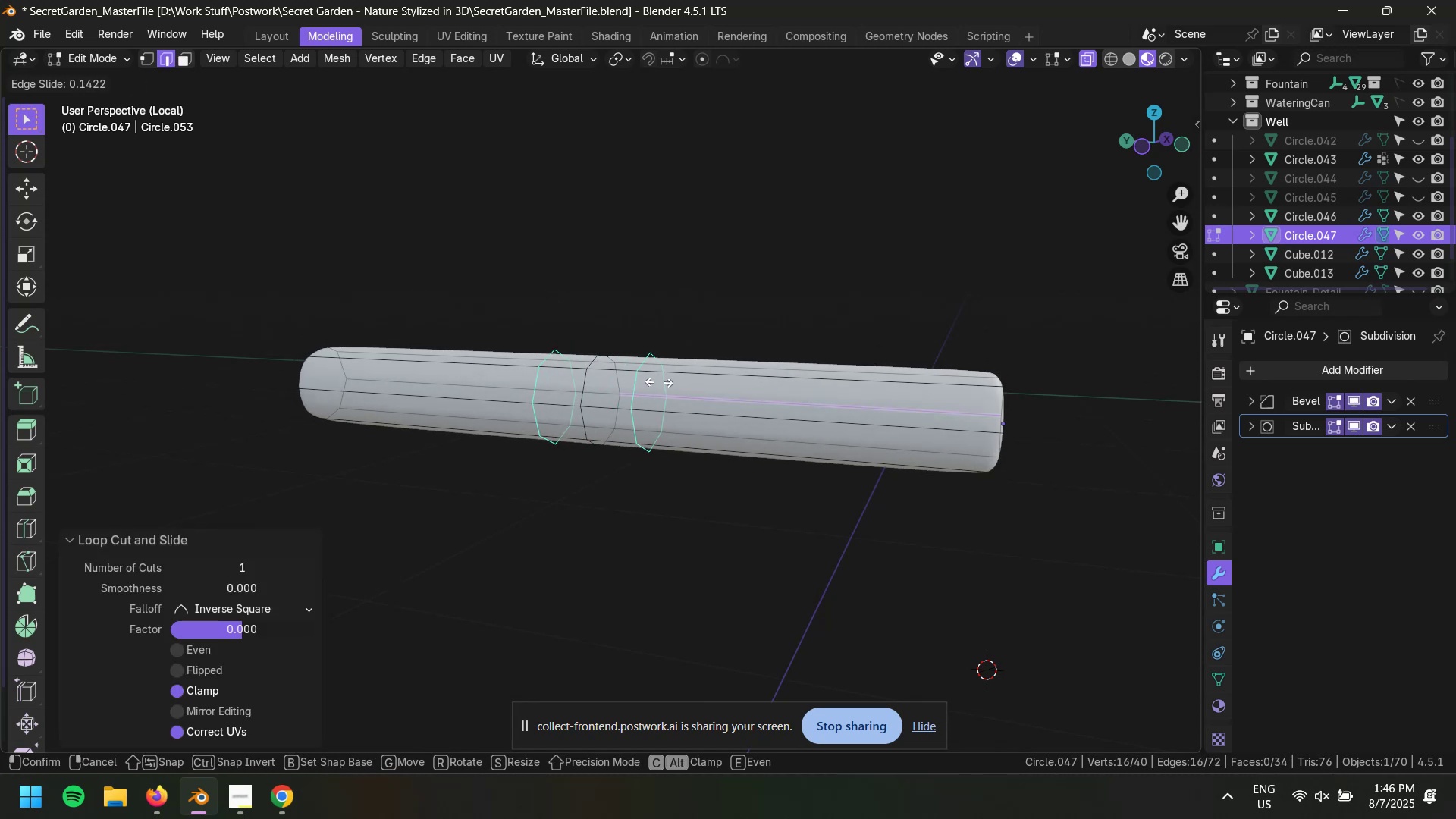 
scroll: coordinate [662, 393], scroll_direction: up, amount: 3.0
 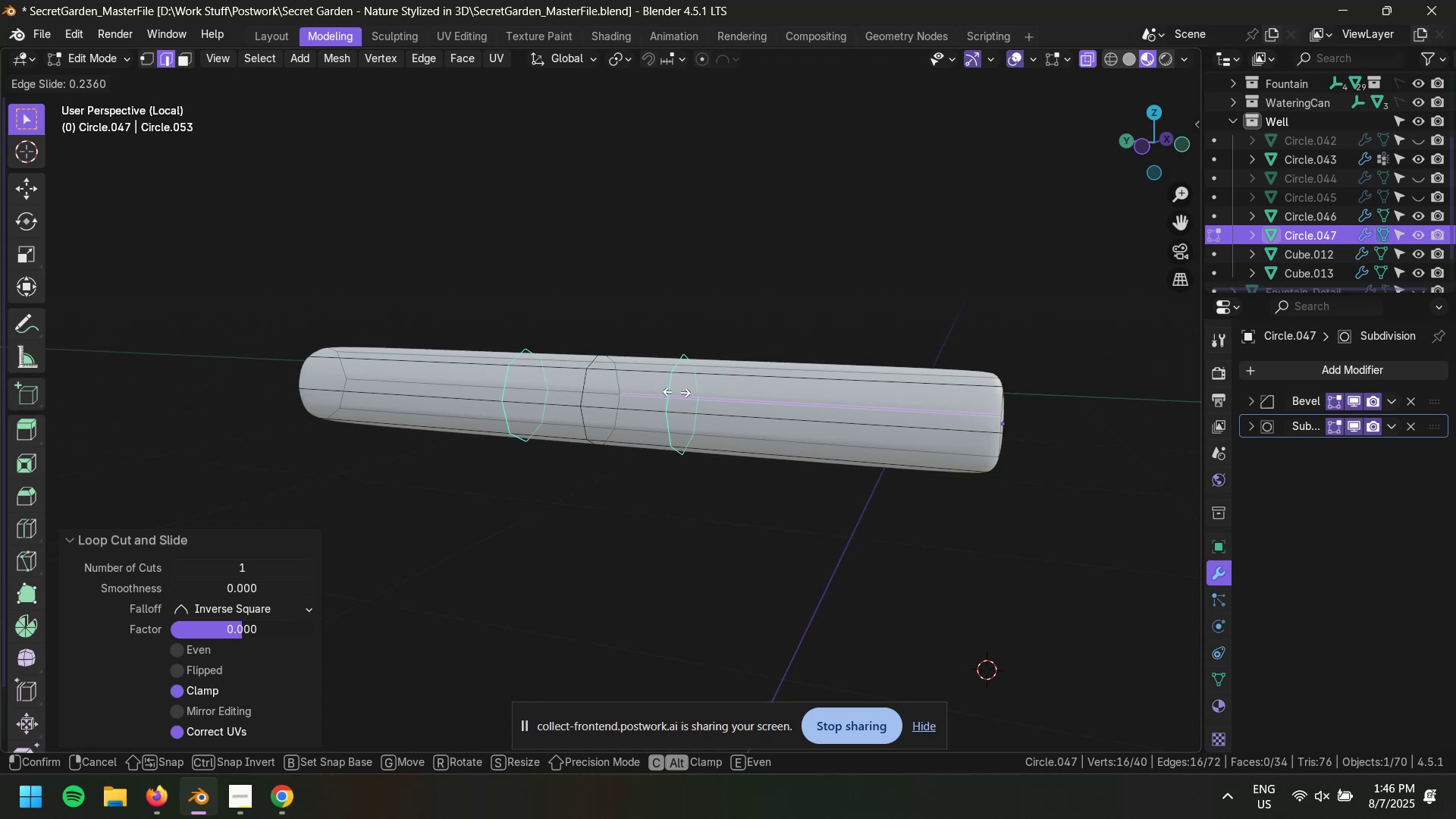 
wait(5.44)
 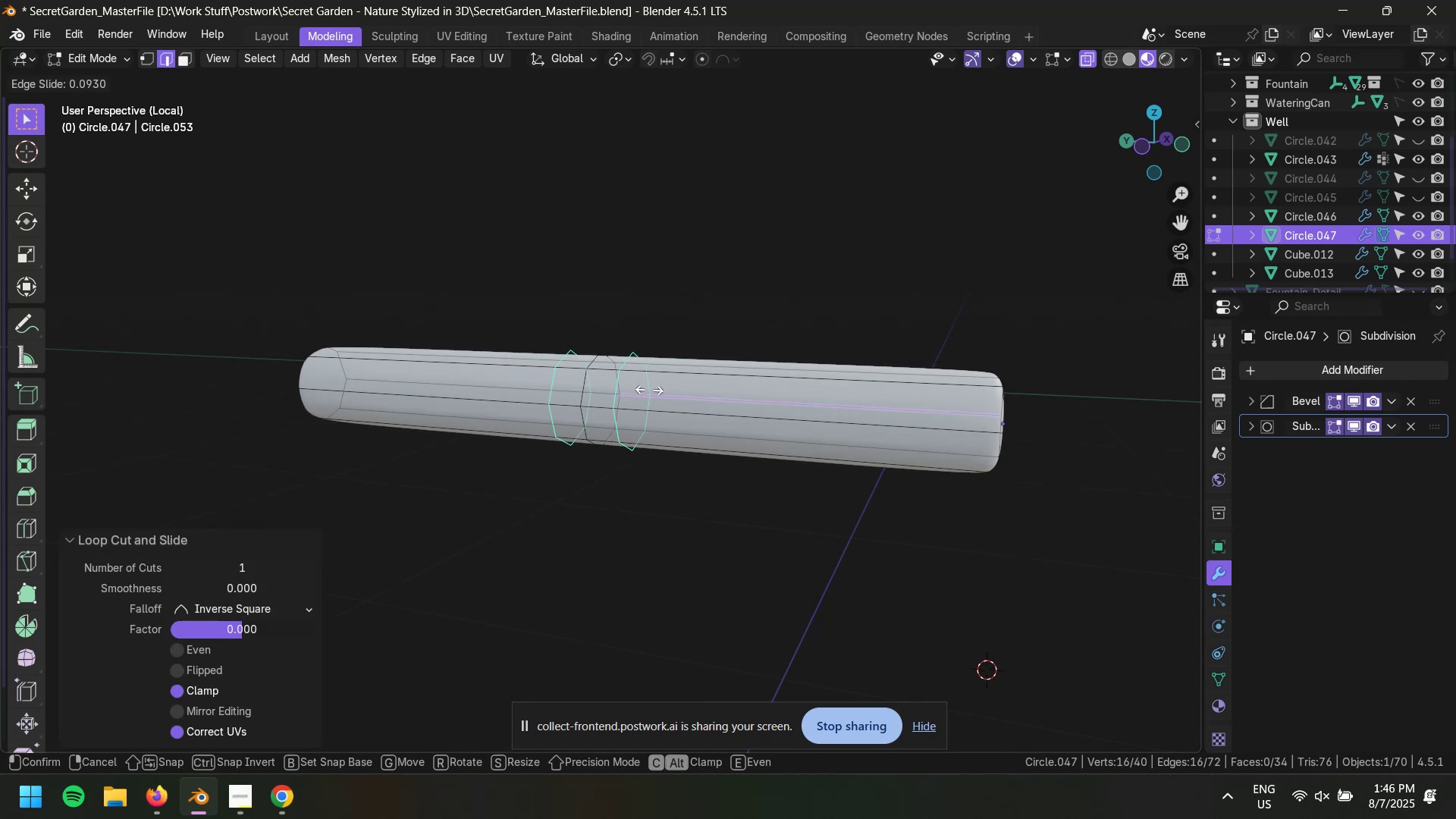 
left_click([667, 392])
 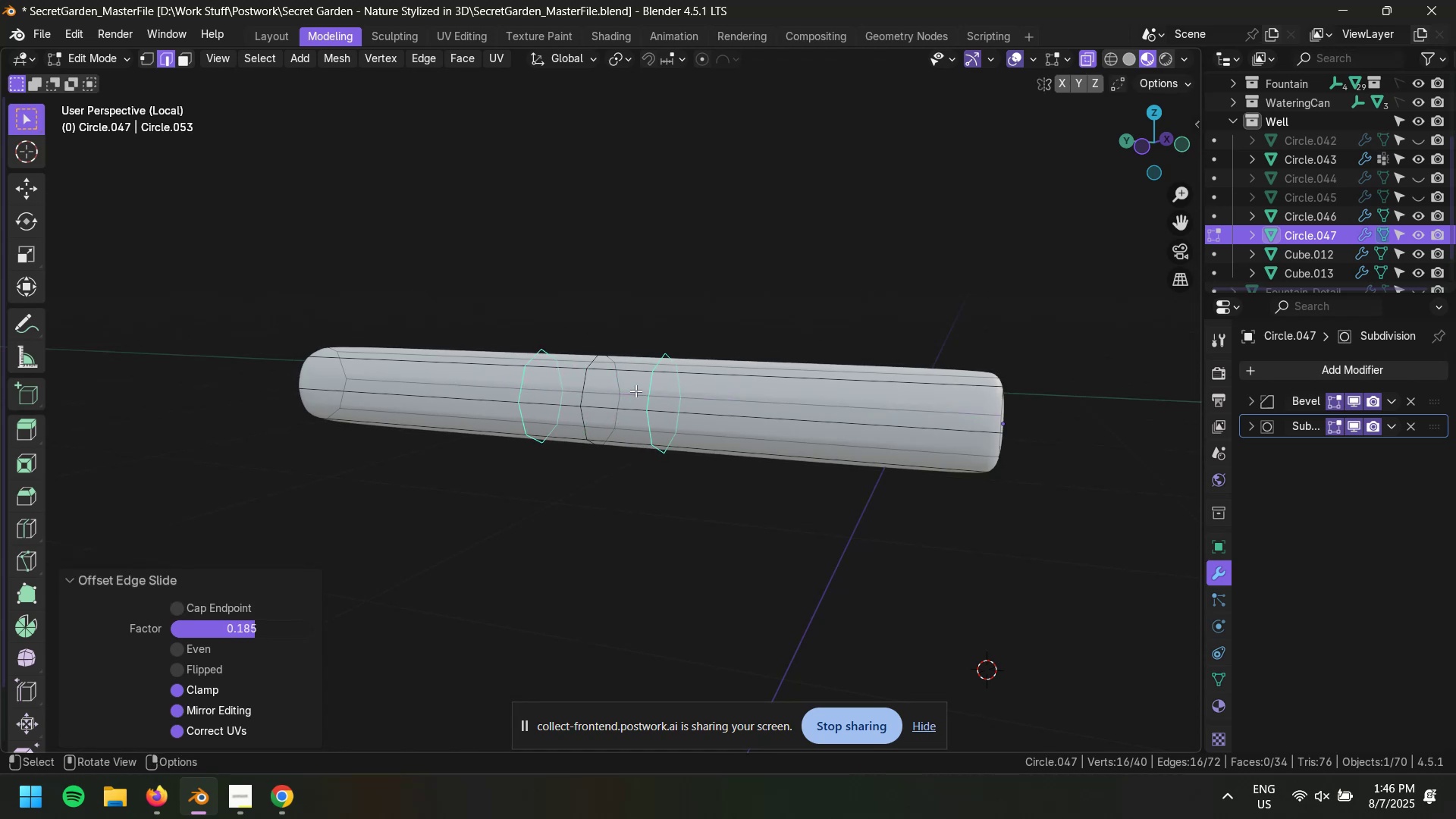 
hold_key(key=AltLeft, duration=0.6)
hold_key(key=ShiftLeft, duration=0.45)
left_click([584, 381])
 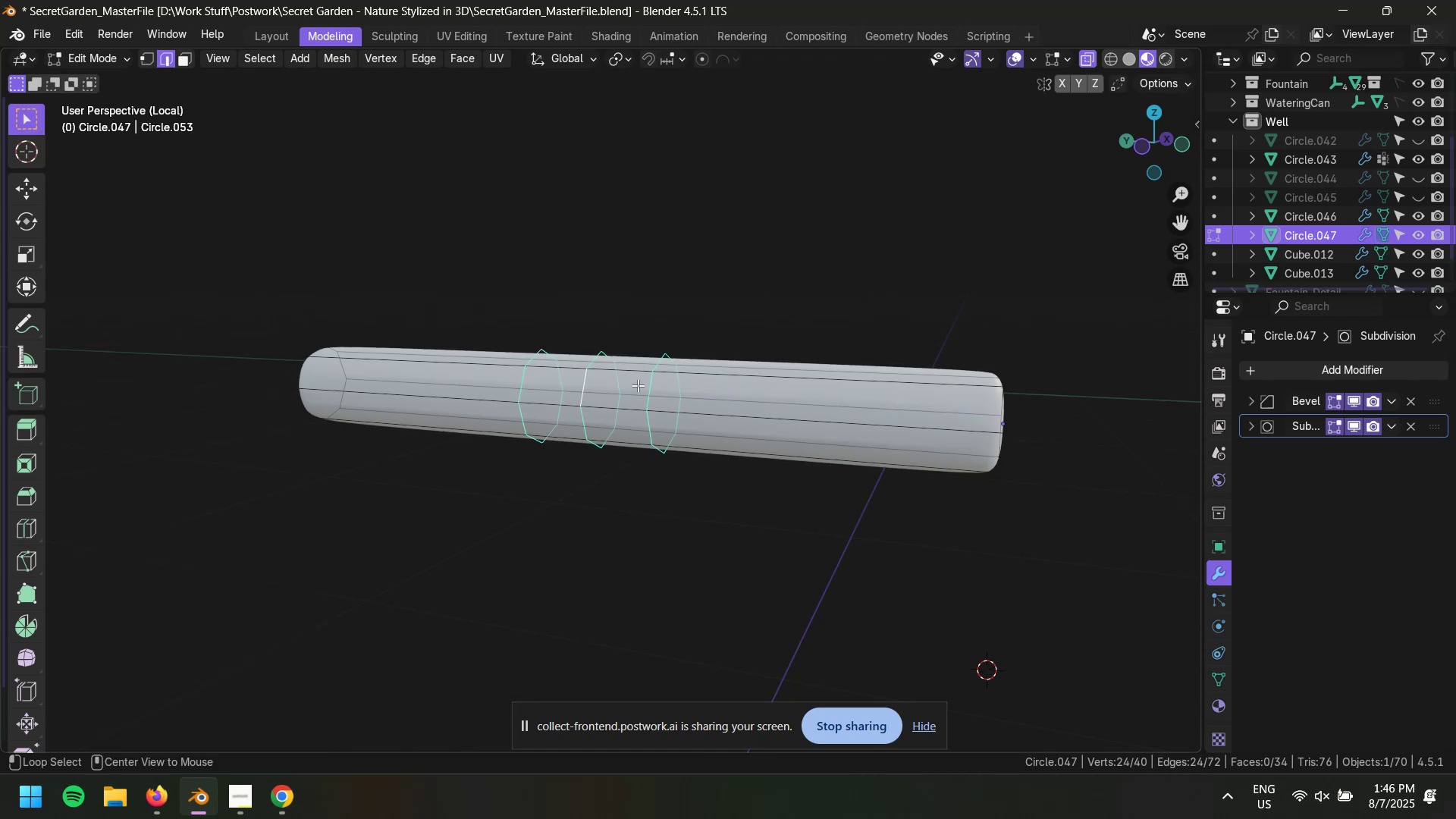 
key(Control+Shift+R)
 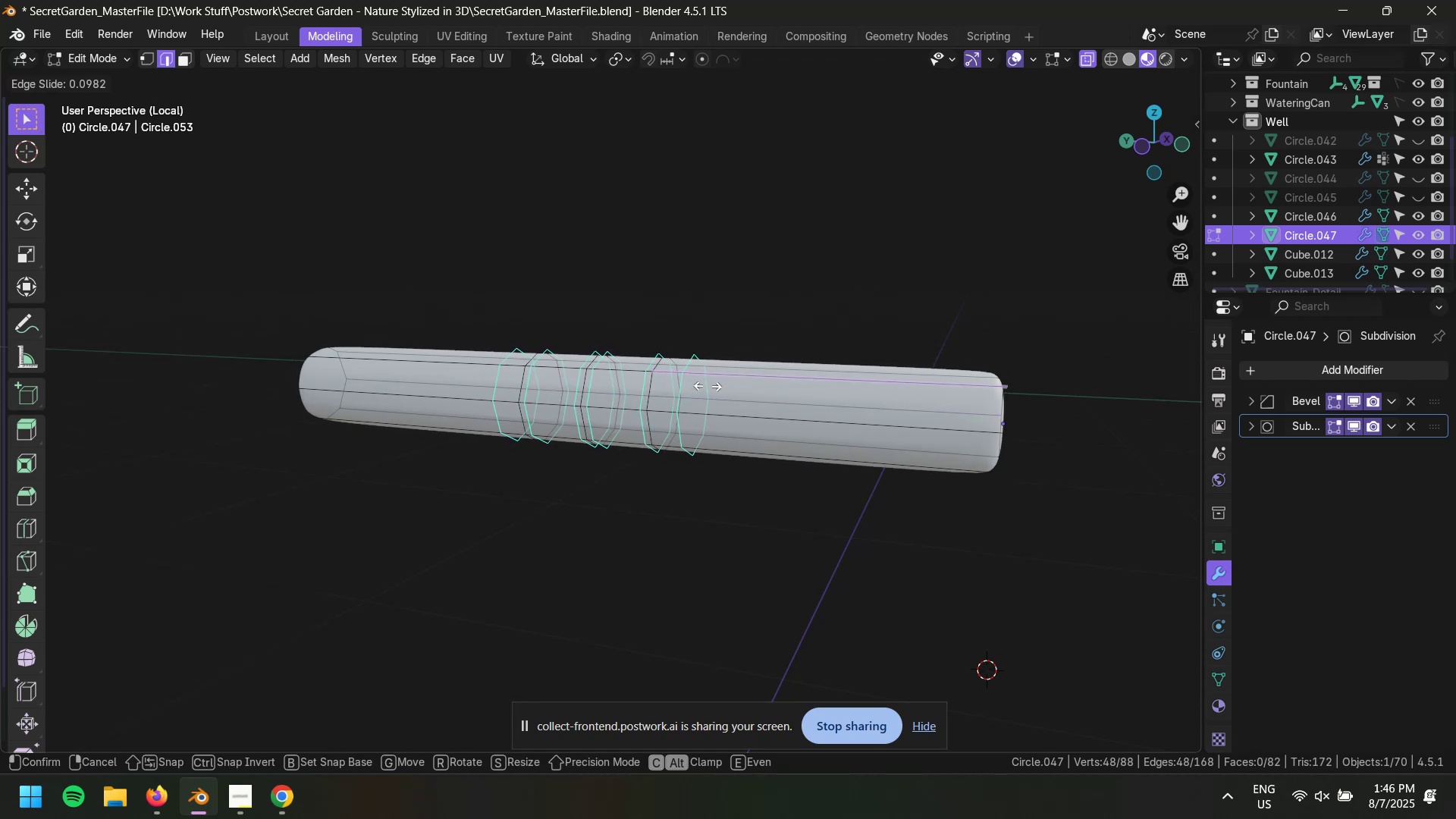 
wait(6.55)
 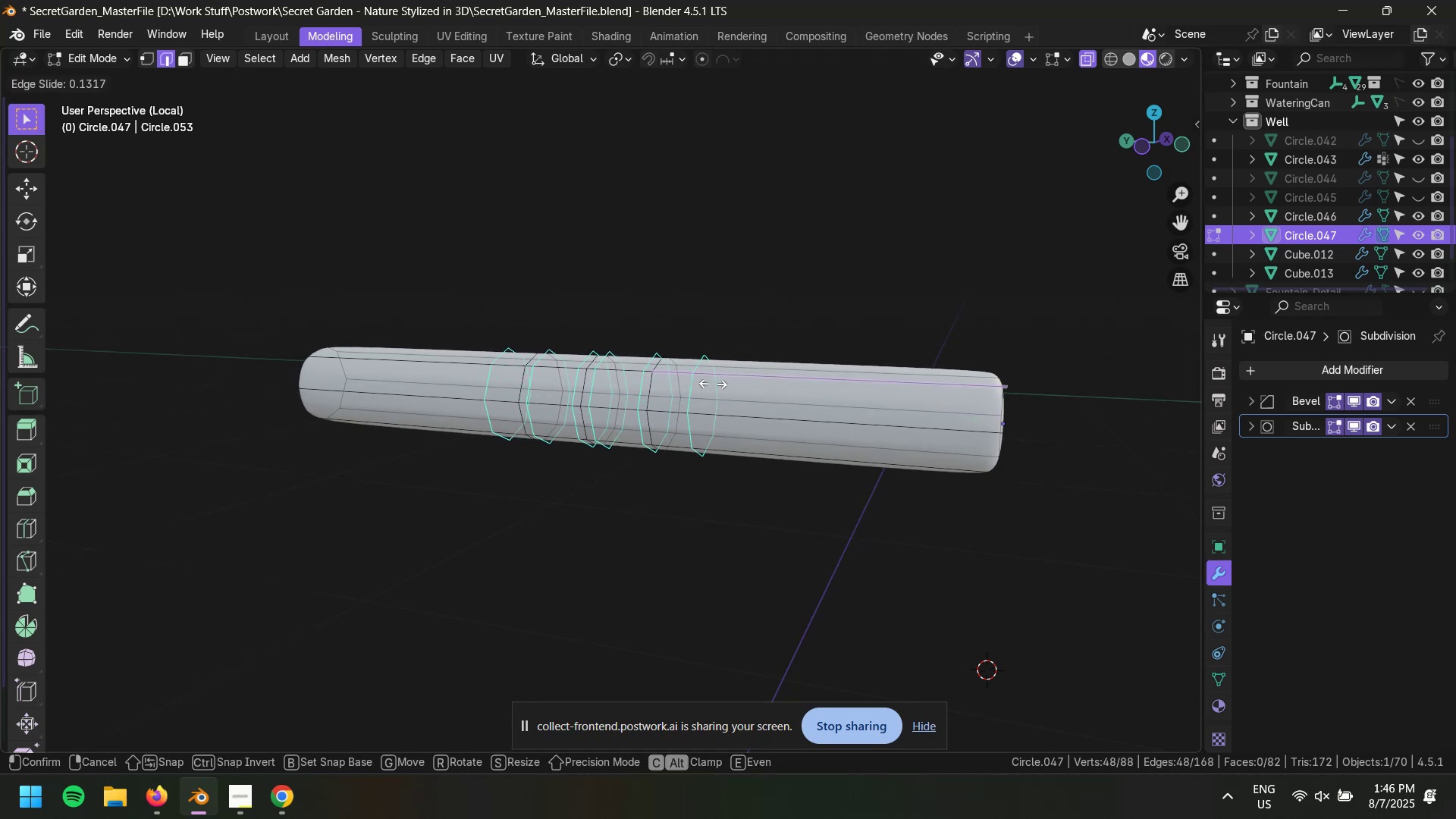 
key(E)
 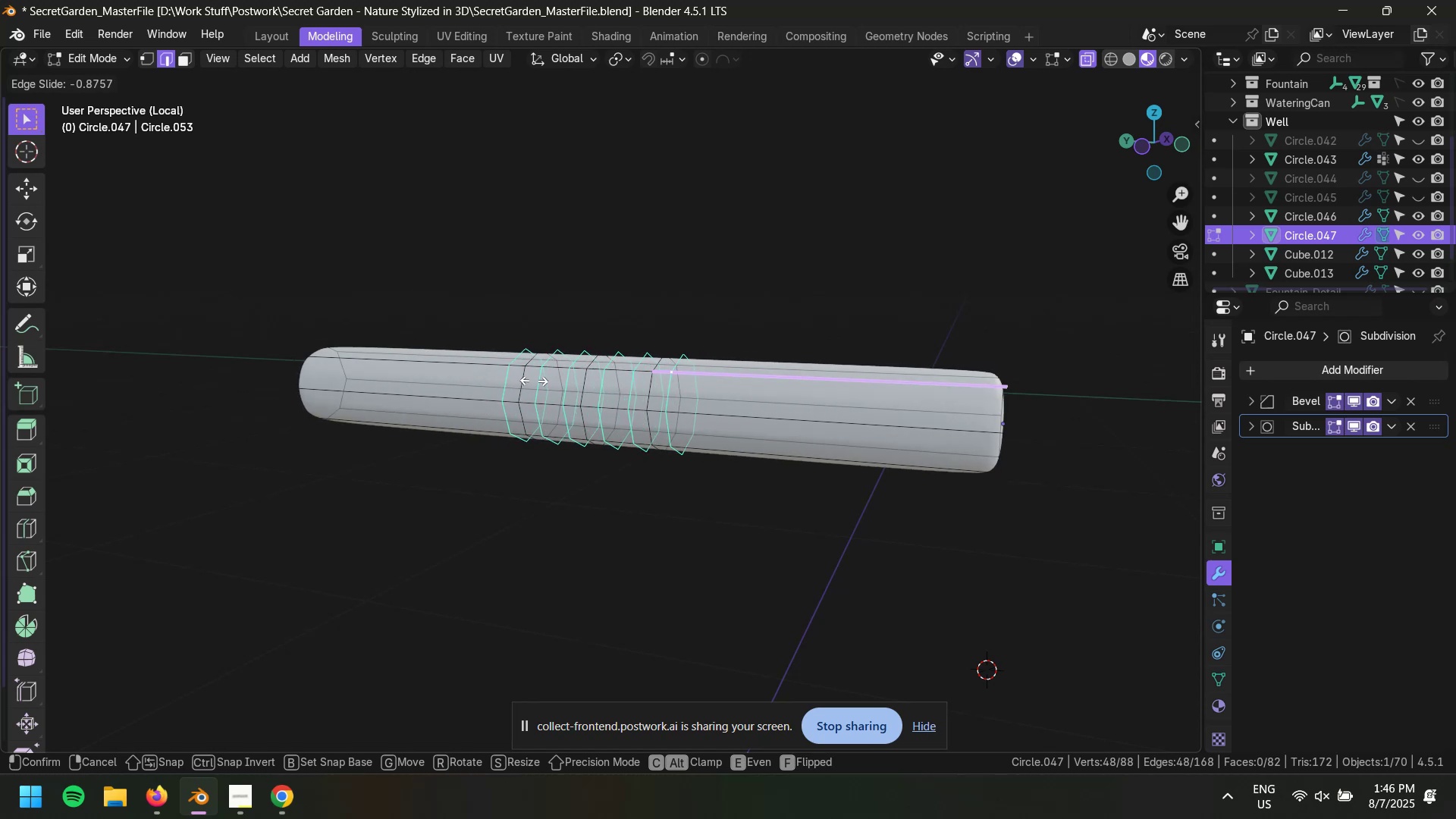 
wait(6.19)
 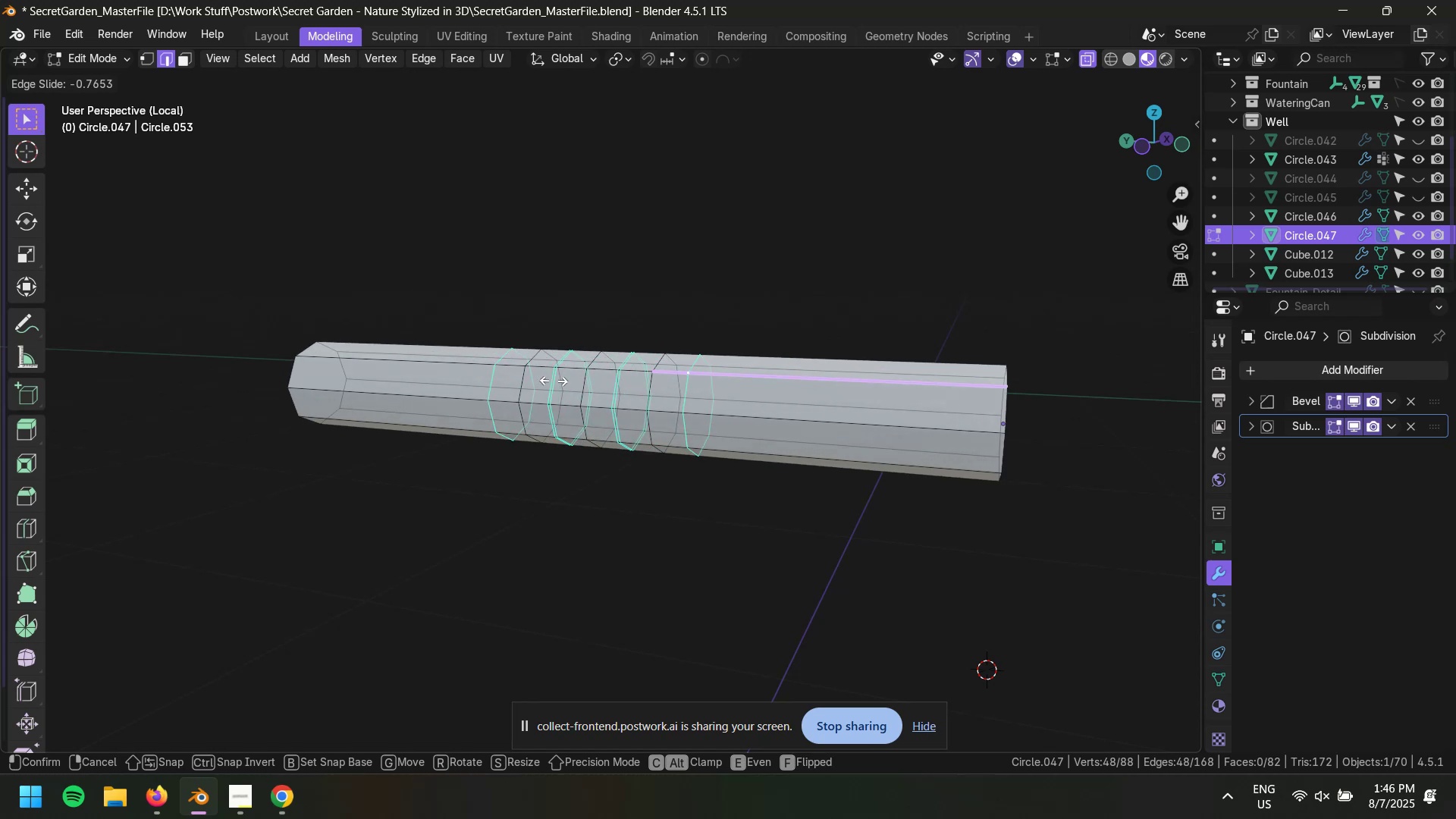 
key(Numpad0)
 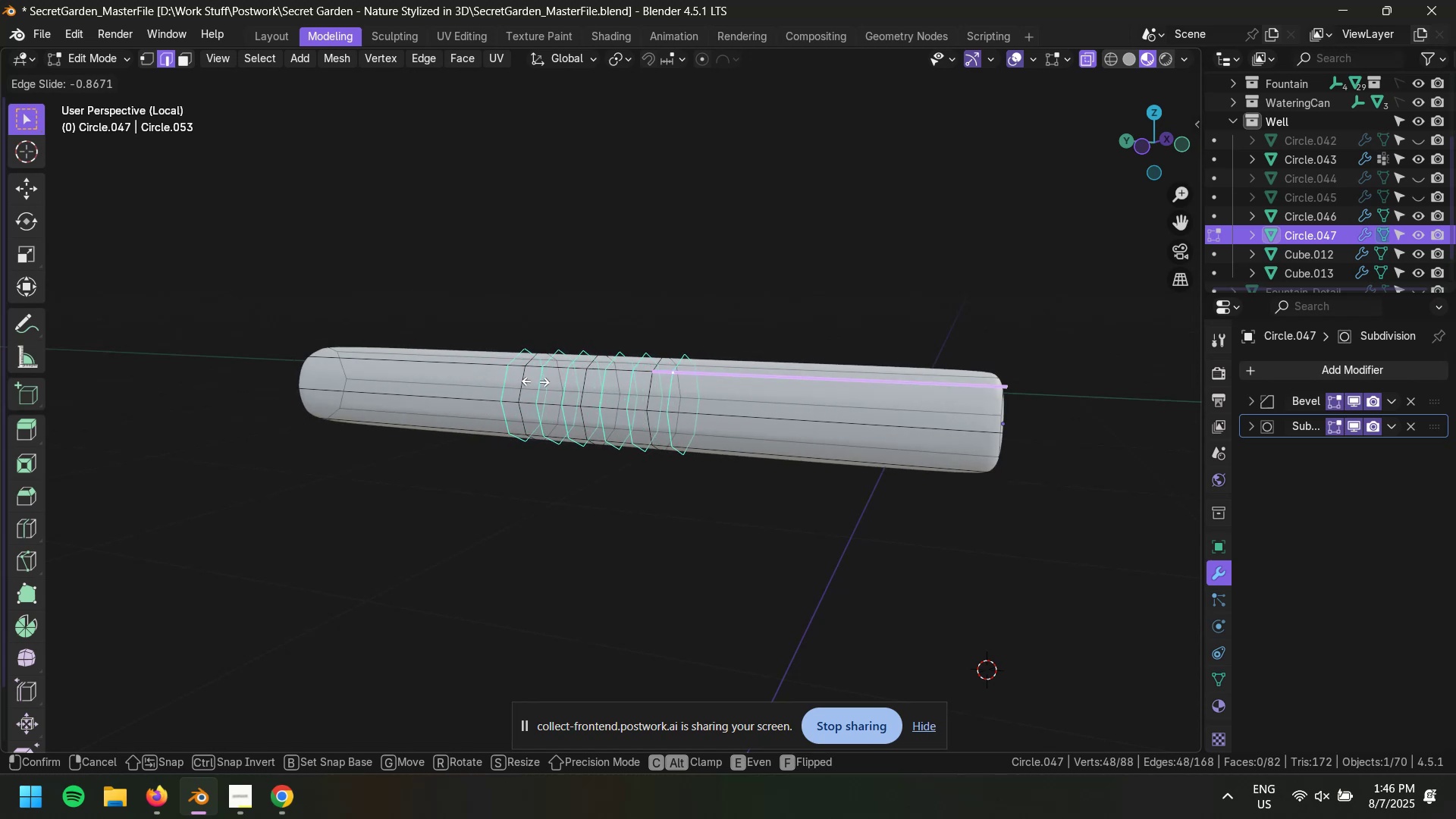 
key(NumpadDecimal)
 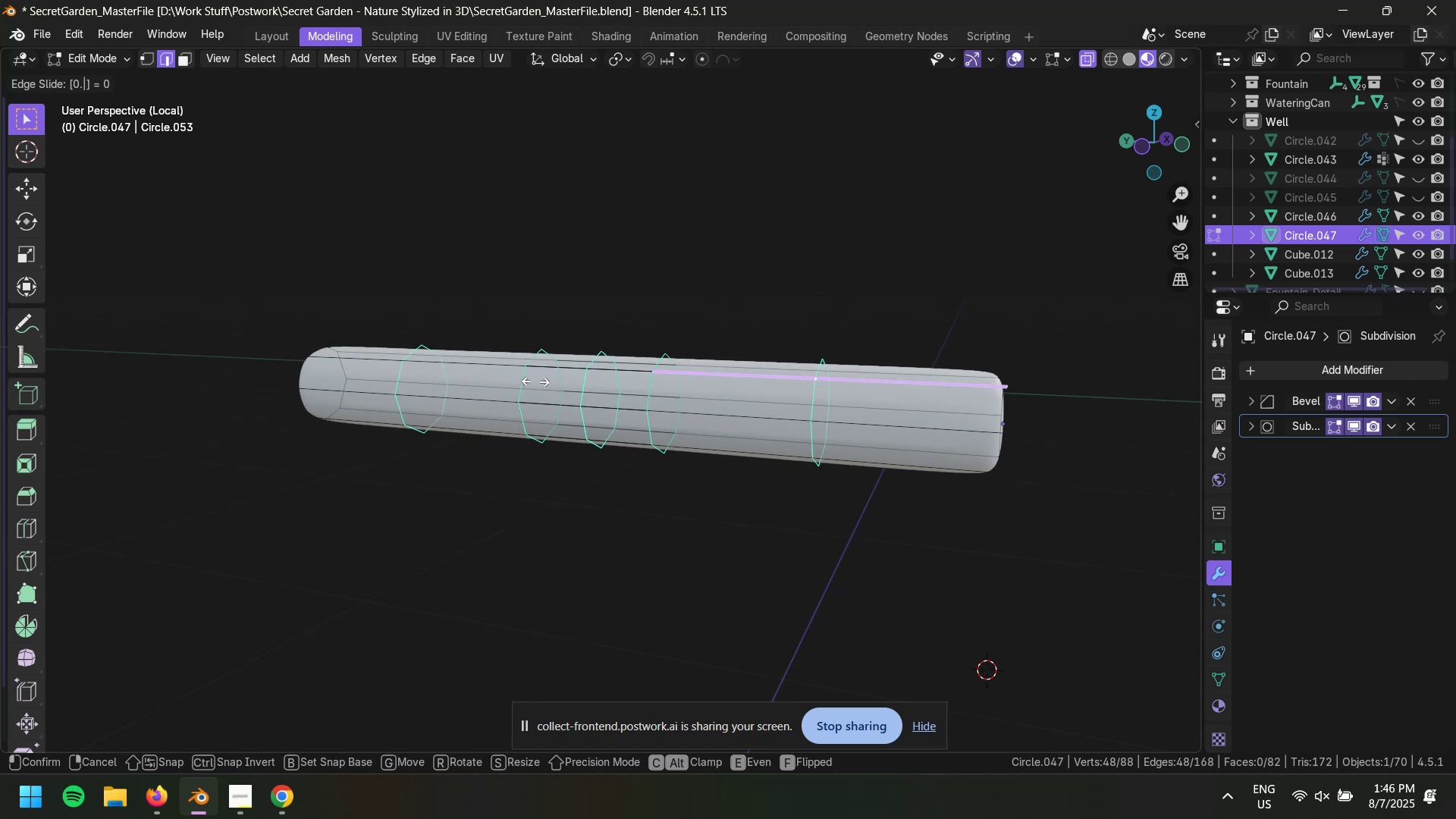 
key(Numpad5)
 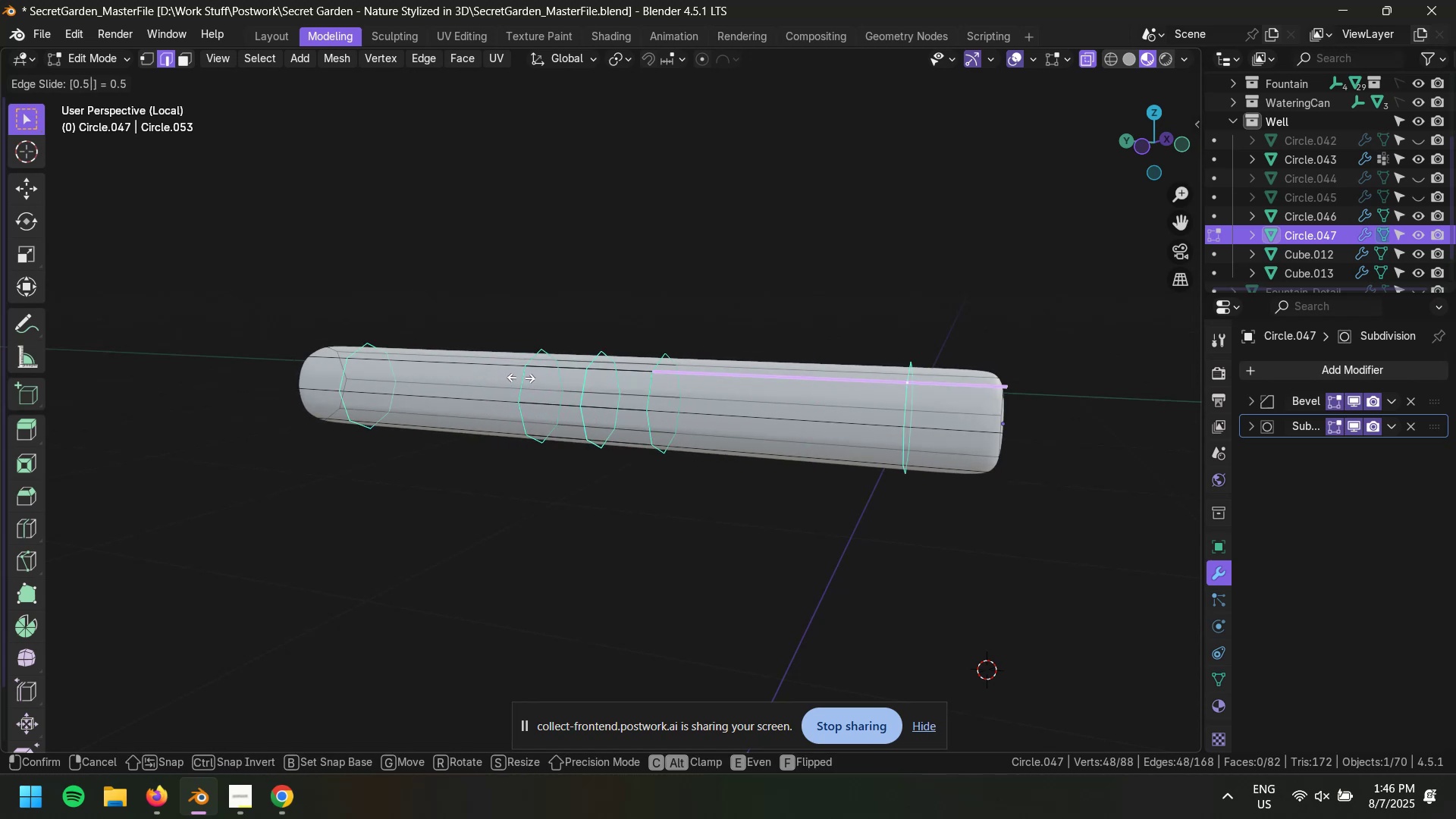 
key(Backspace)
 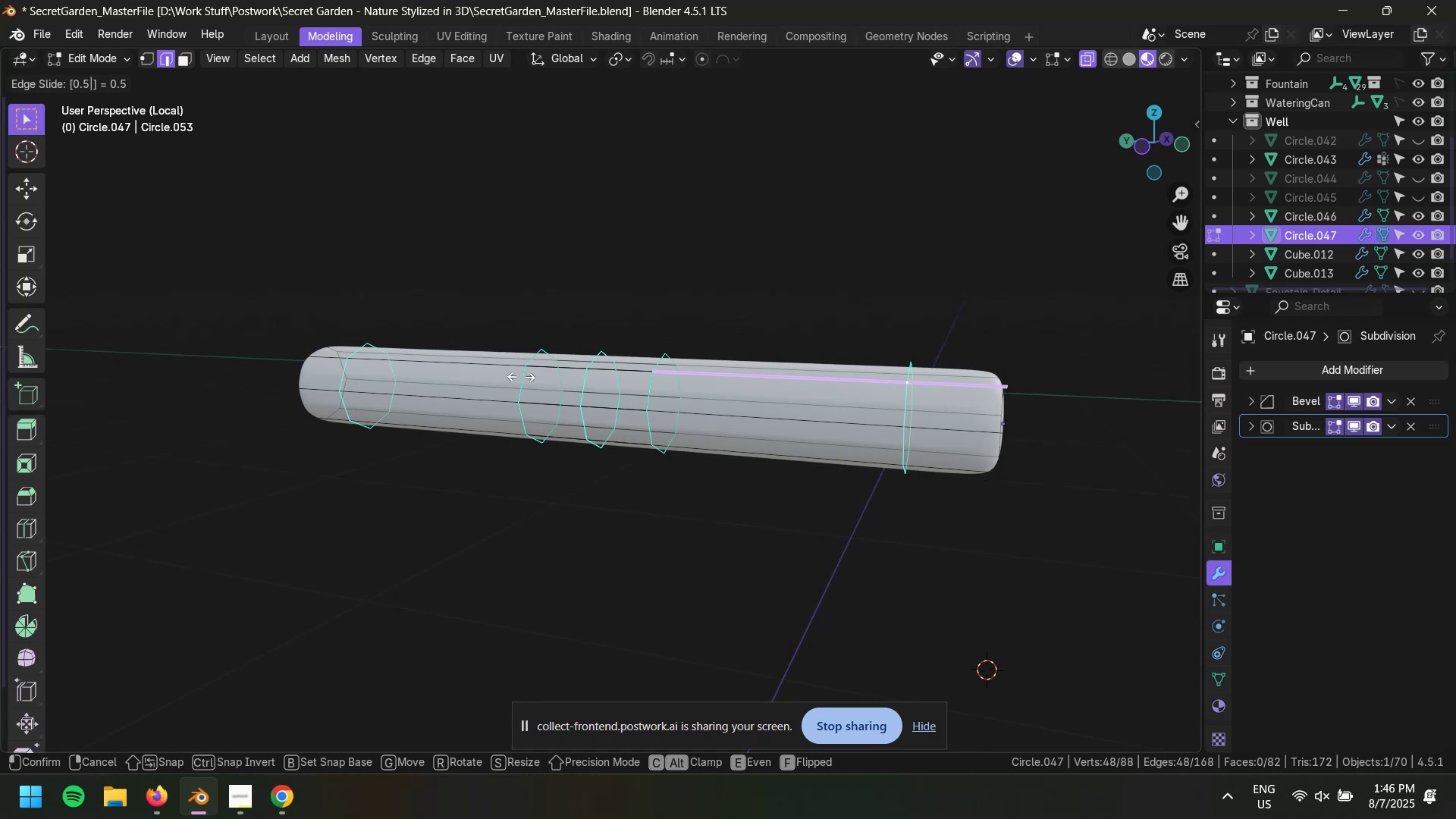 
key(Backslash)
 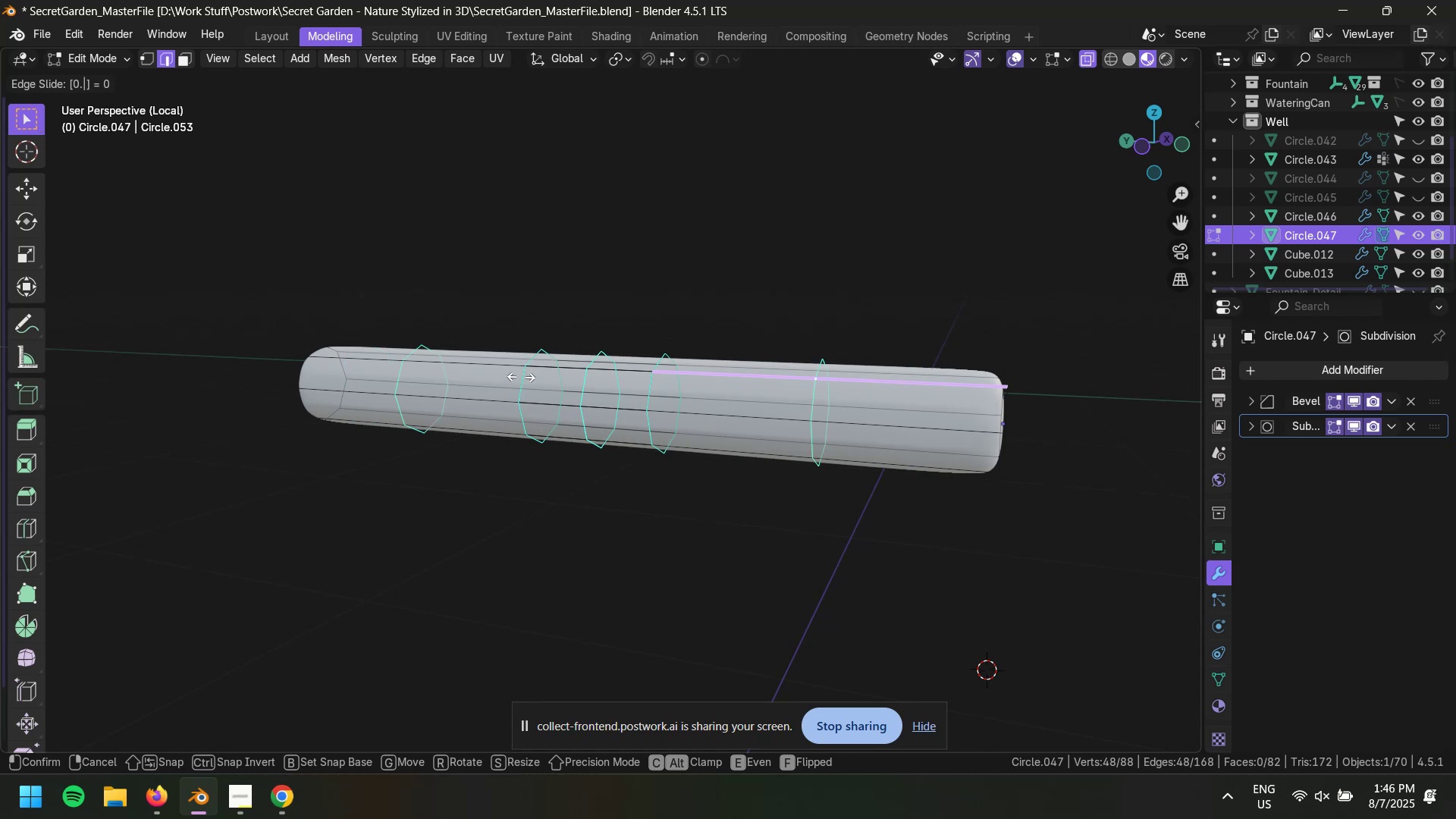 
key(Backspace)
 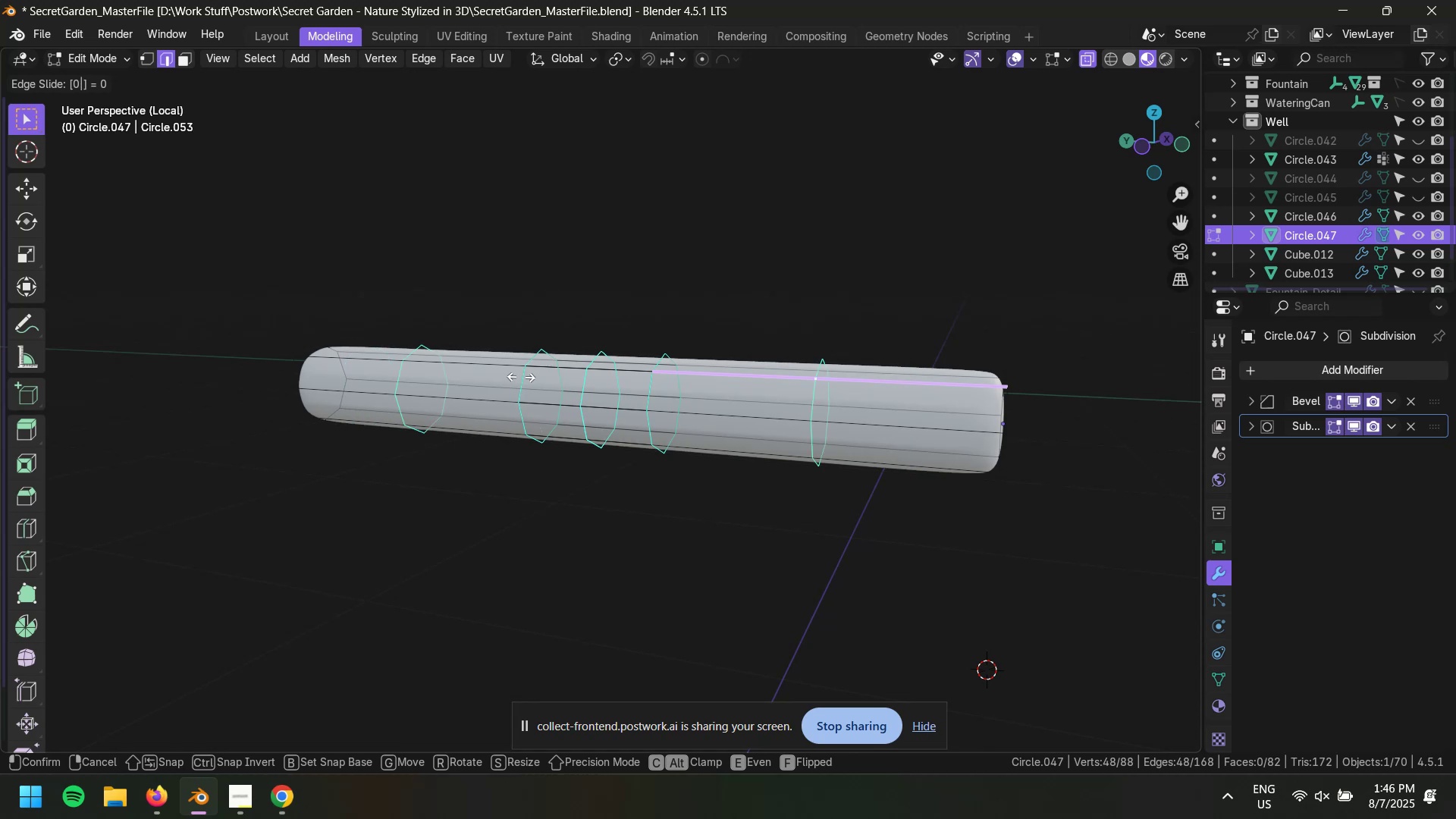 
key(Backspace)
 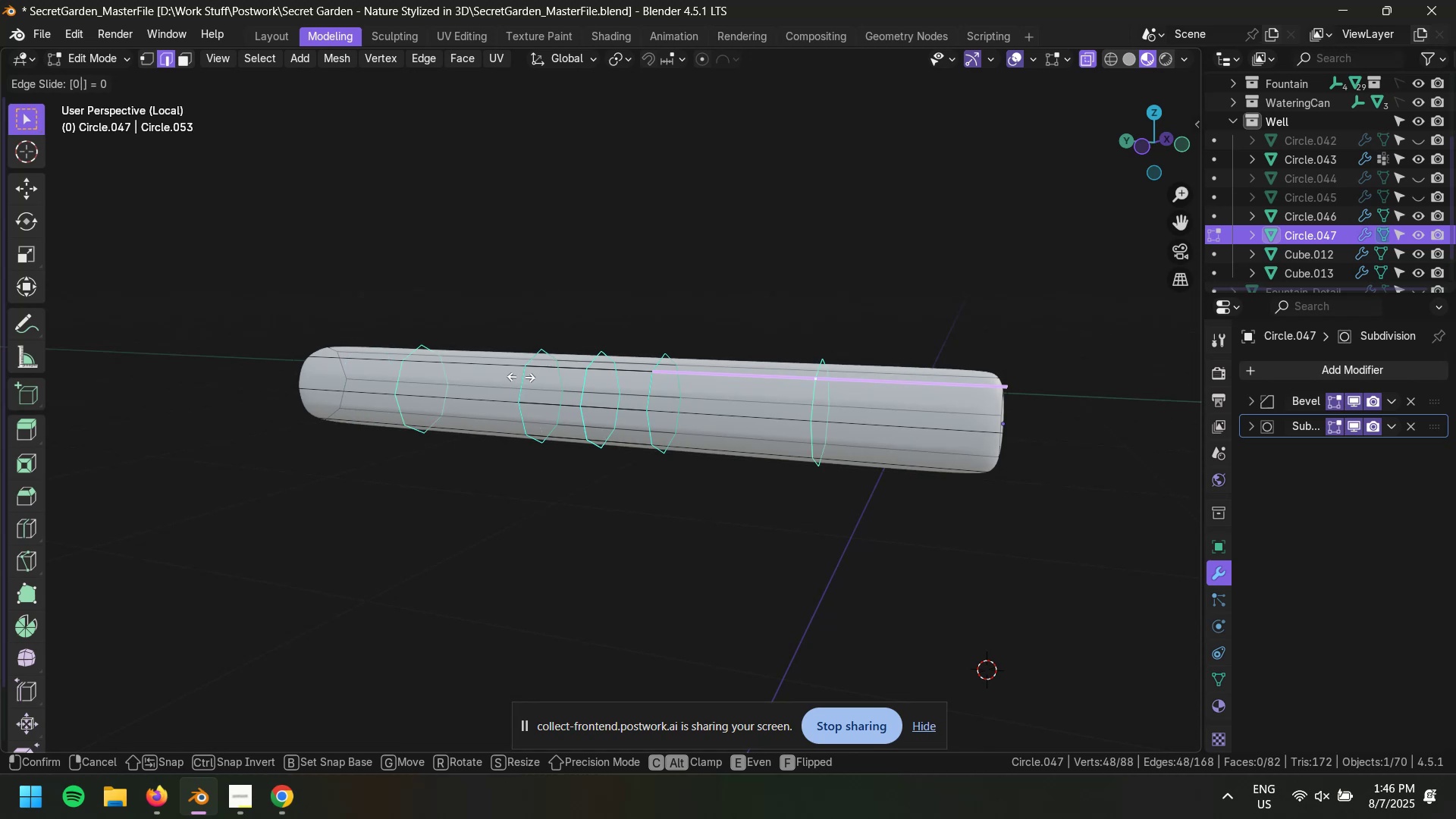 
key(Backspace)
 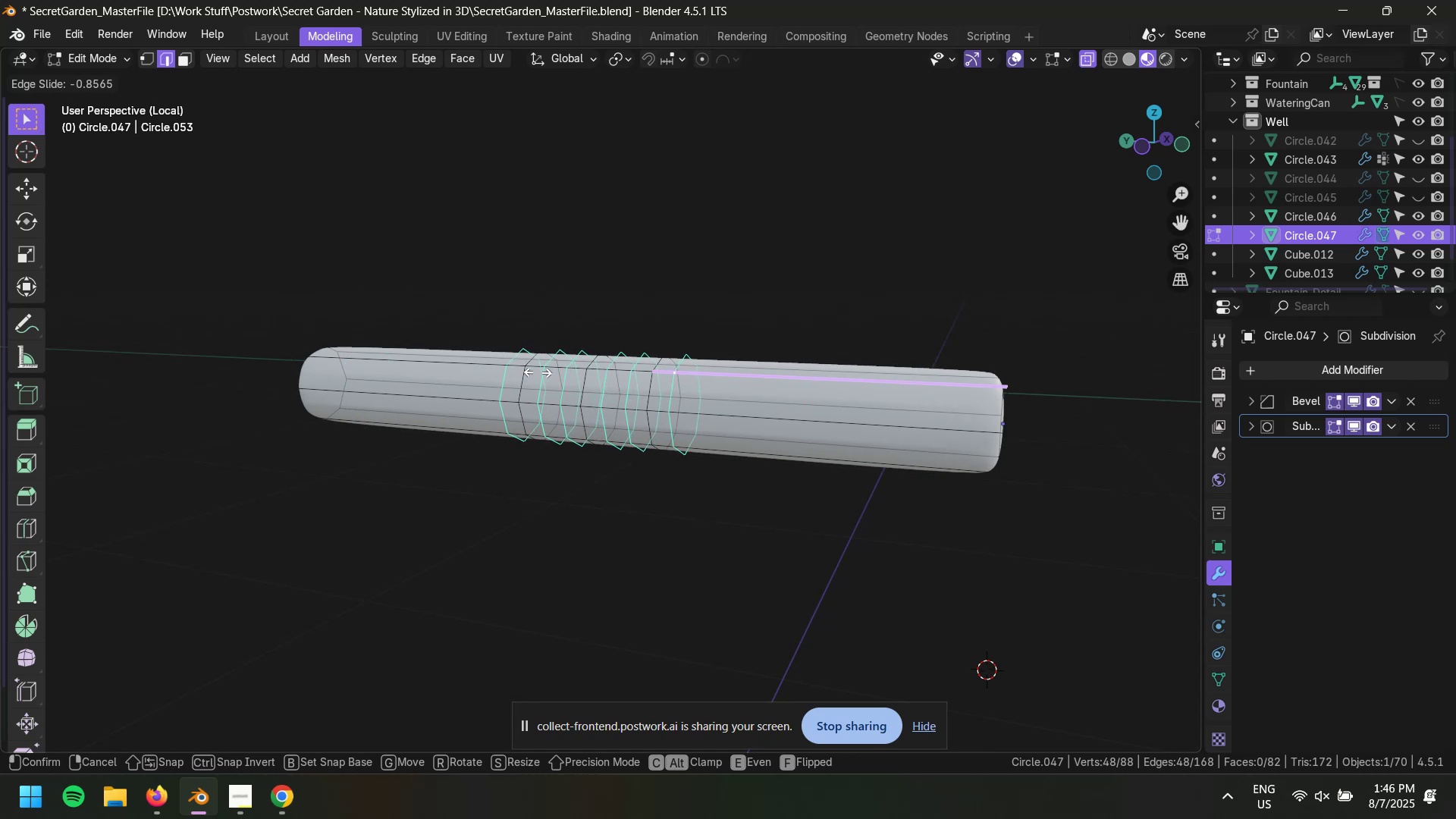 
left_click([535, 372])
 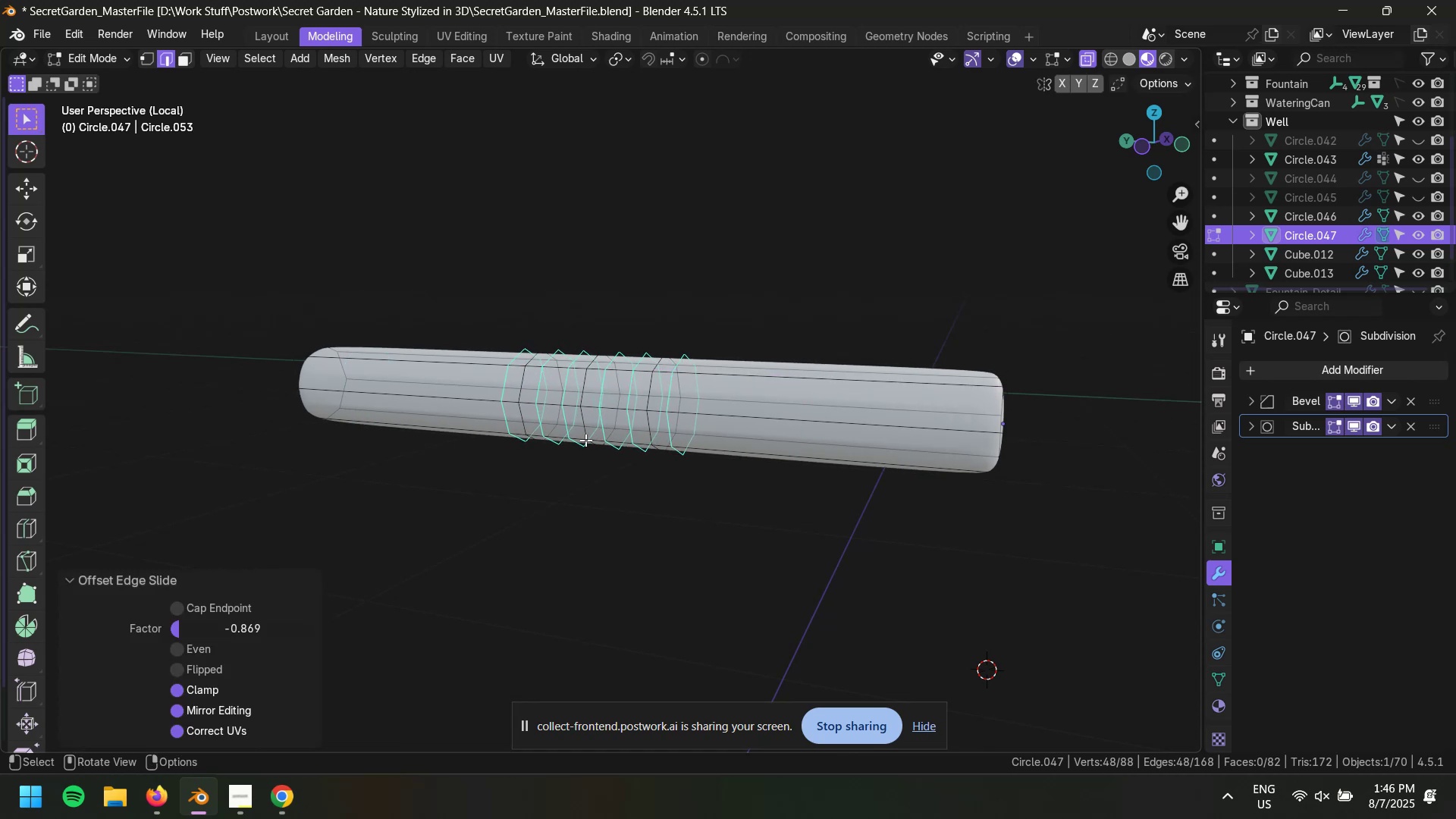 
scroll: coordinate [577, 431], scroll_direction: up, amount: 4.0
 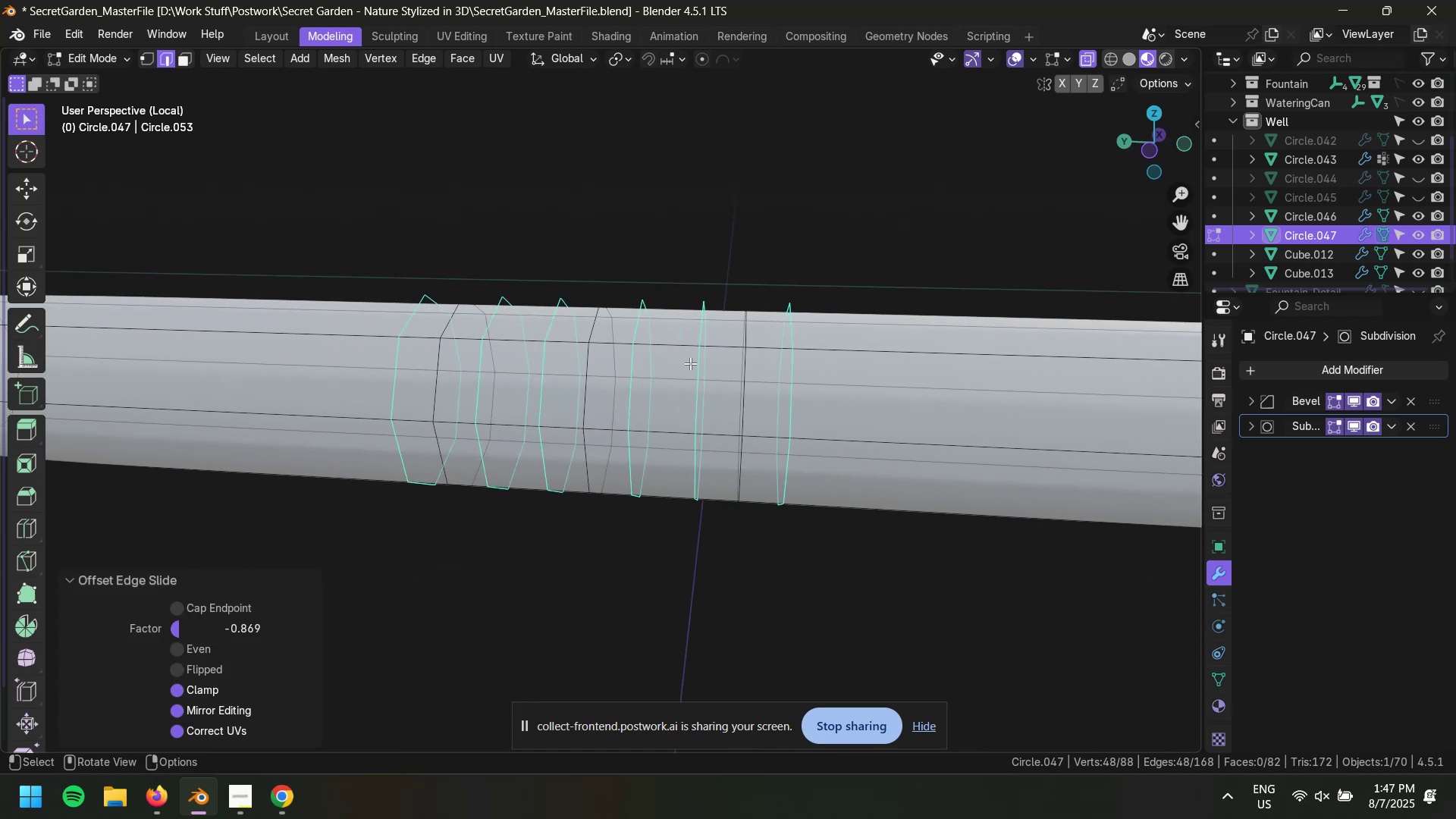 
hold_key(key=ControlLeft, duration=0.41)
 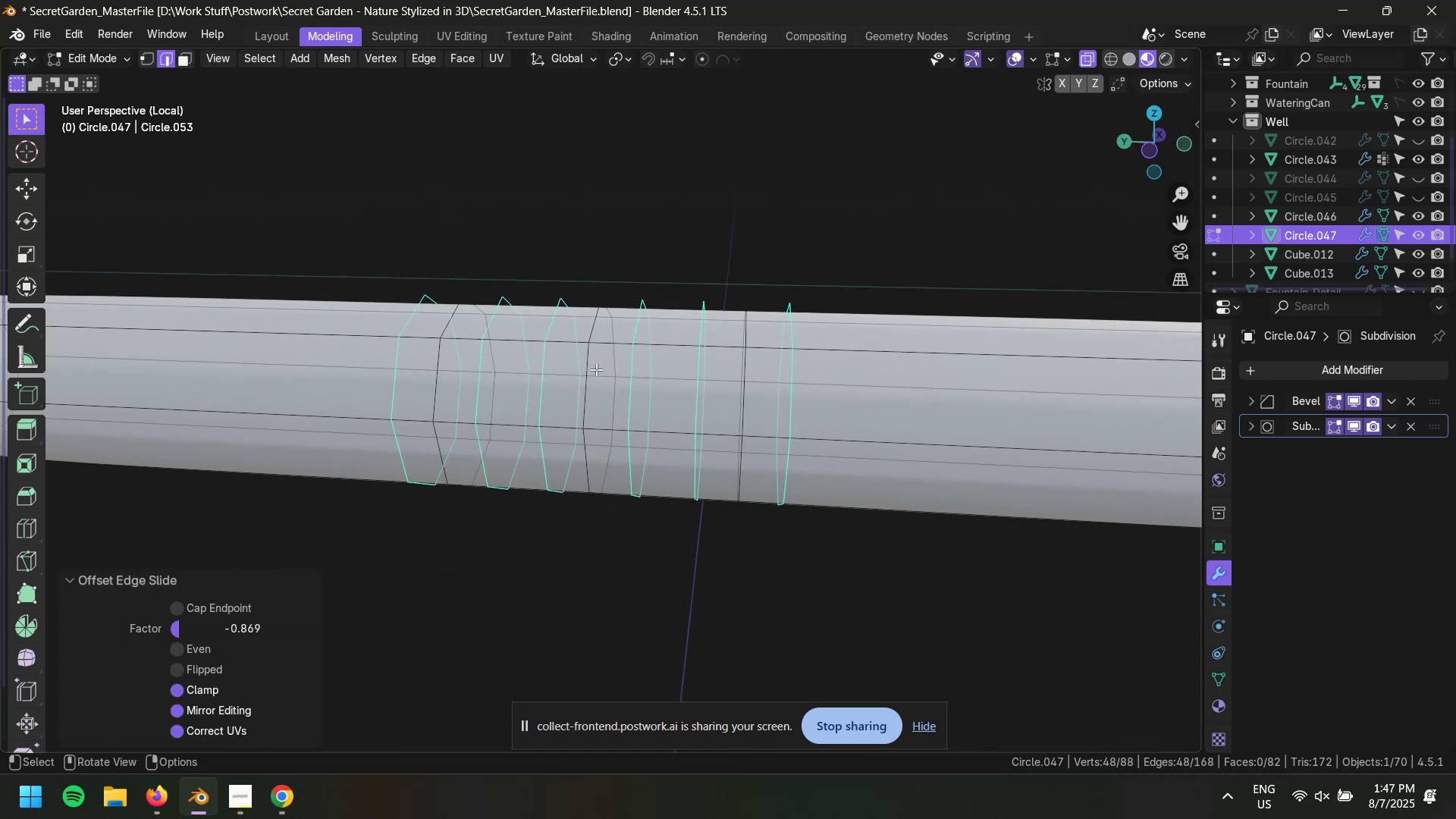 
key(2)
 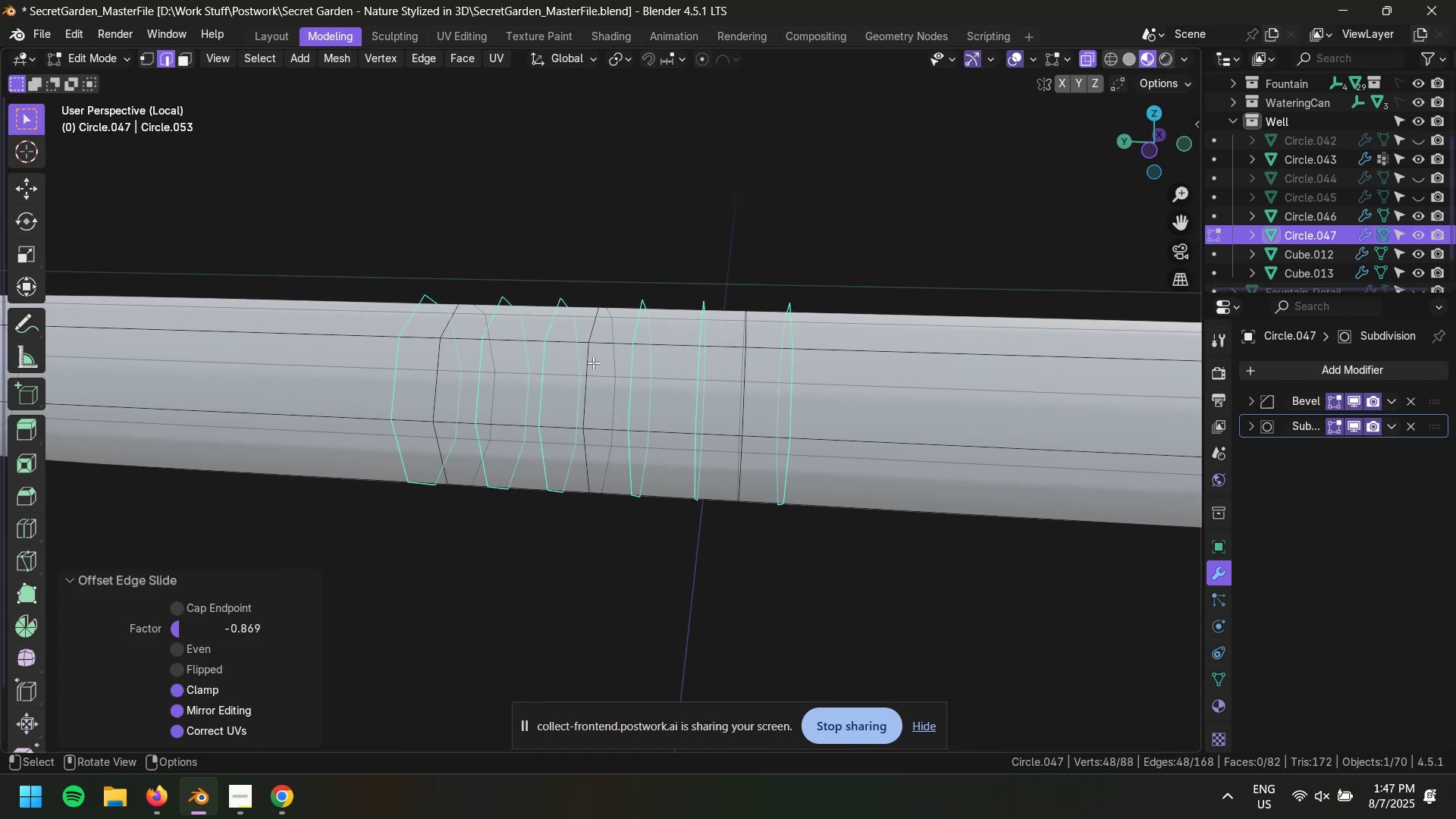 
hold_key(key=AltLeft, duration=0.3)
left_click([593, 362])
 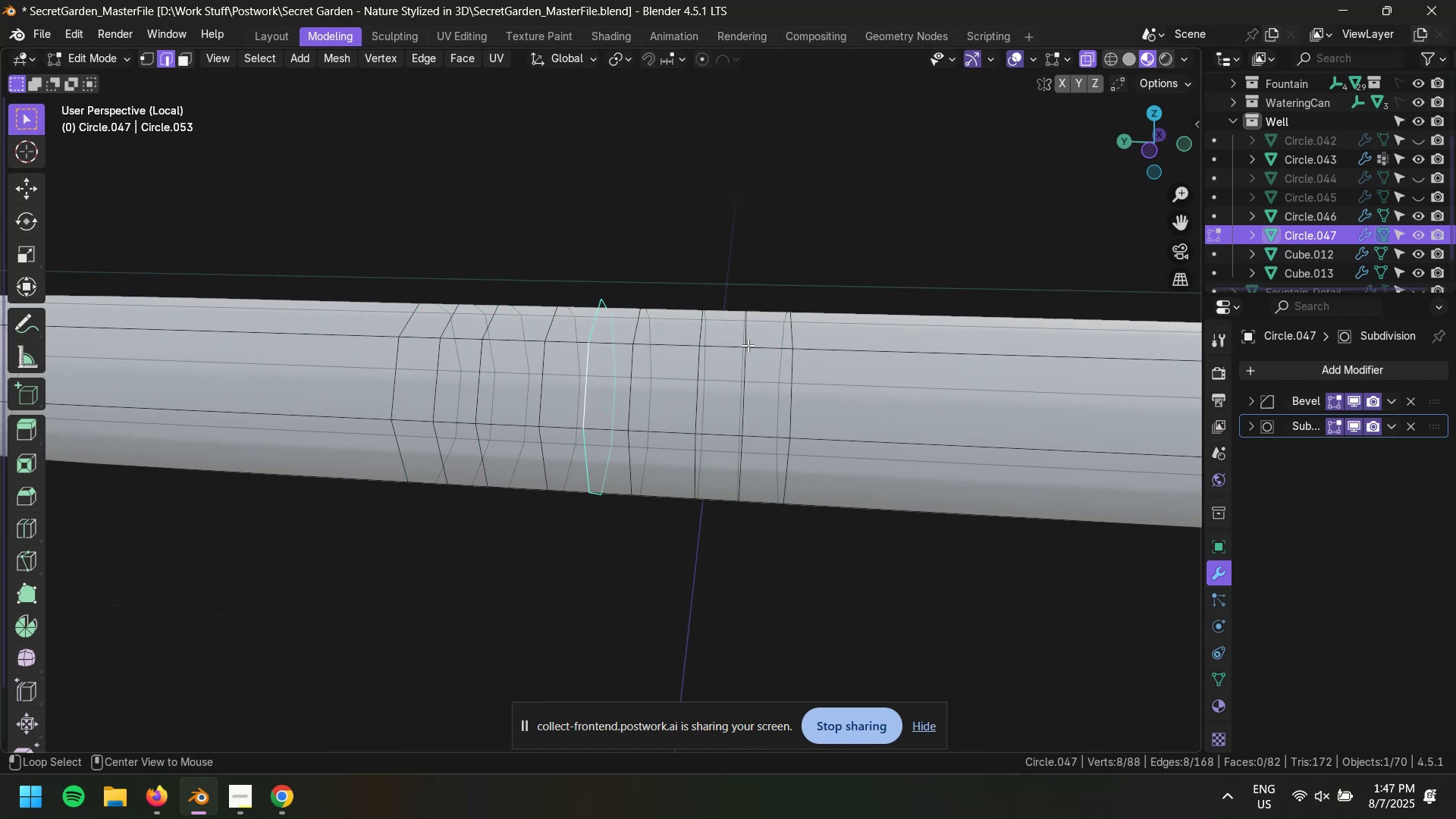 
hold_key(key=ControlLeft, duration=0.77)
 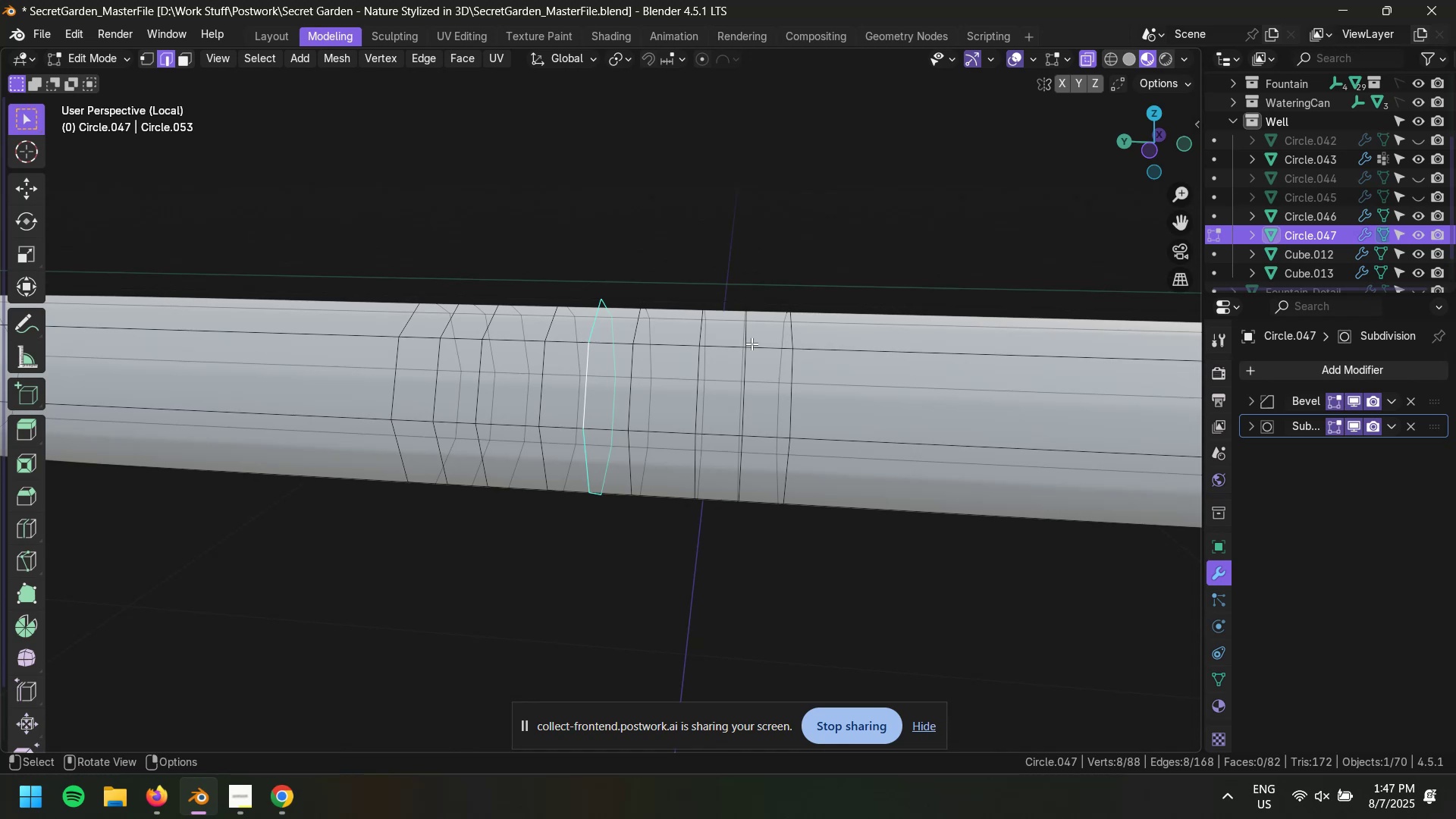 
key(Shift+S)
 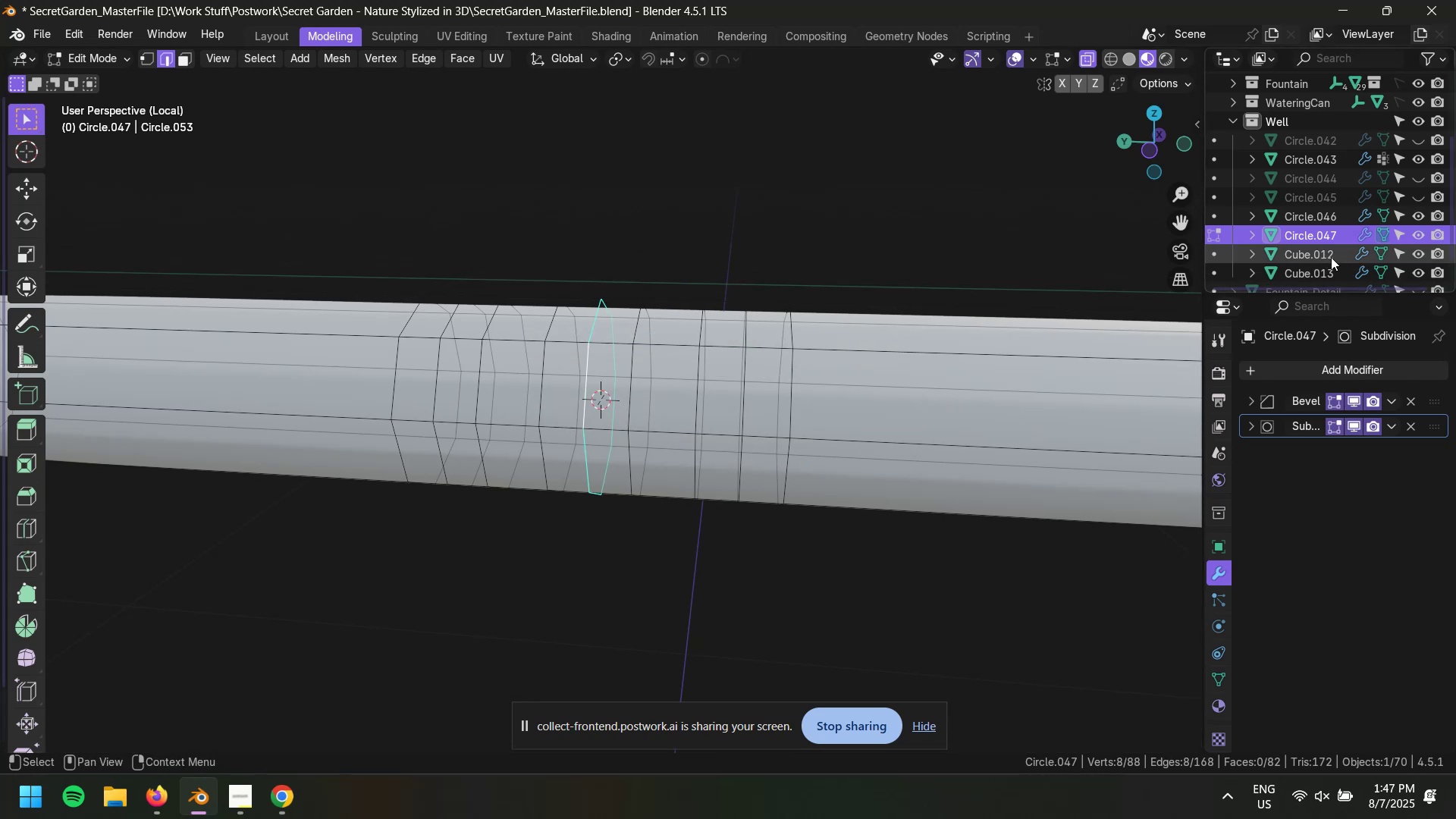 
wait(5.62)
 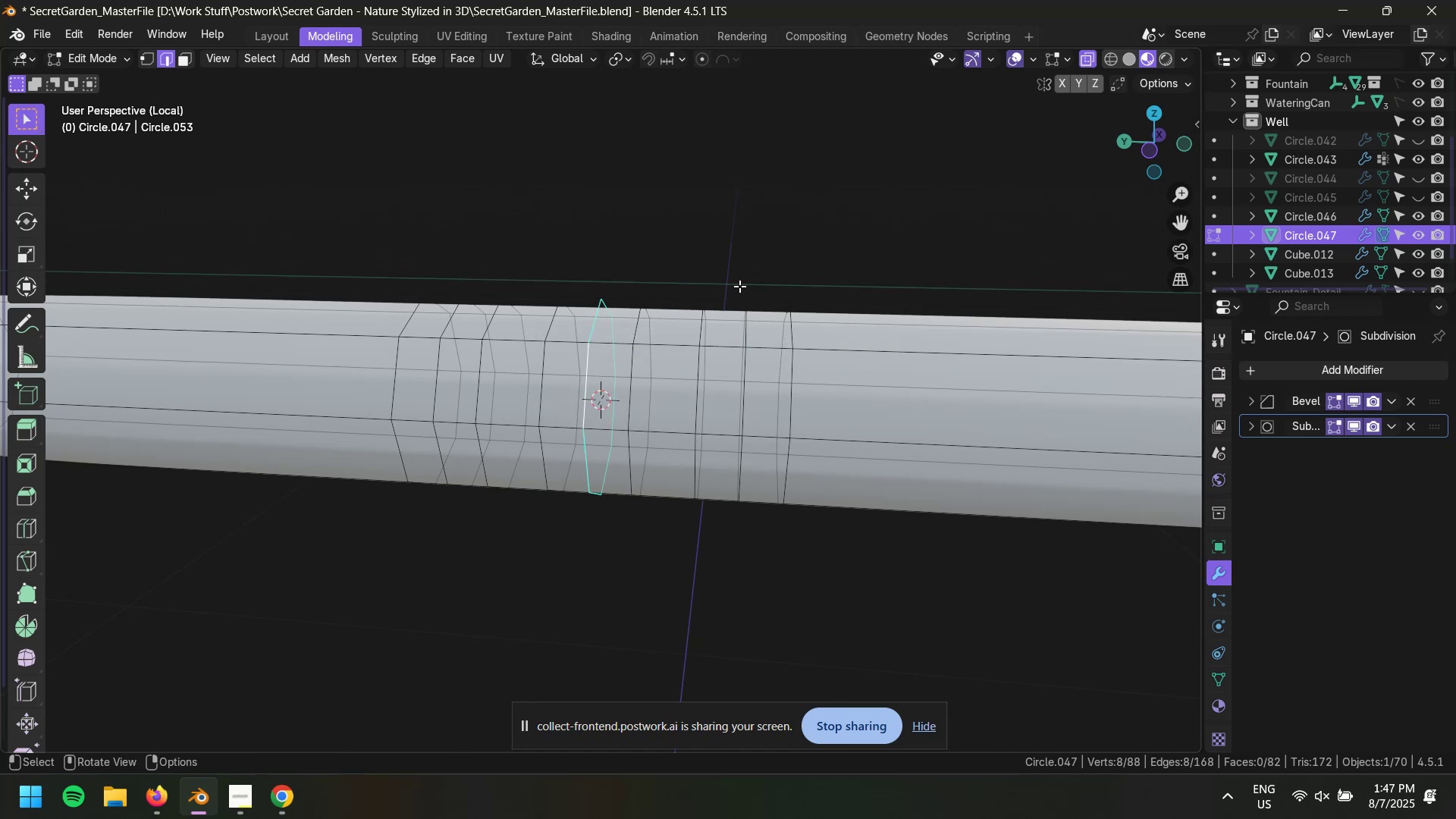 
key(Tab)
 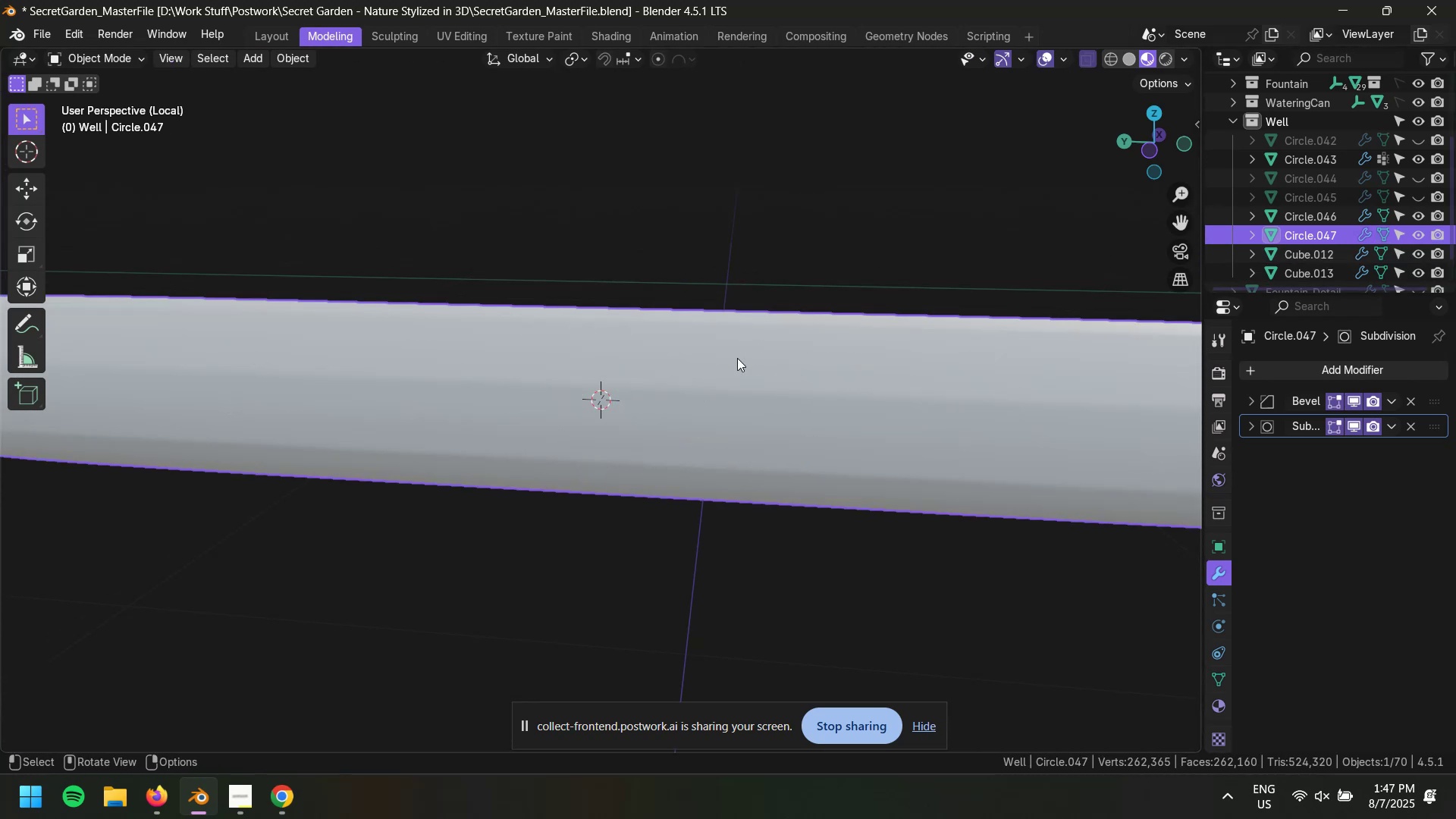 
key(Delete)
 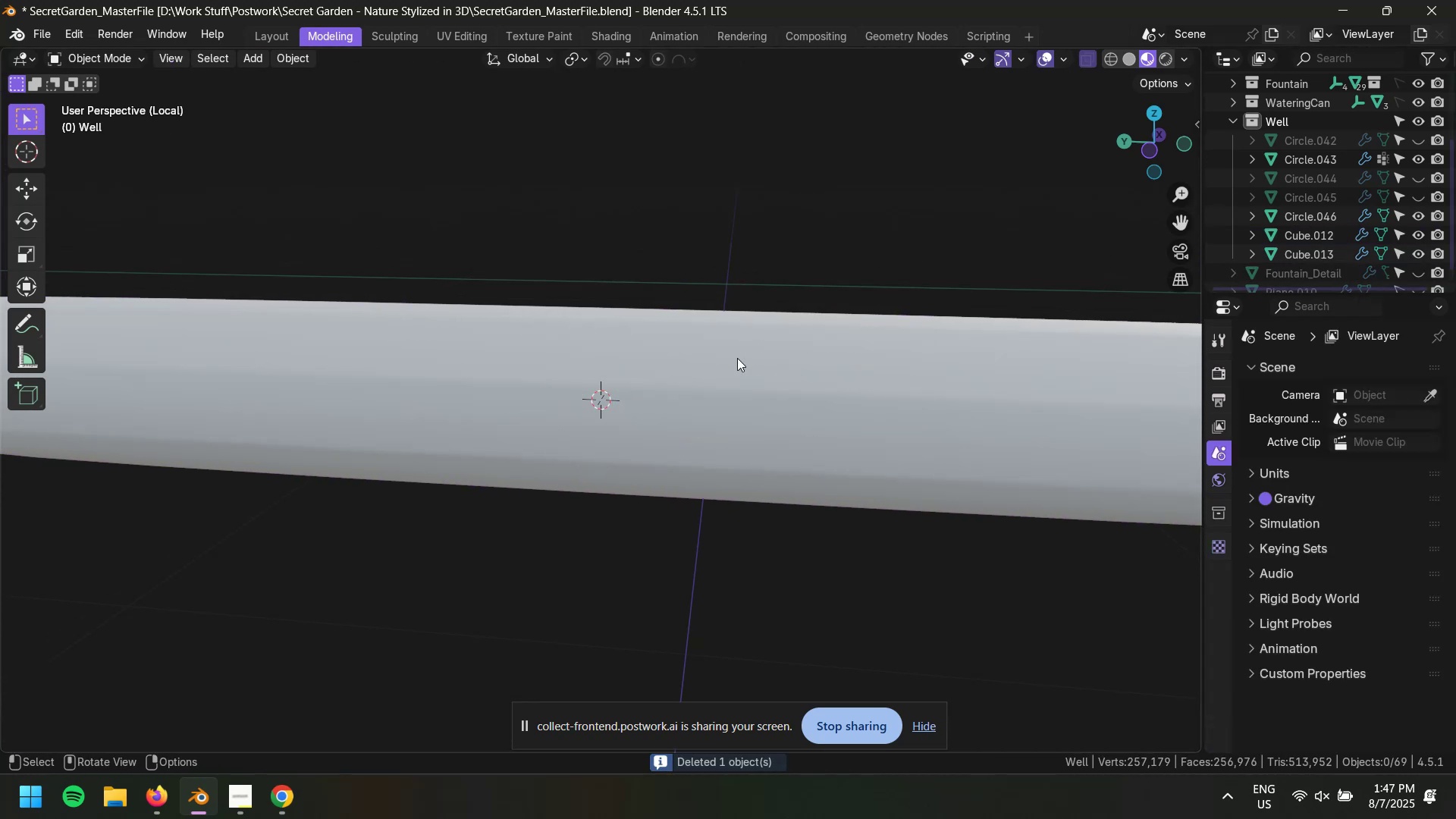 
key(Slash)
 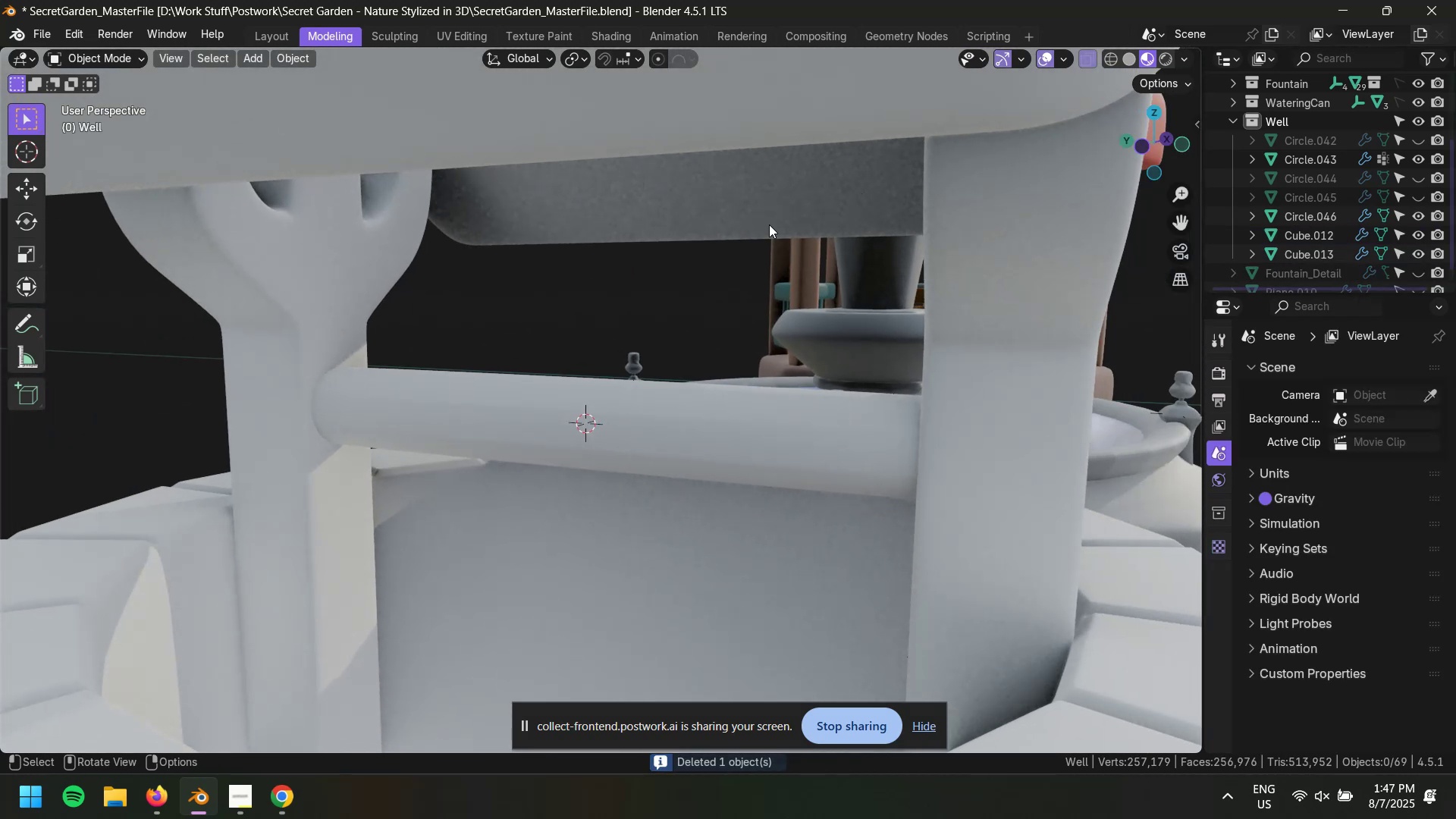 
scroll: coordinate [637, 413], scroll_direction: up, amount: 2.0
 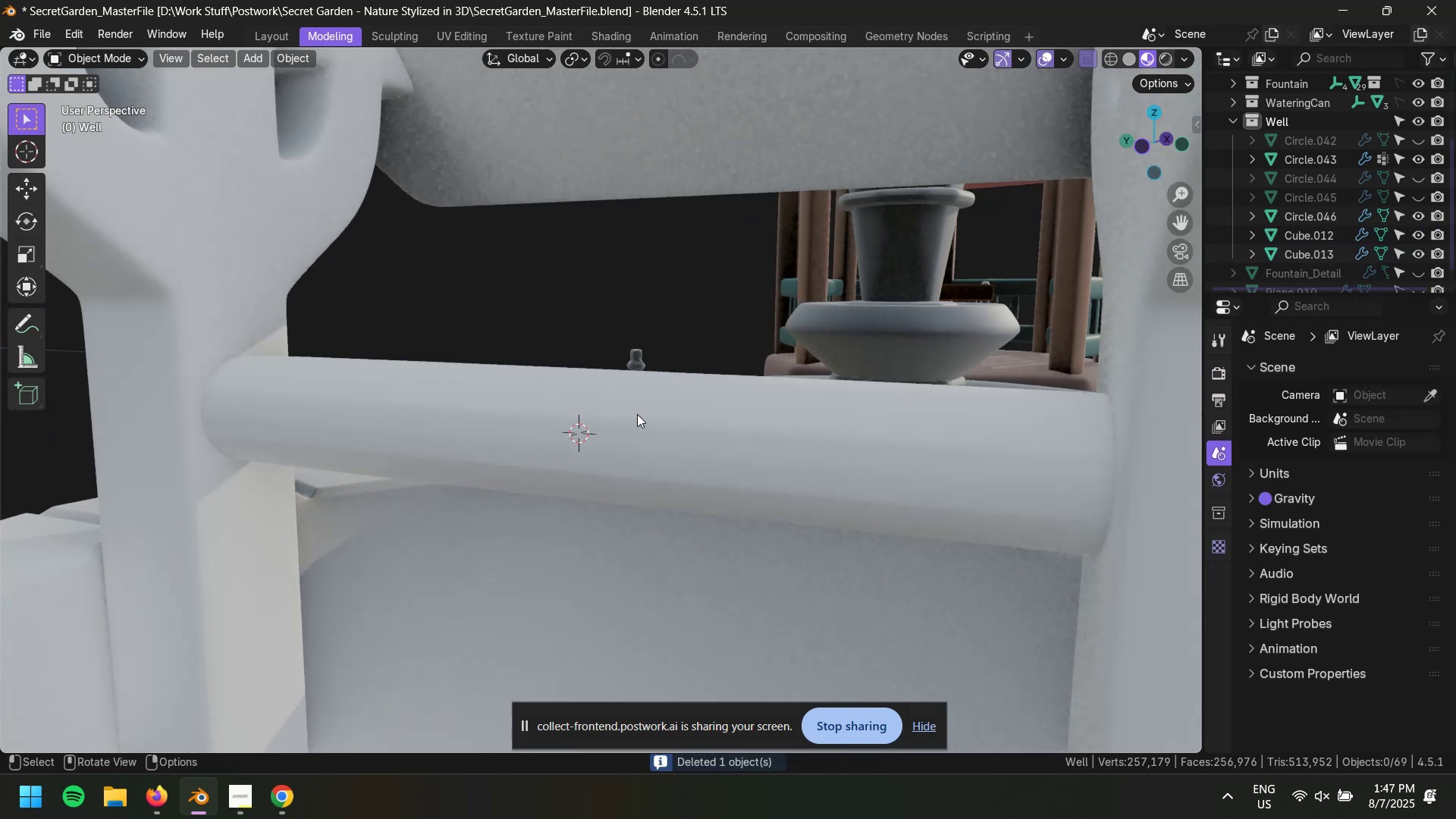 
key(Shift+A)
 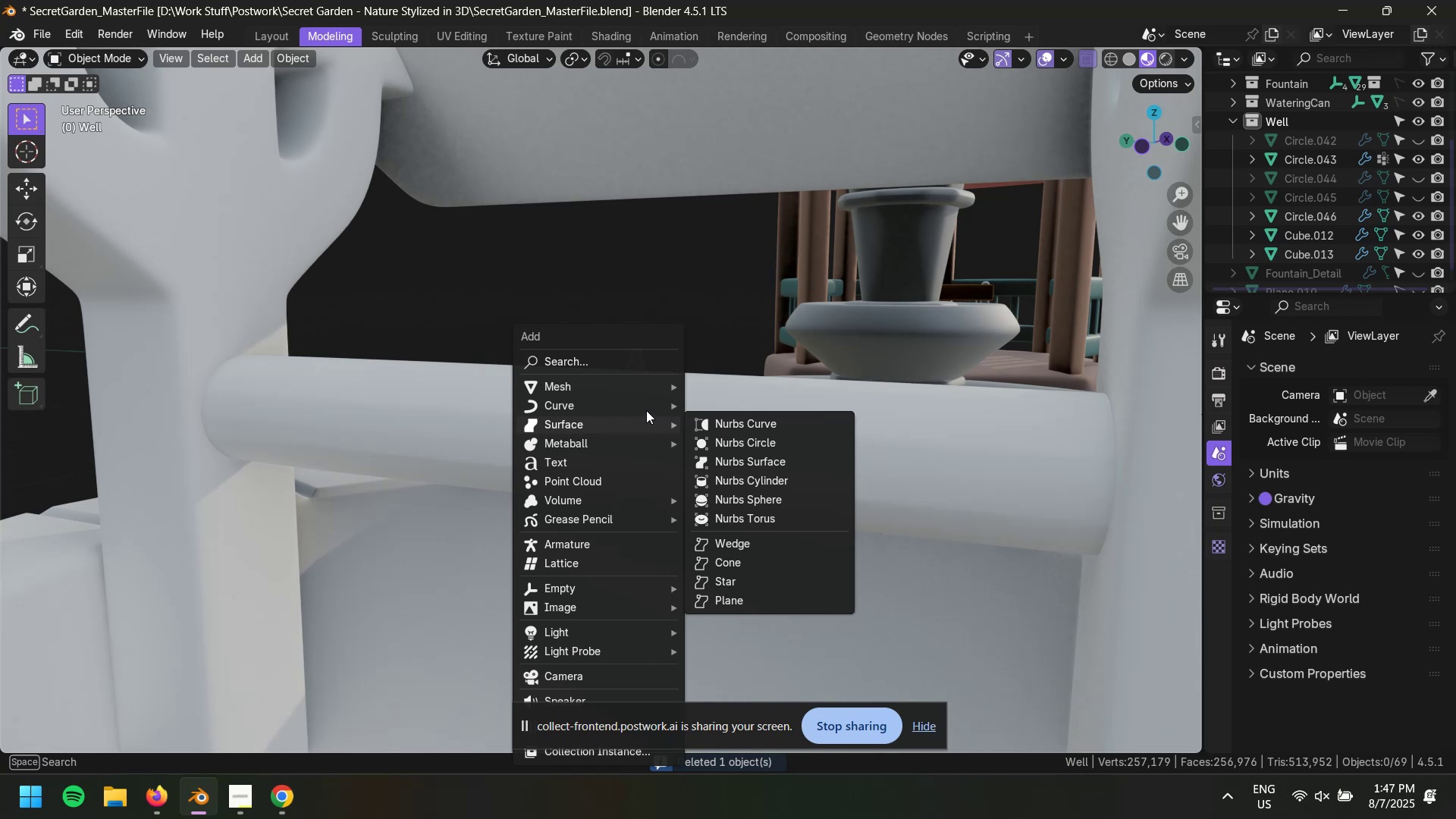 
left_click([637, 404])
 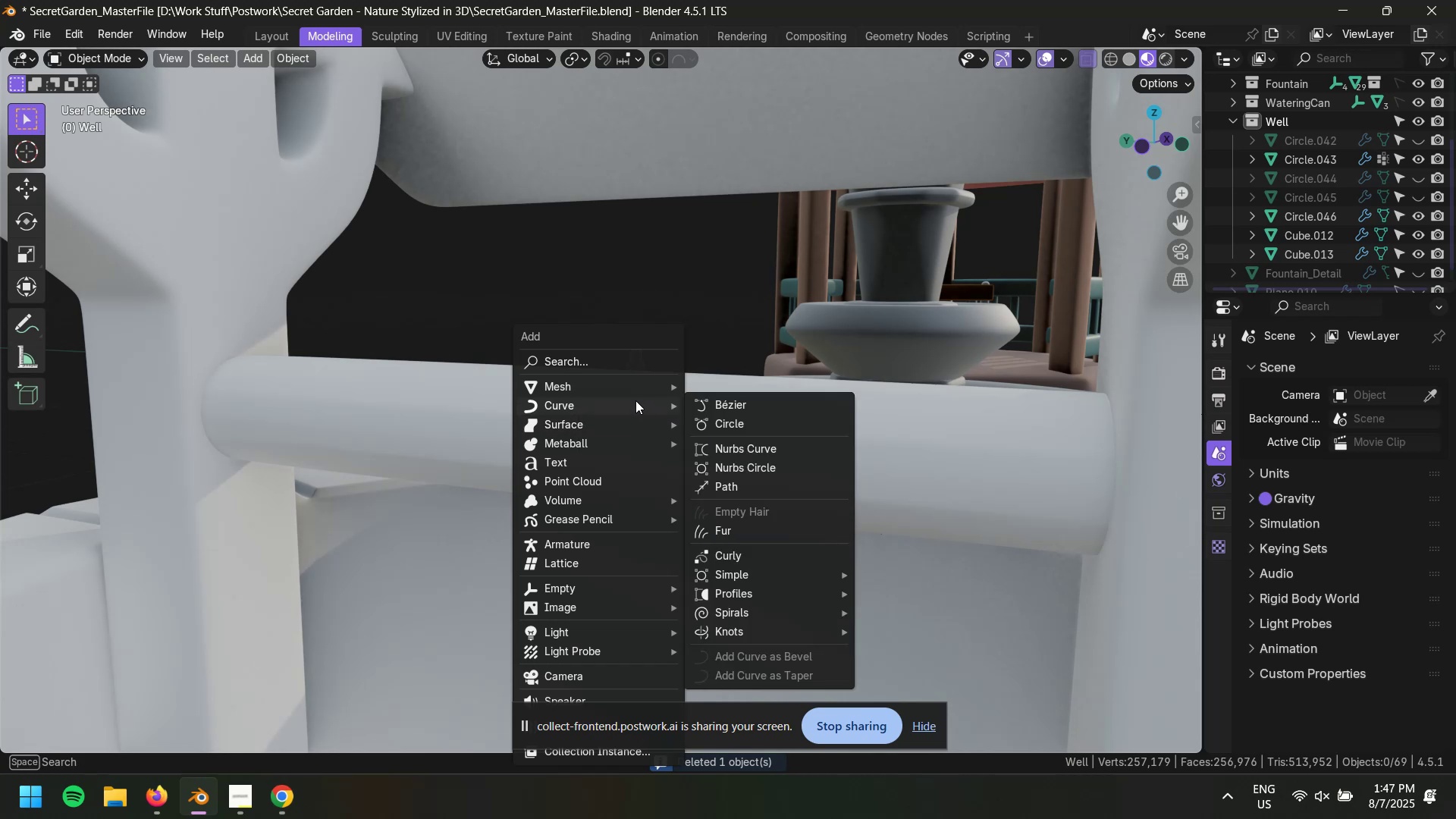 
left_click([629, 390])
 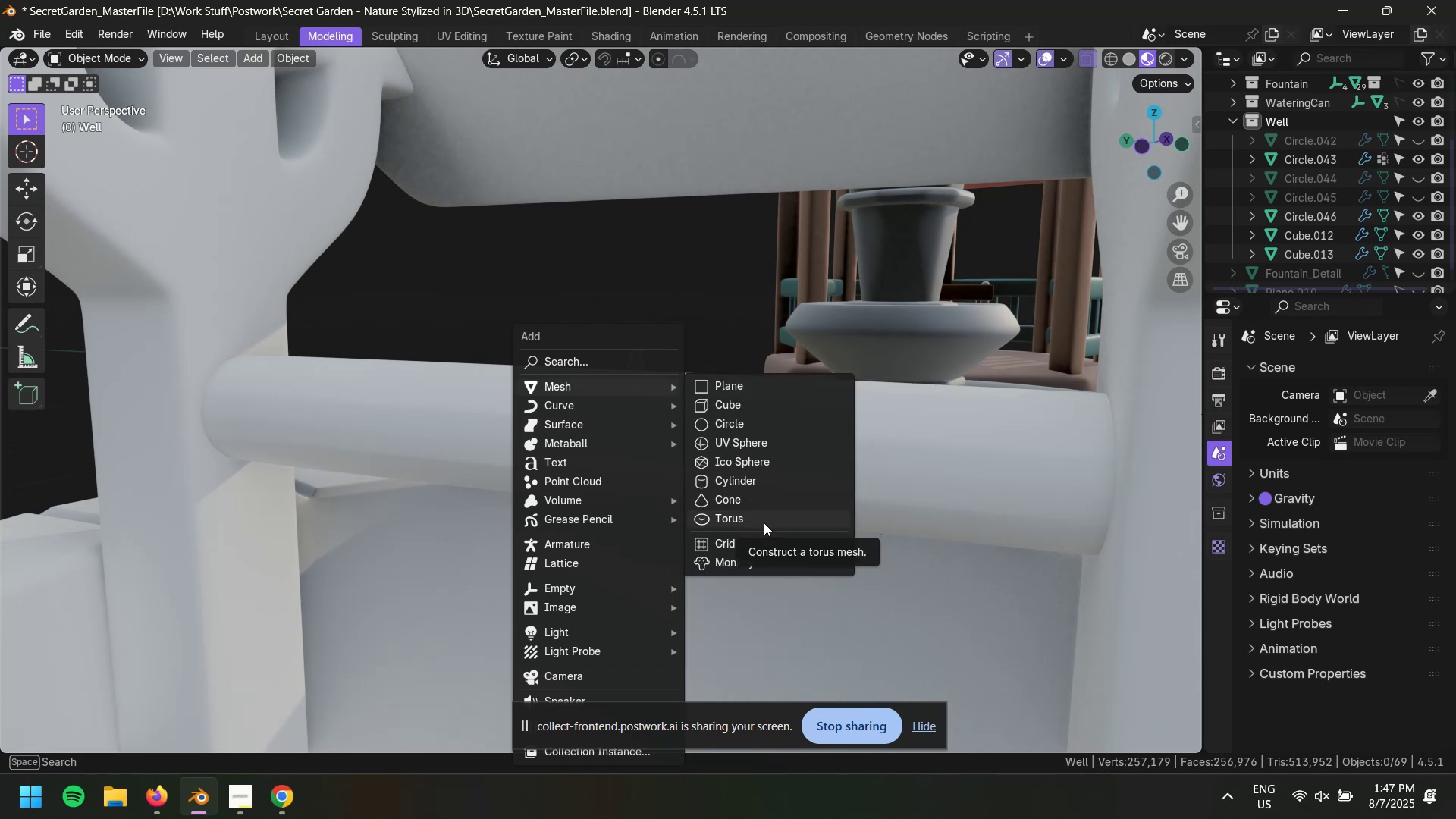 
left_click([764, 522])
 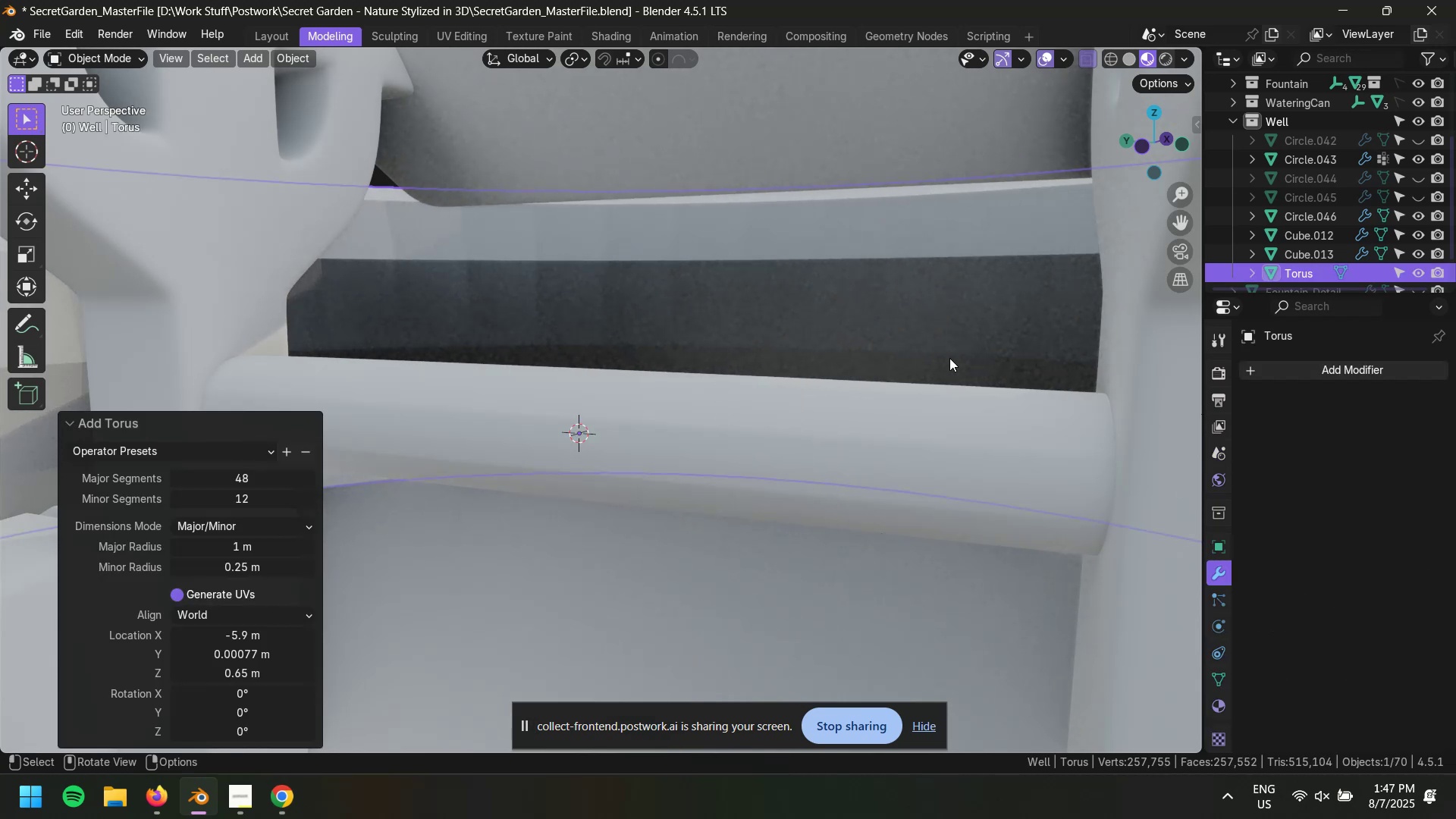 
scroll: coordinate [724, 415], scroll_direction: down, amount: 9.0
 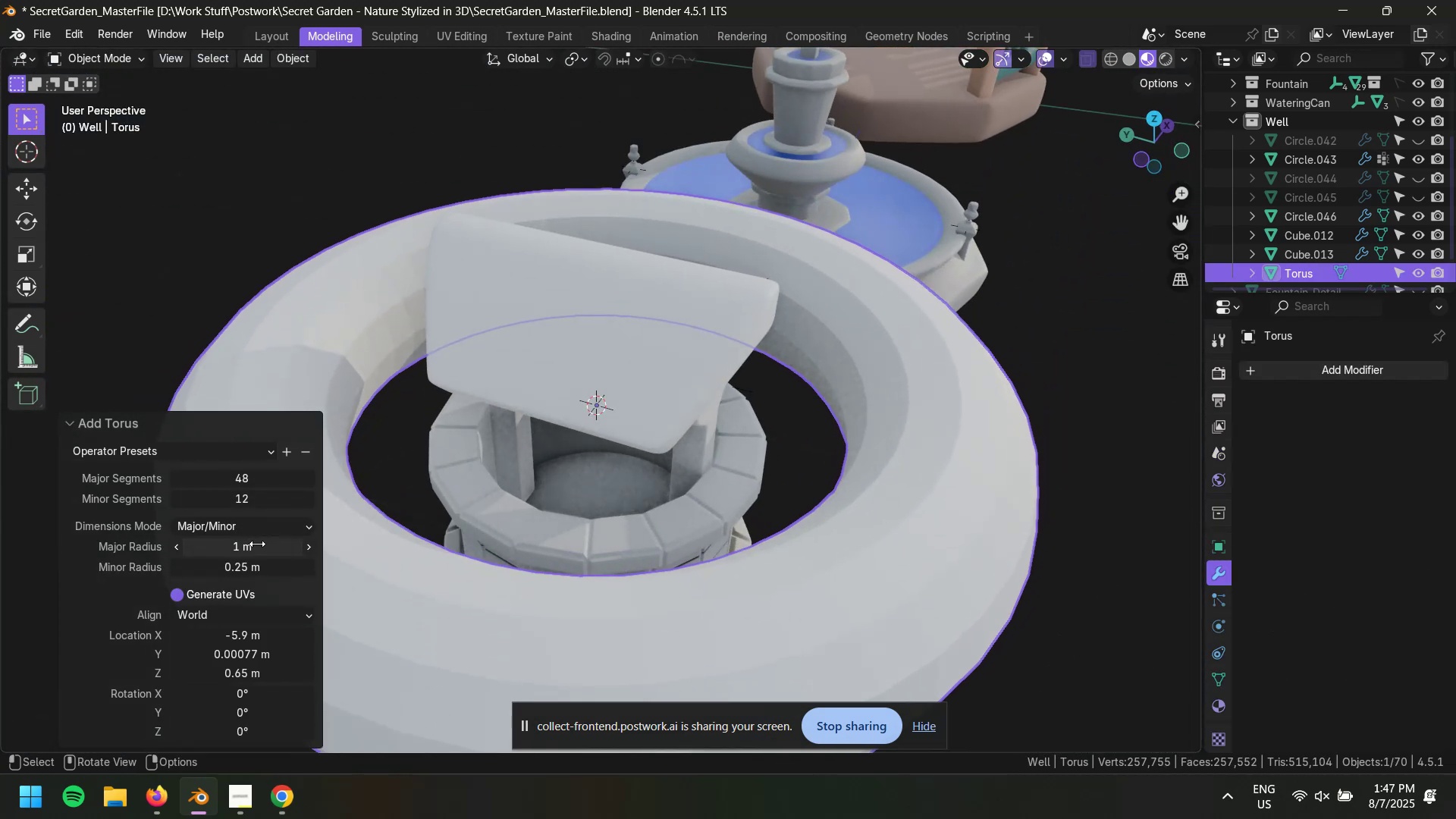 
left_click_drag(start_coordinate=[254, 545], to_coordinate=[174, 553])
 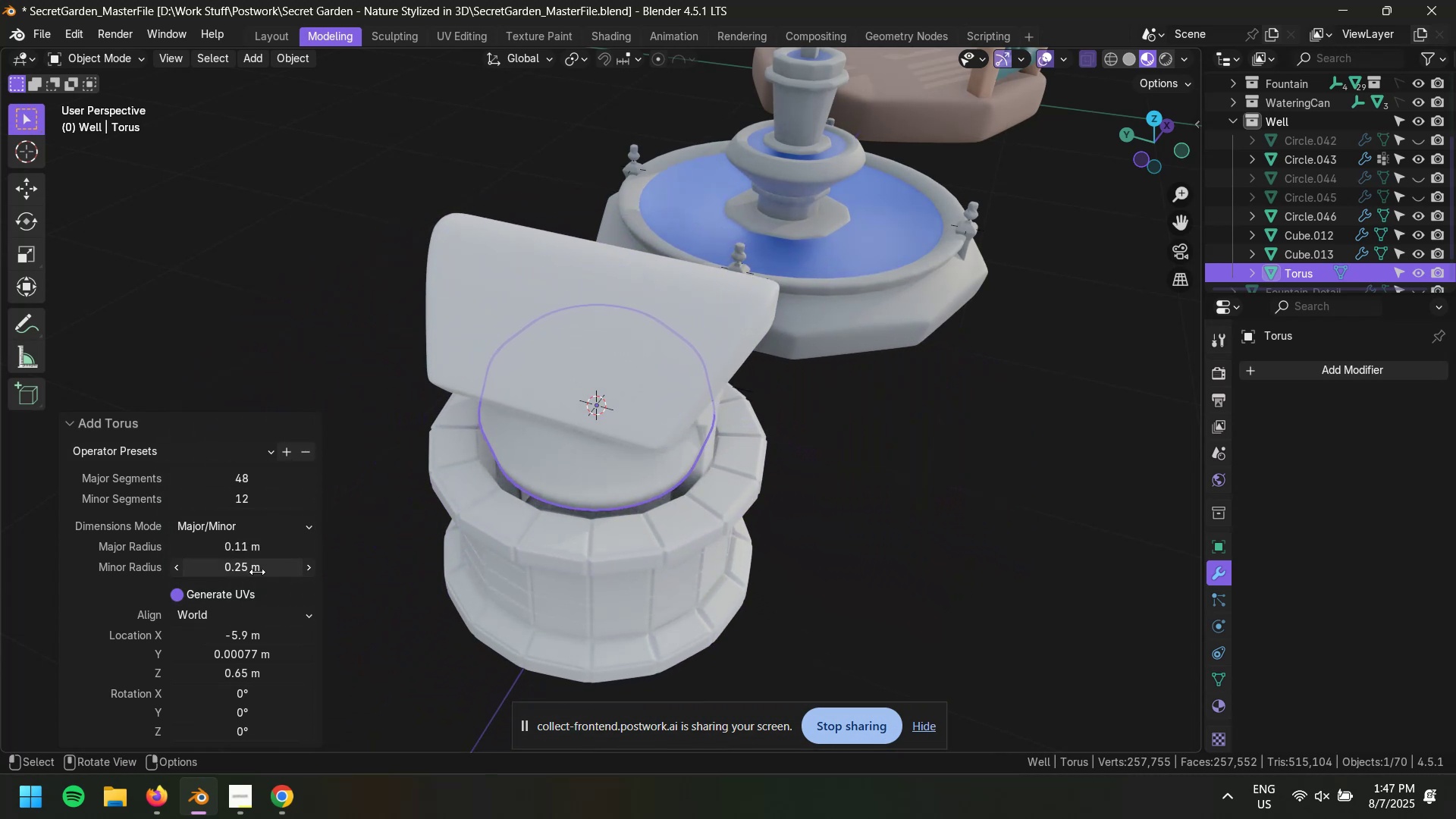 
left_click_drag(start_coordinate=[257, 572], to_coordinate=[237, 569])
 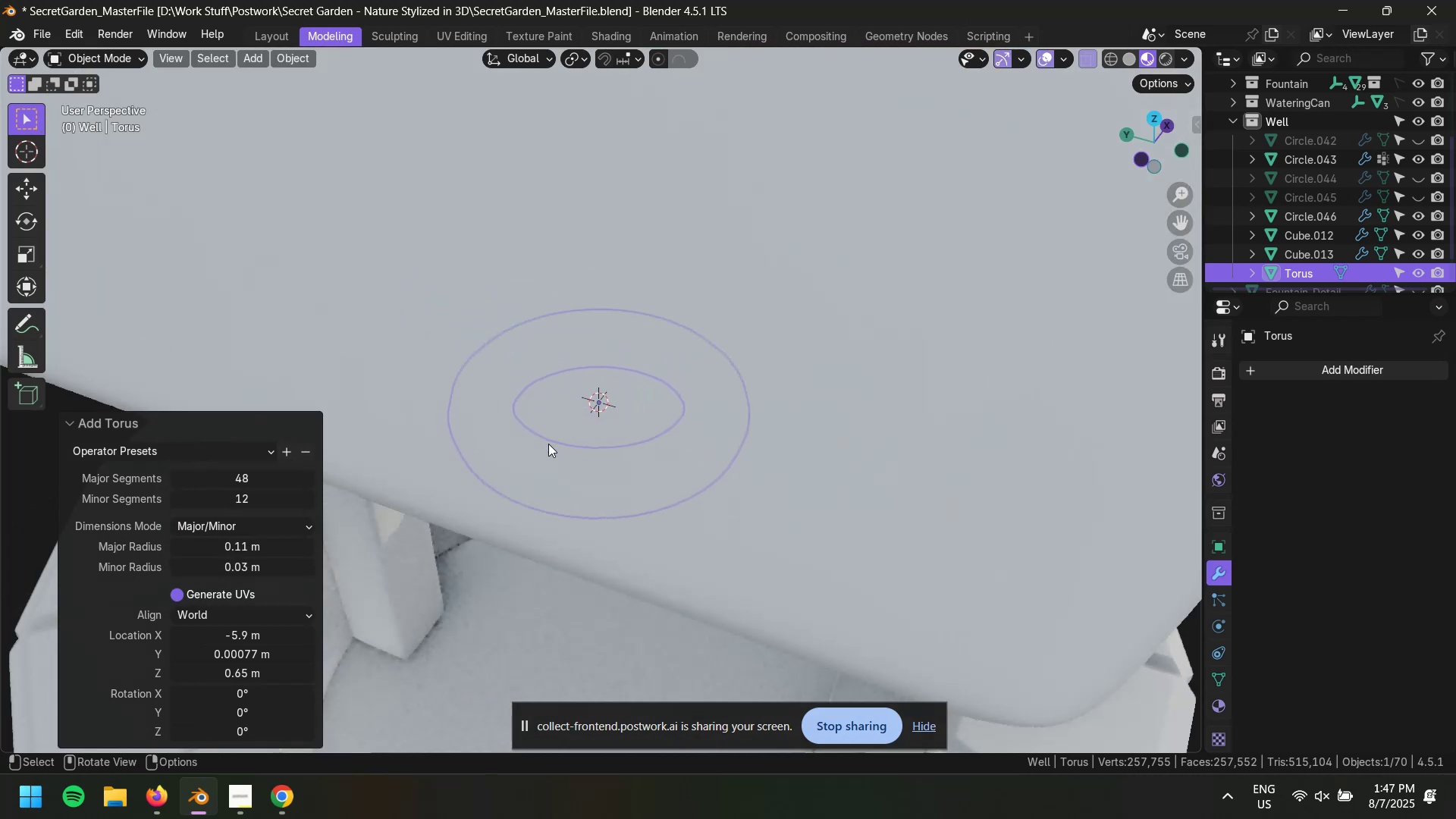 
scroll: coordinate [561, 457], scroll_direction: up, amount: 4.0
 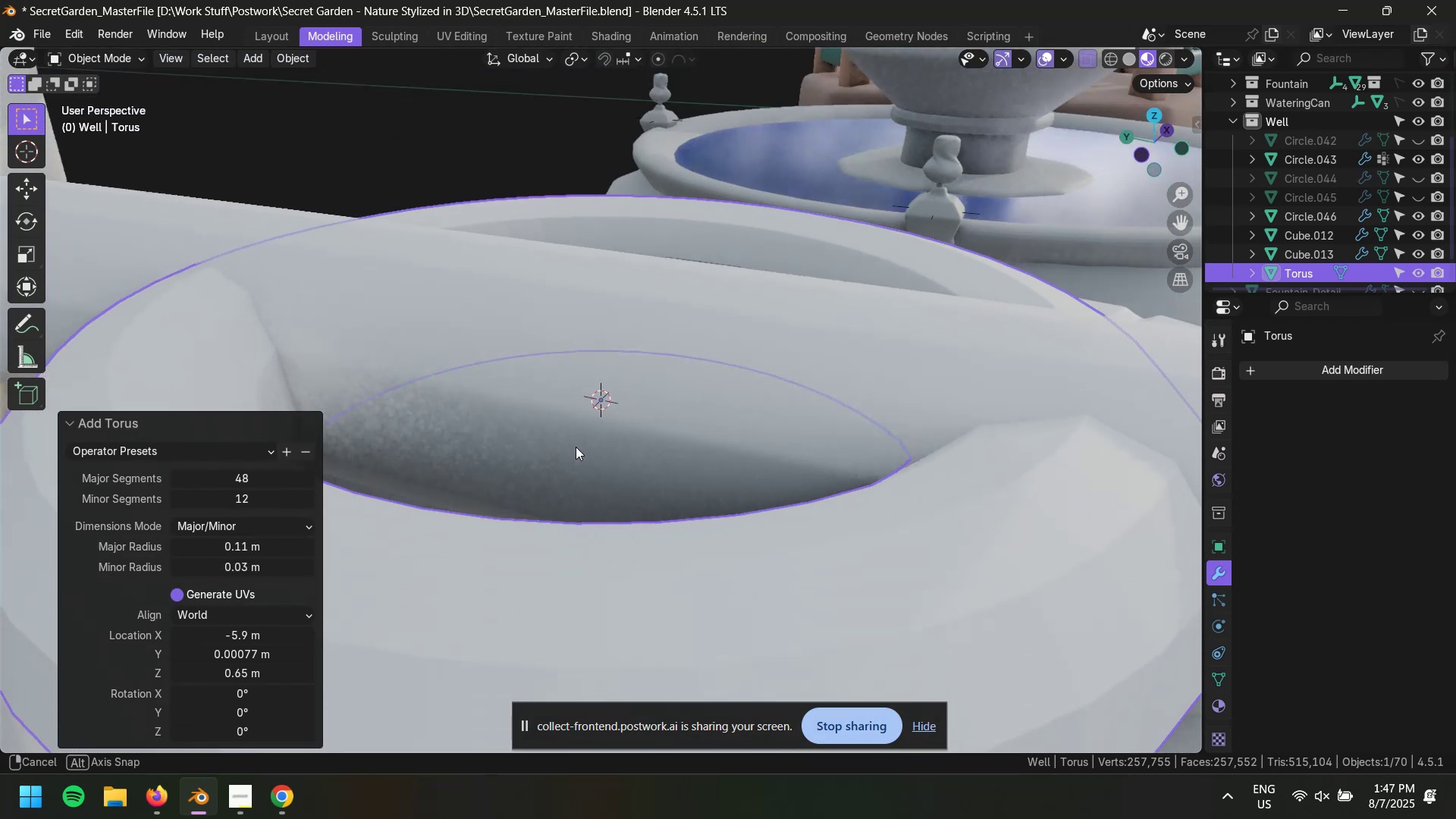 
scroll: coordinate [557, 447], scroll_direction: down, amount: 2.0
 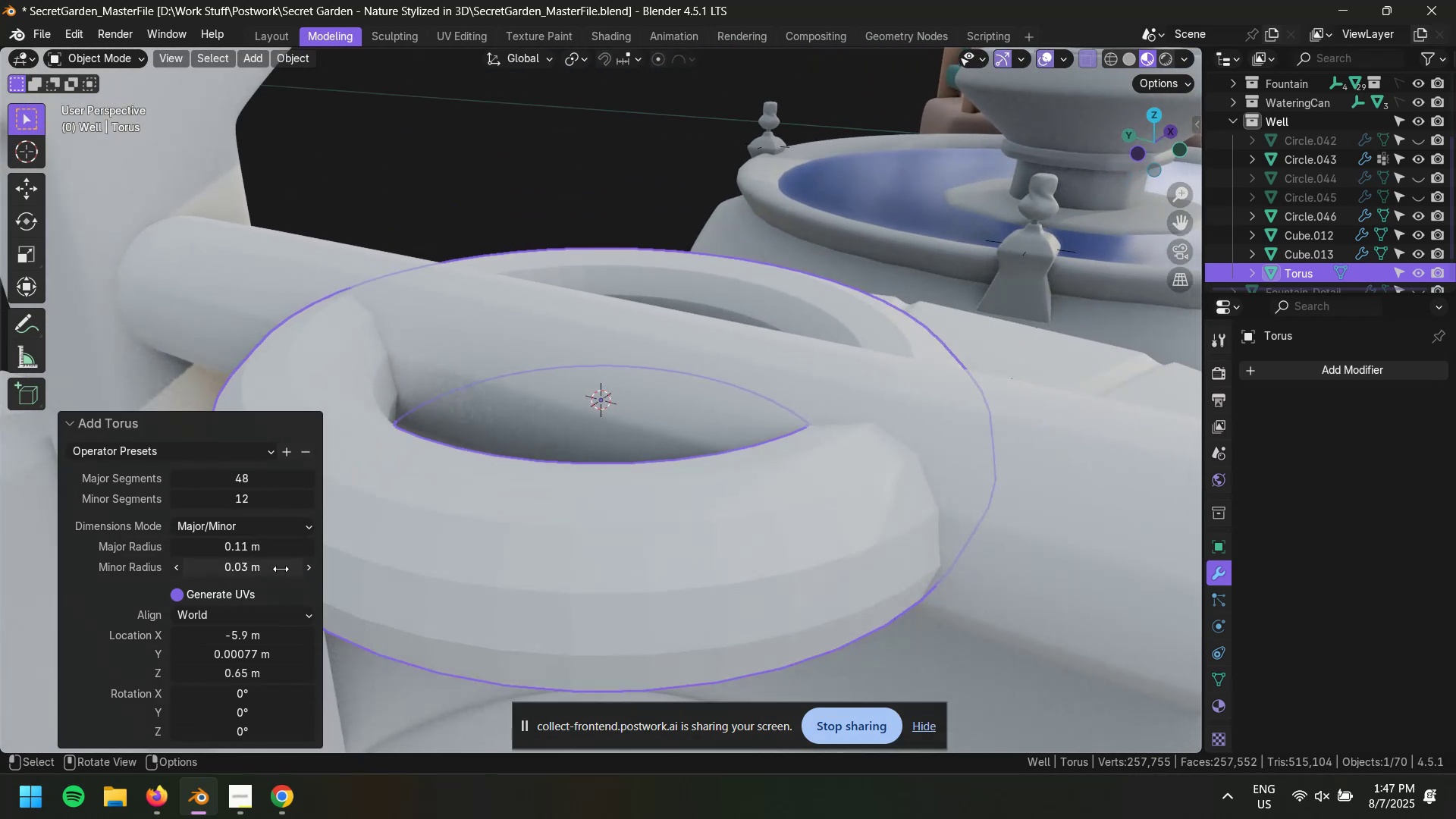 
left_click_drag(start_coordinate=[242, 566], to_coordinate=[224, 567])
 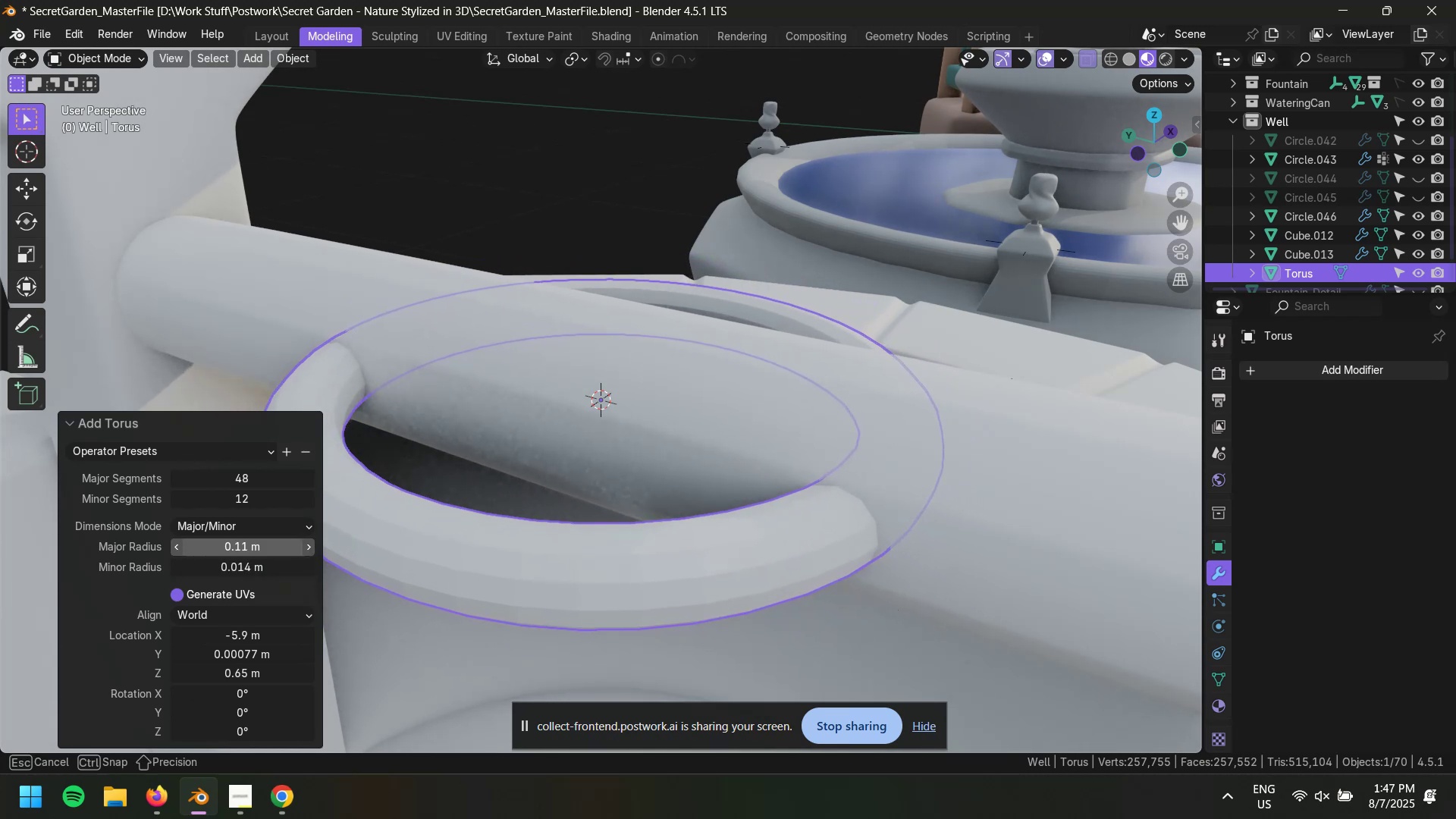 
hold_key(key=ShiftLeft, duration=1.52)
 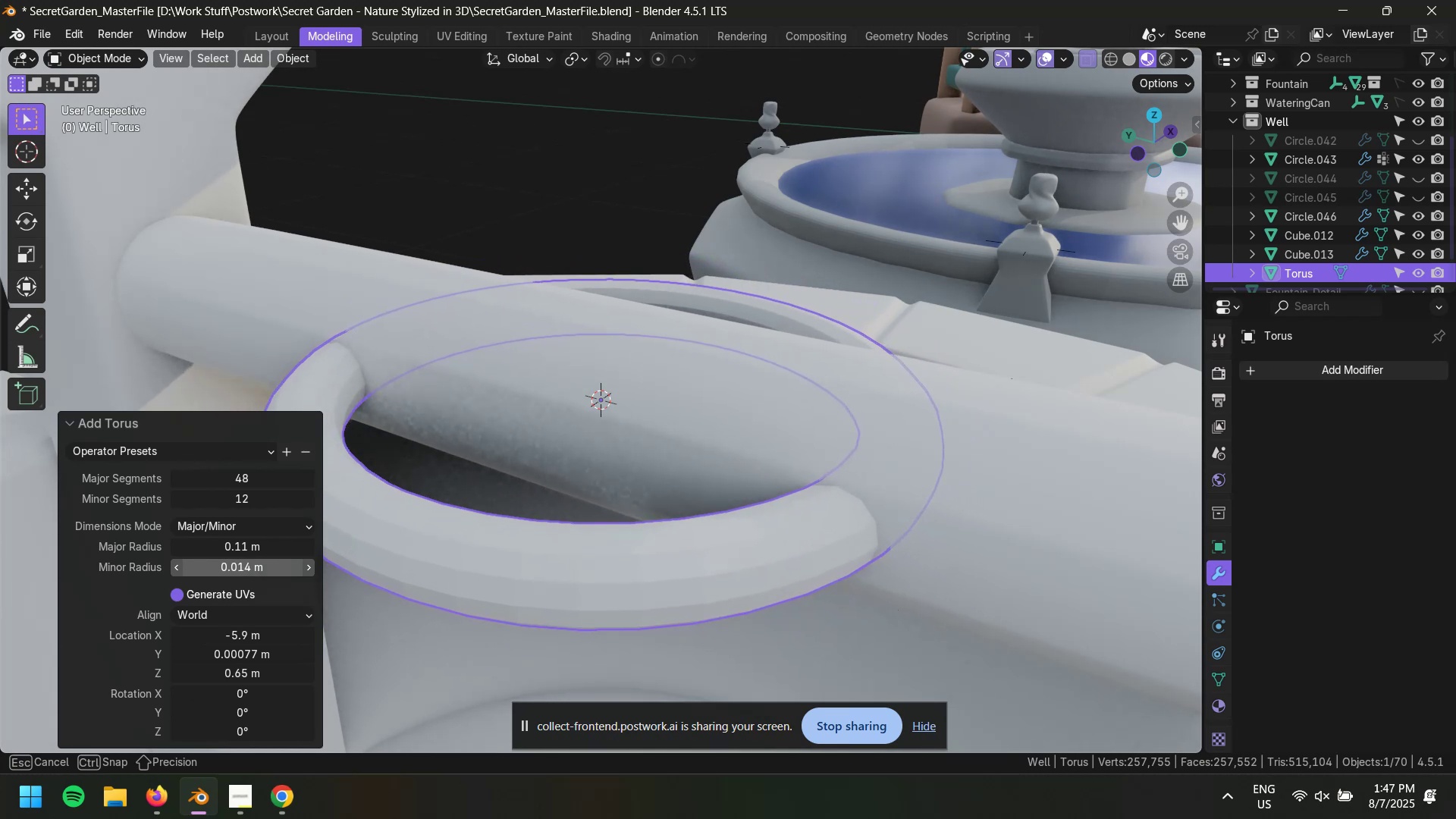 
key(Shift+ShiftLeft)
 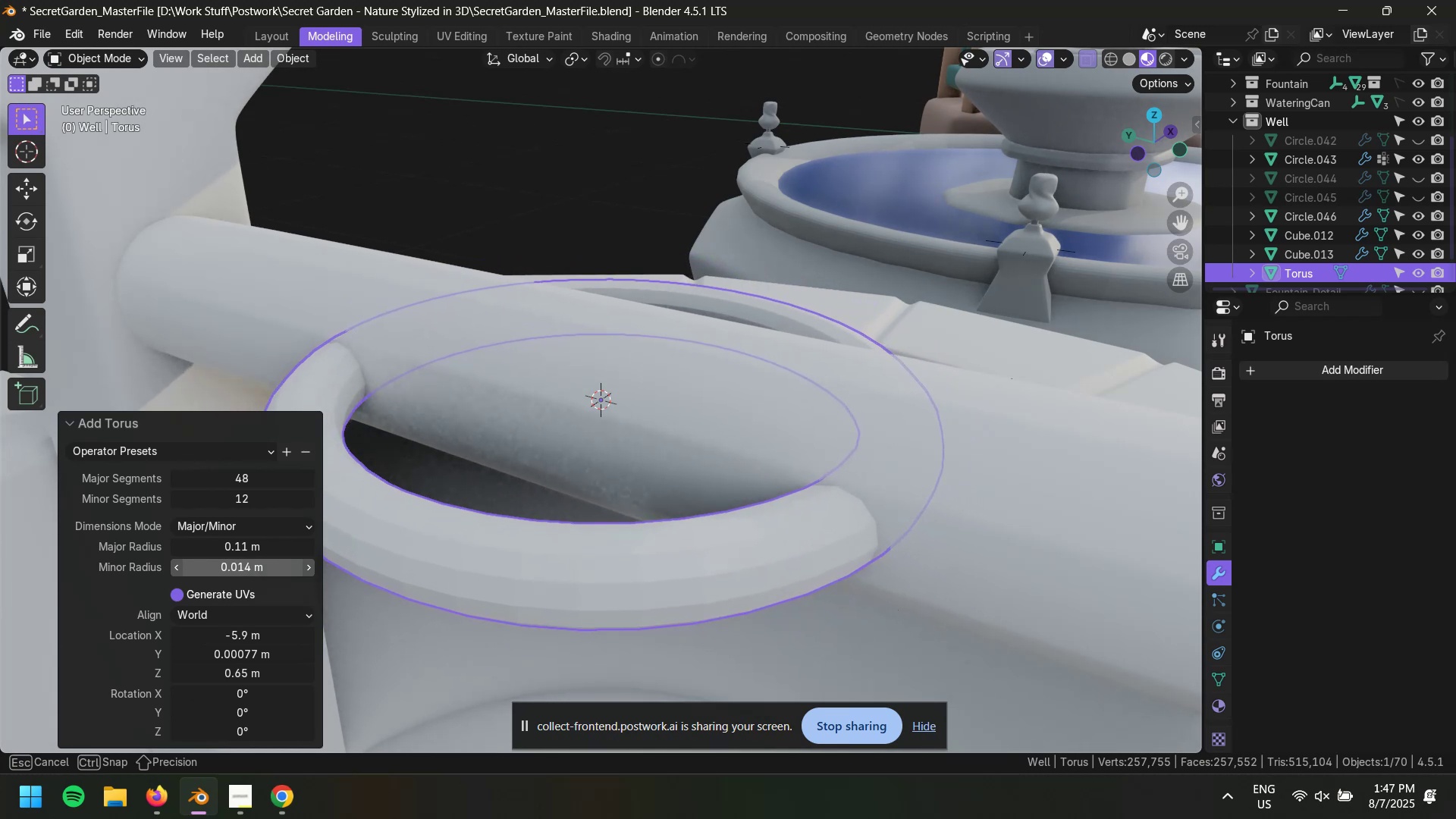 
key(Shift+ShiftLeft)
 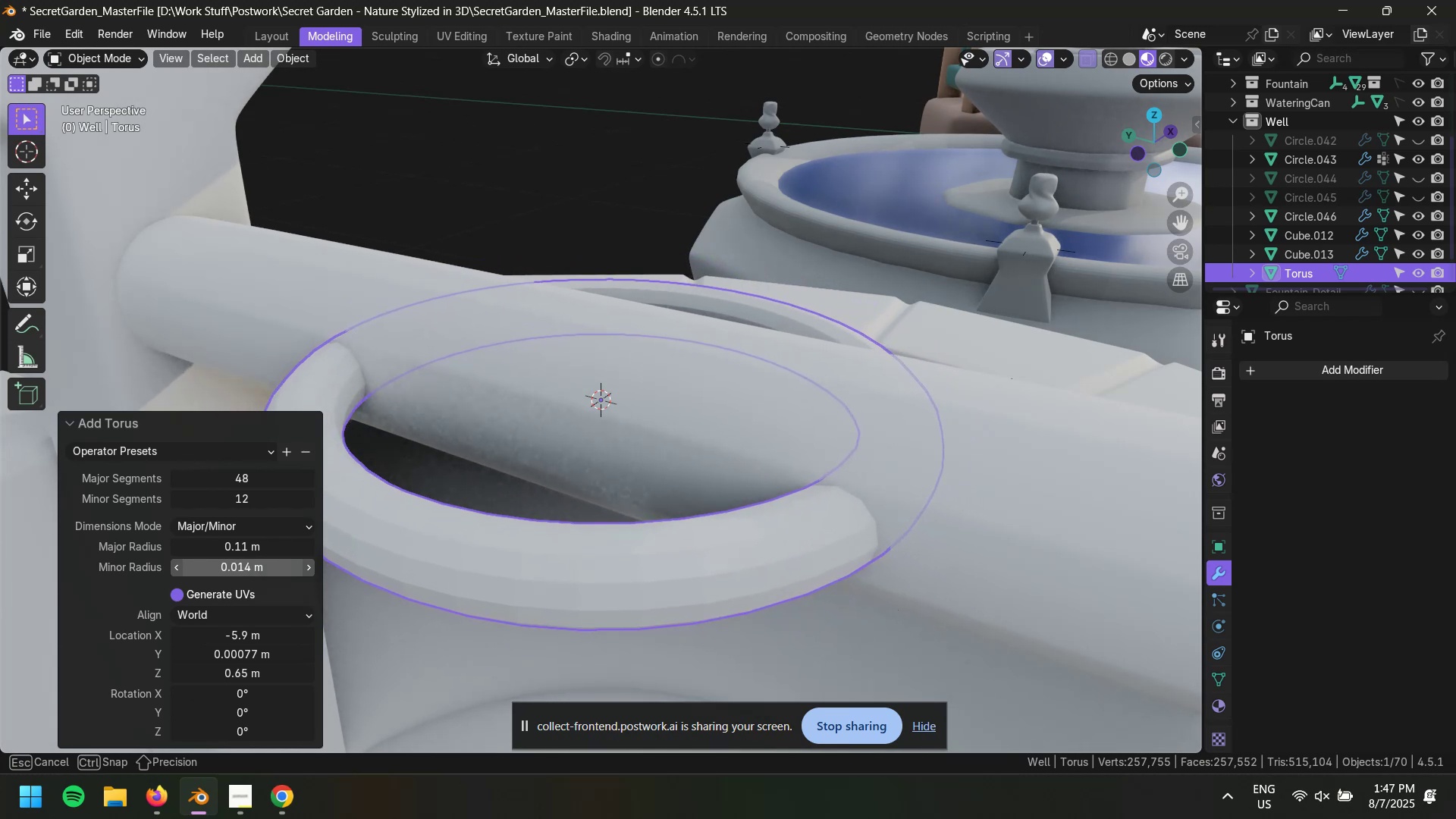 
key(Shift+ShiftLeft)
 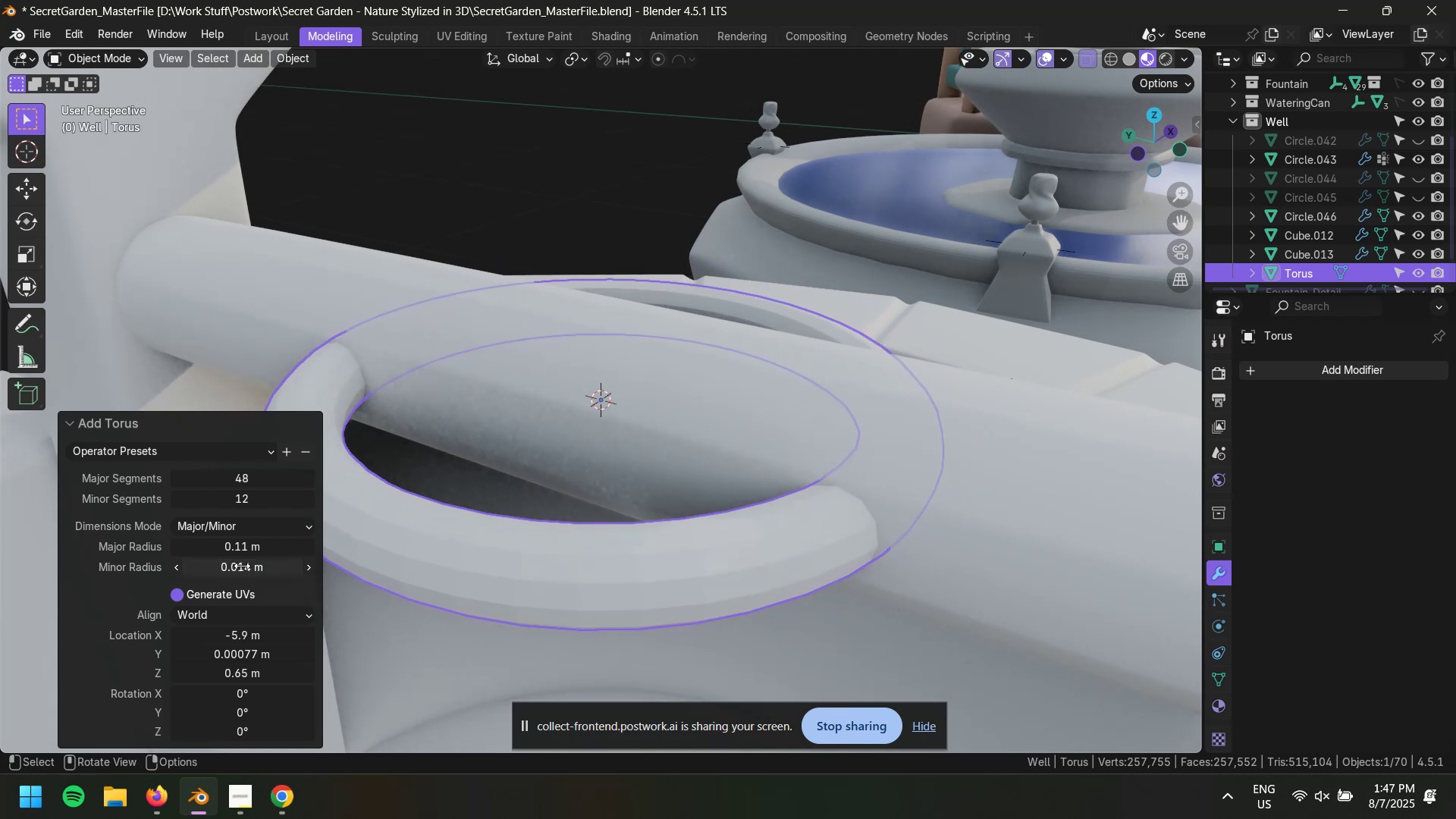 
key(Shift+ShiftLeft)
 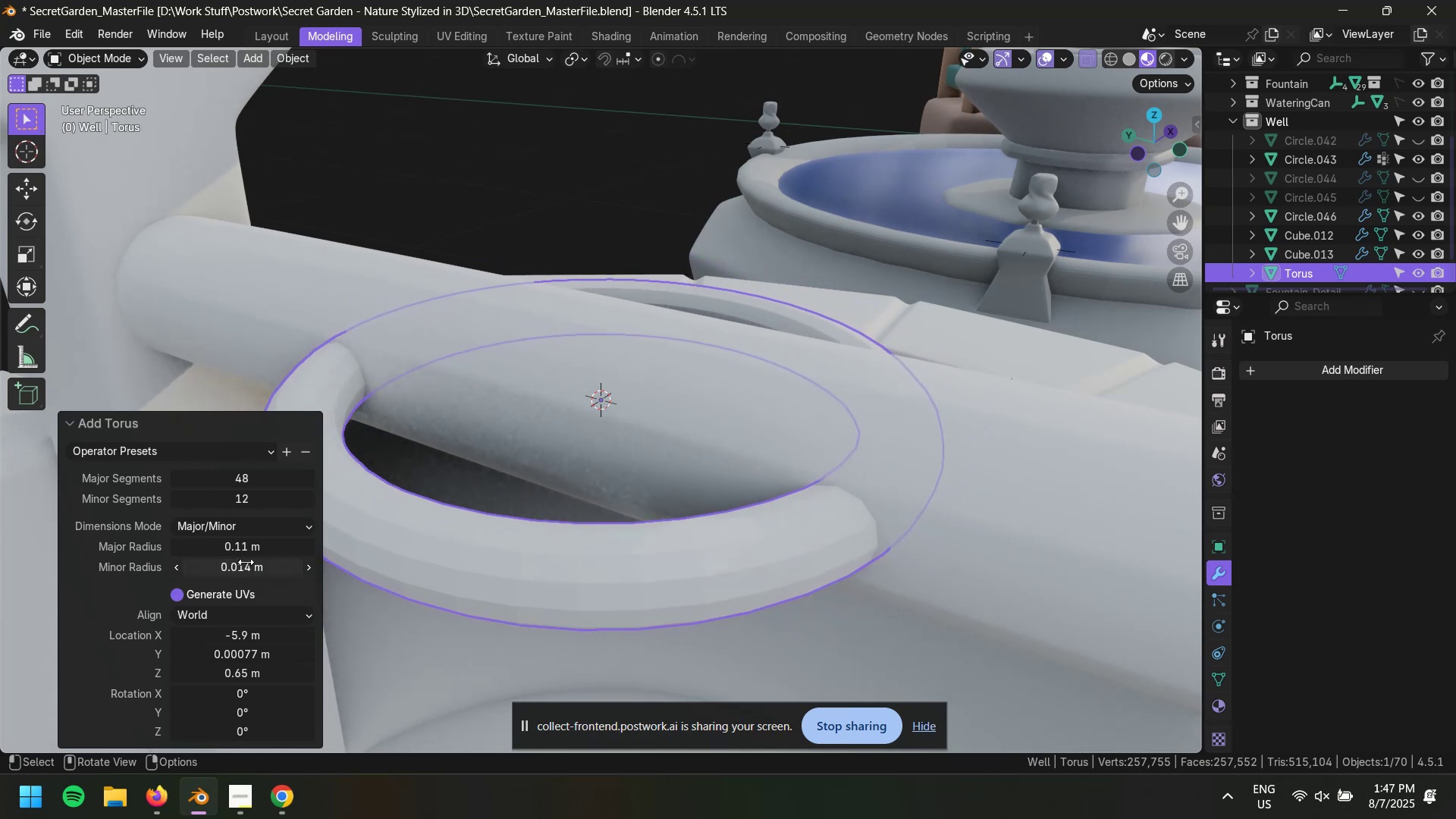 
key(Shift+ShiftLeft)
 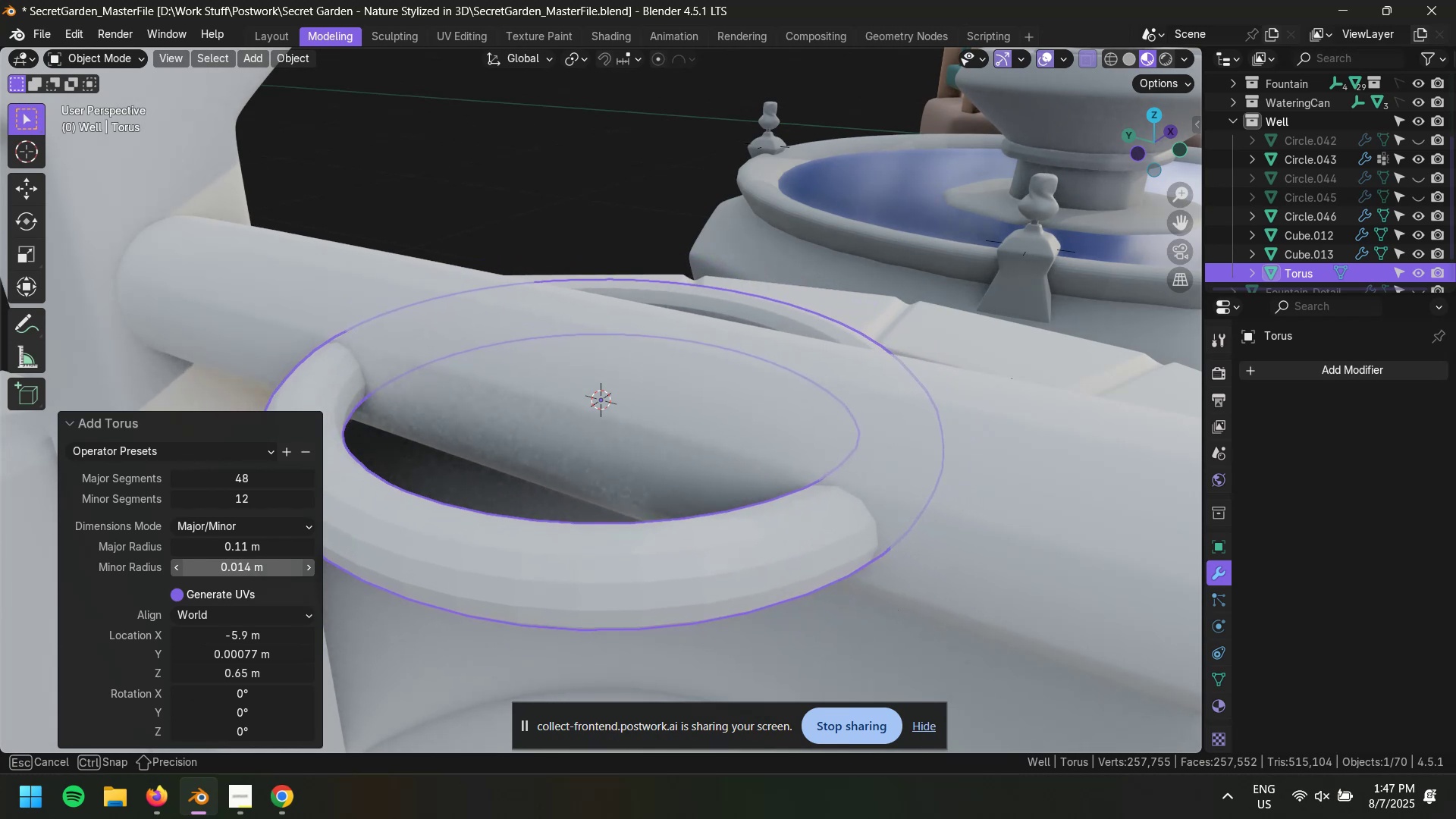 
key(Shift+ShiftLeft)
 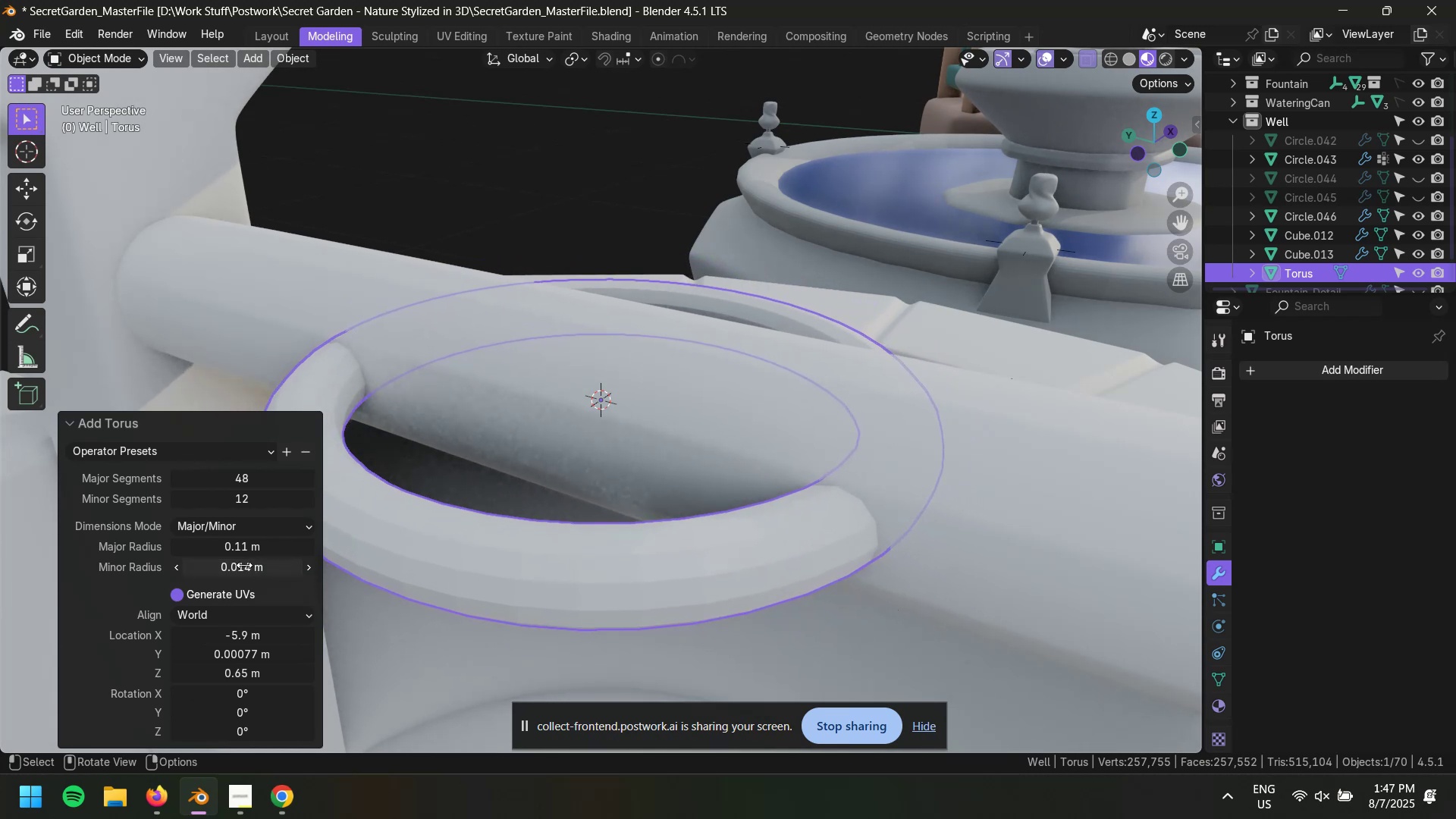 
key(Shift+ShiftLeft)
 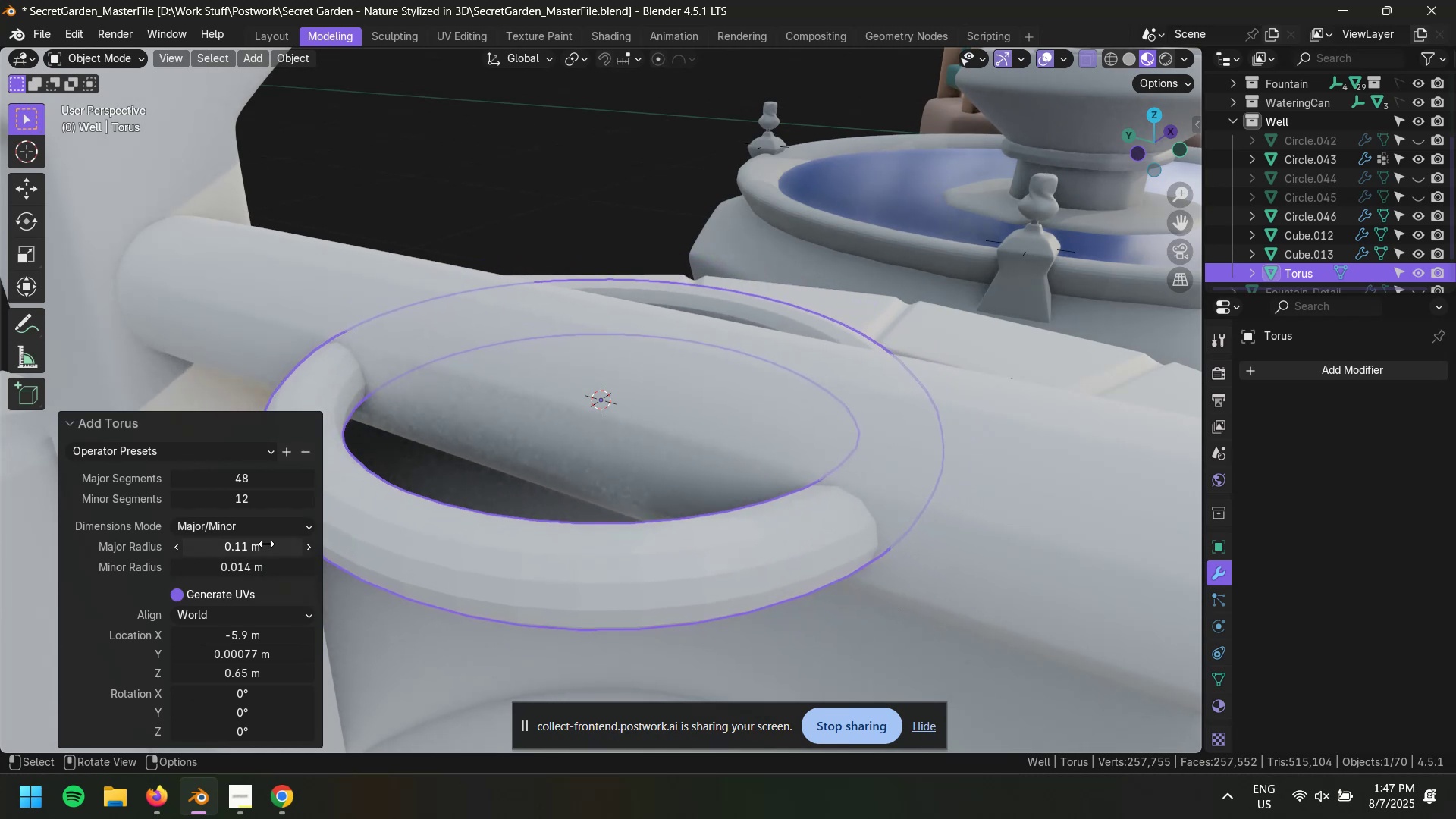 
hold_key(key=ShiftLeft, duration=1.52)
left_click_drag(start_coordinate=[250, 554], to_coordinate=[202, 551])
 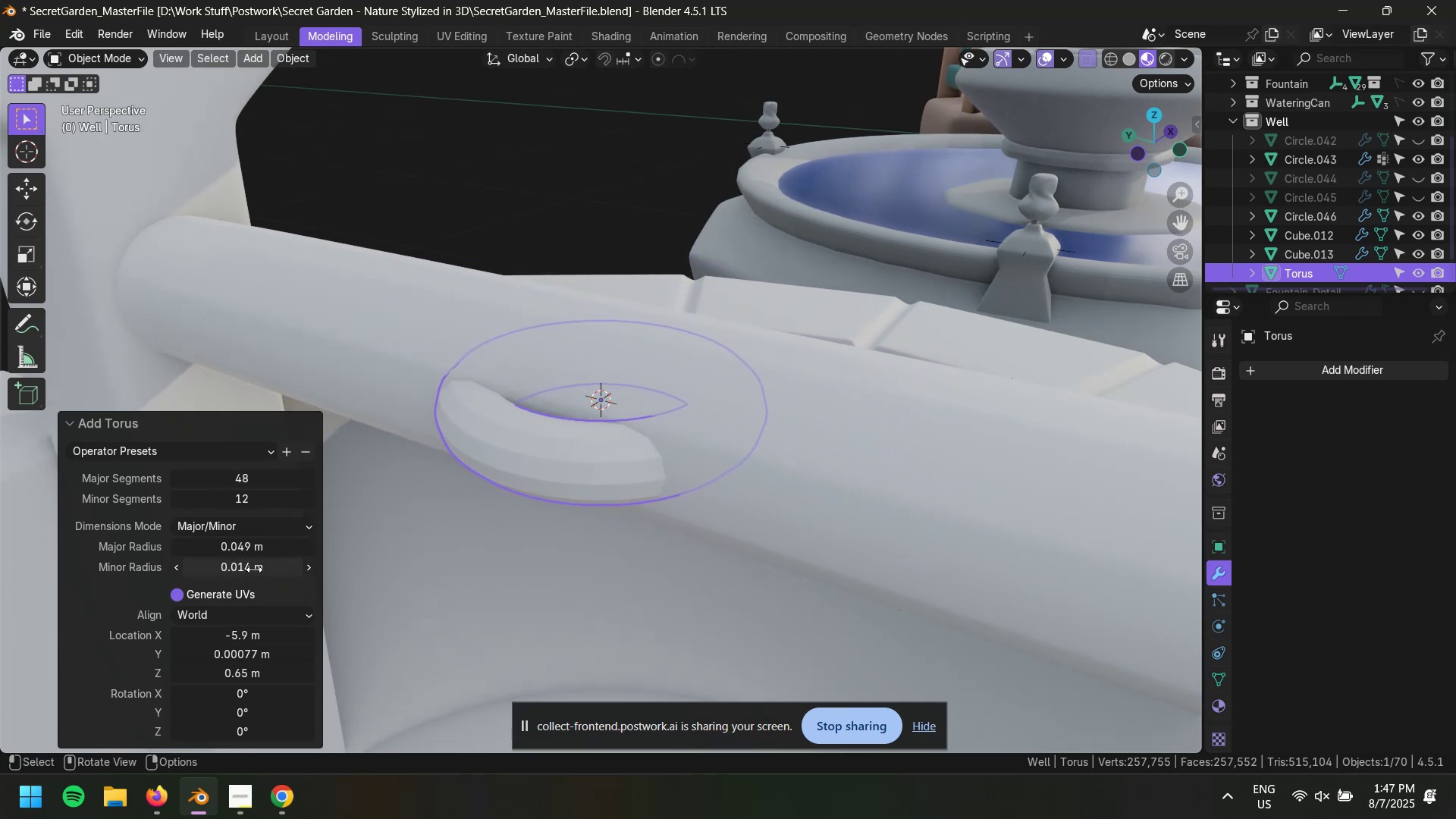 
hold_key(key=ShiftLeft, duration=1.5)
 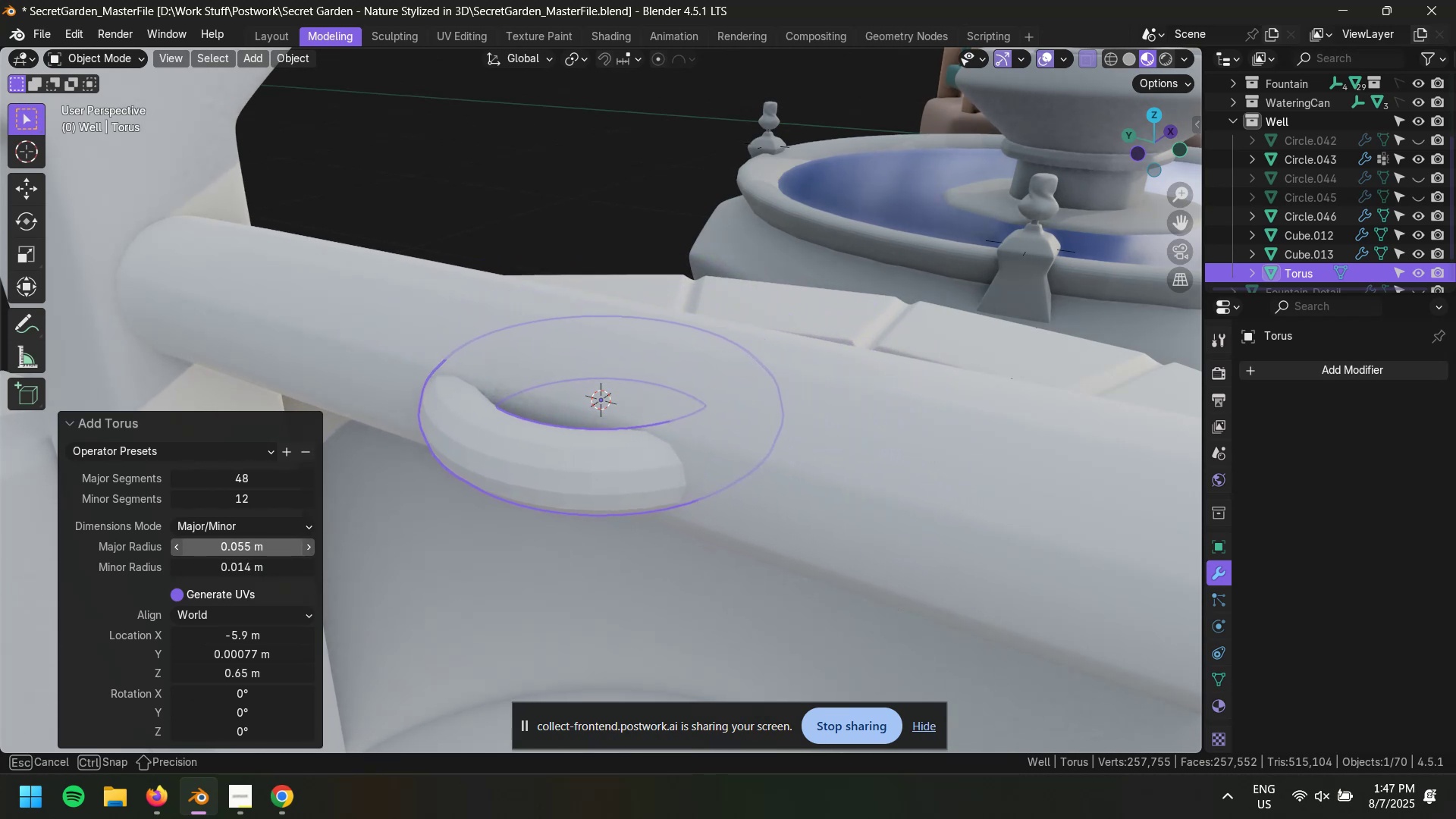 
hold_key(key=ShiftLeft, duration=1.5)
 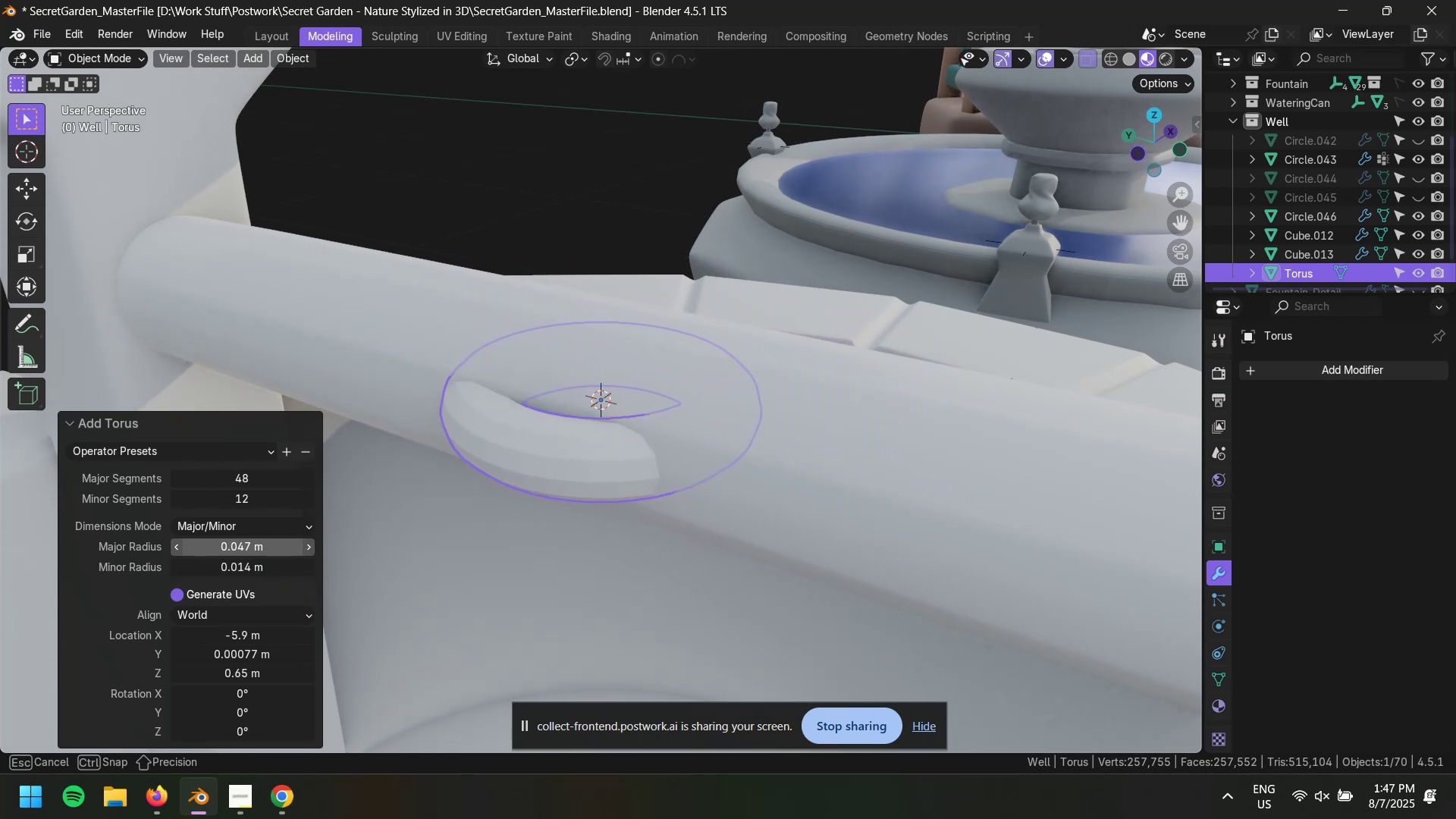 
hold_key(key=ShiftLeft, duration=1.5)
 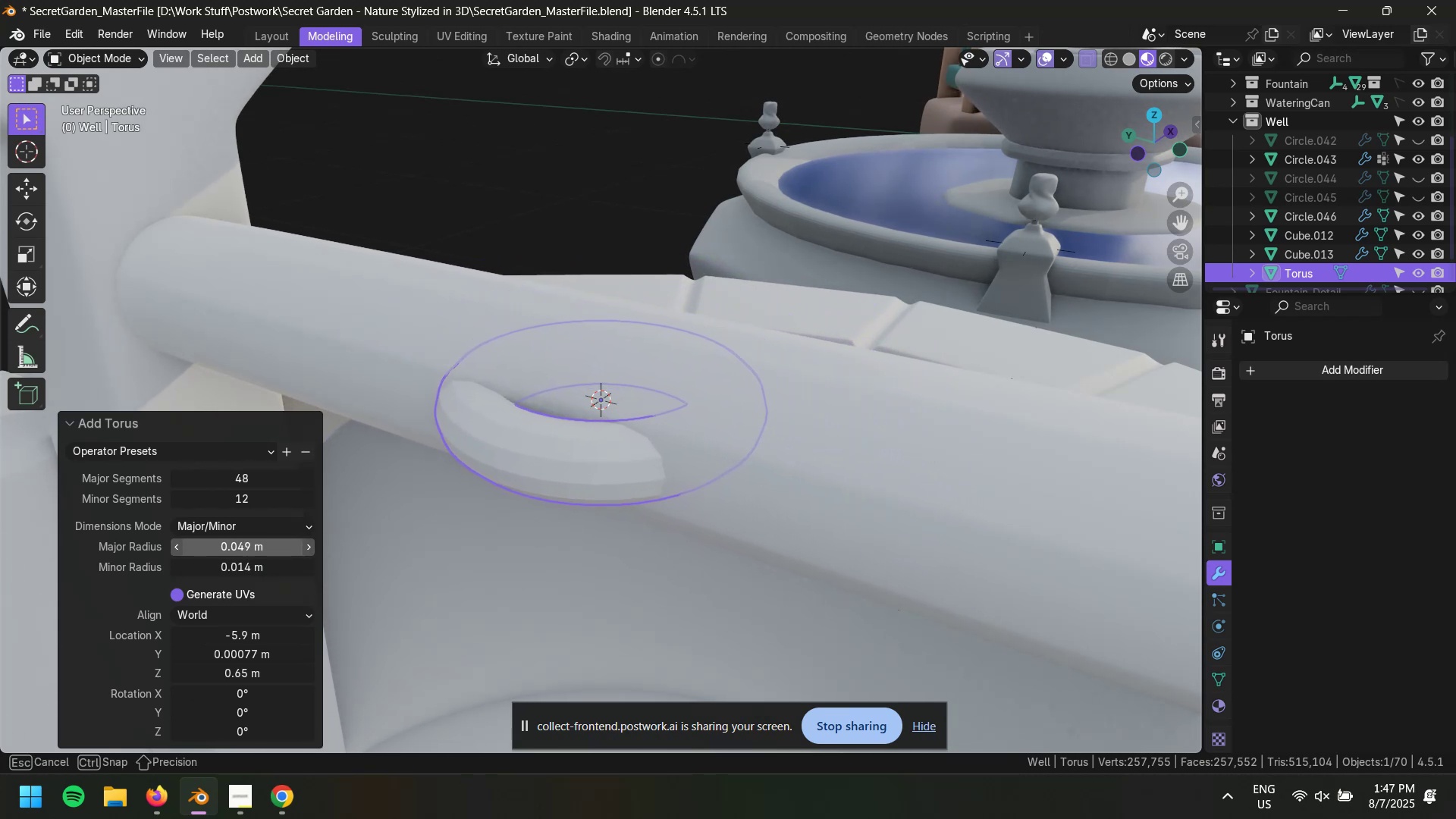 
key(Shift+ShiftLeft)
 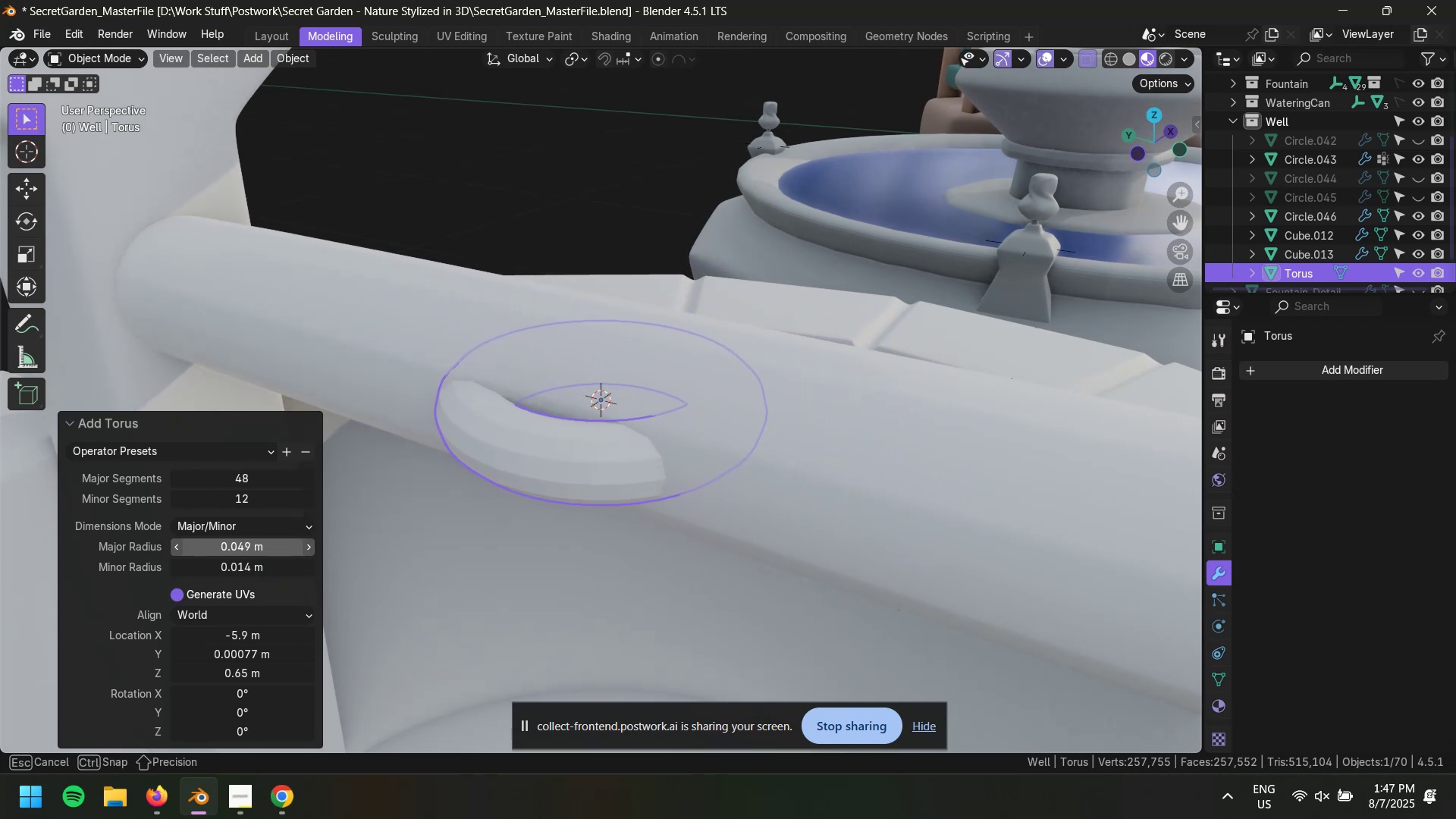 
key(Shift+ShiftLeft)
 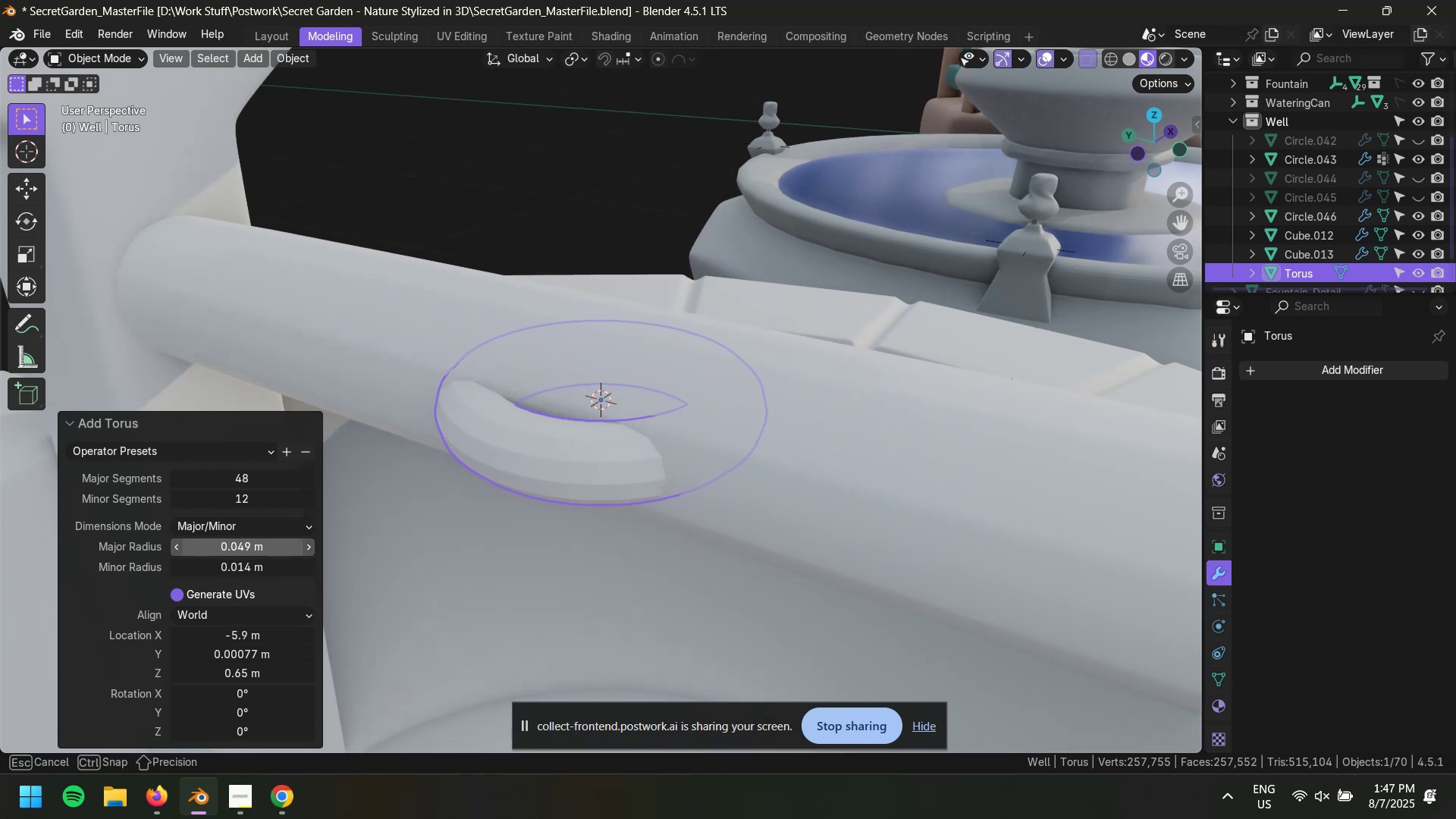 
key(Shift+ShiftLeft)
 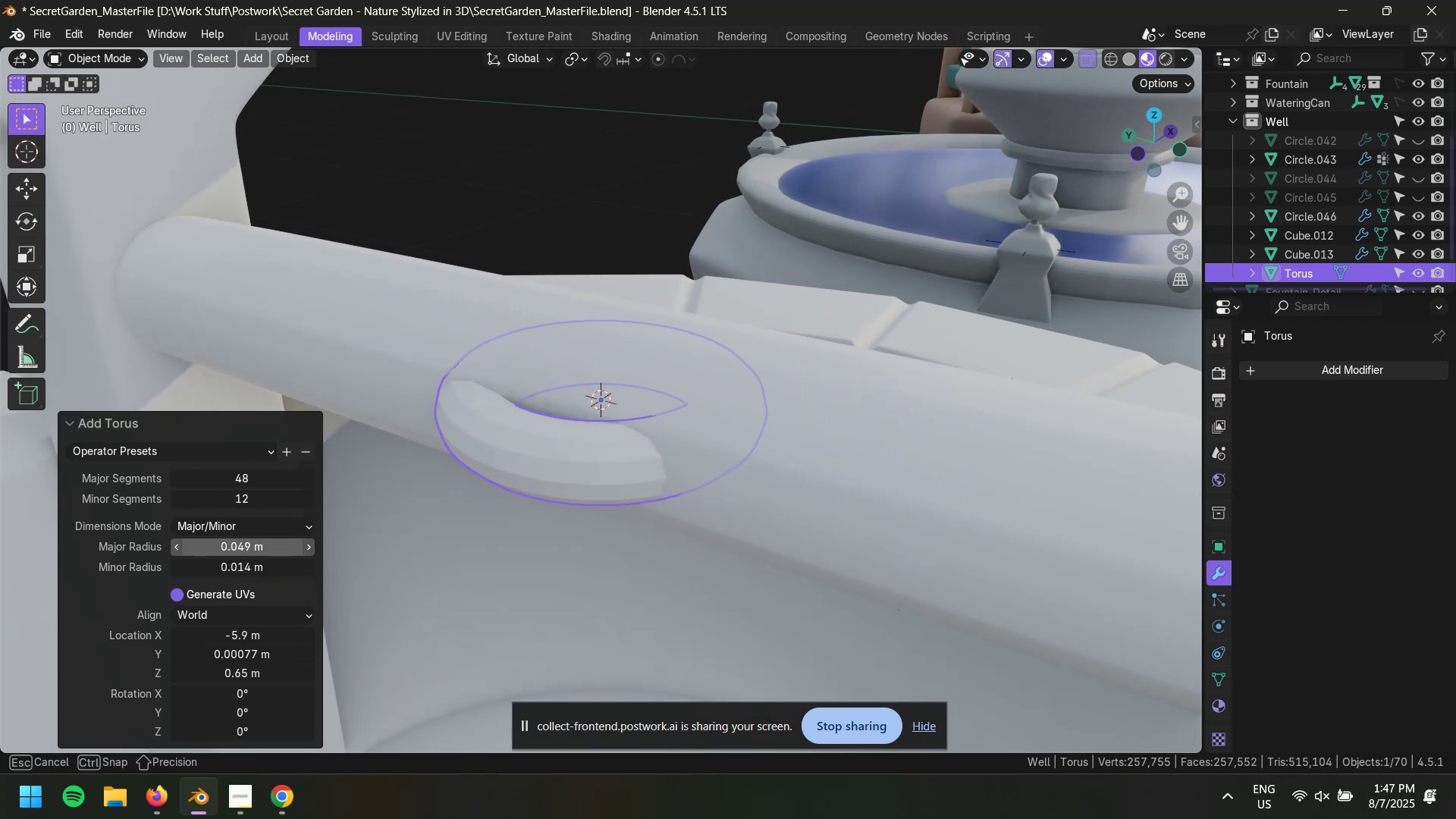 
key(Shift+ShiftLeft)
 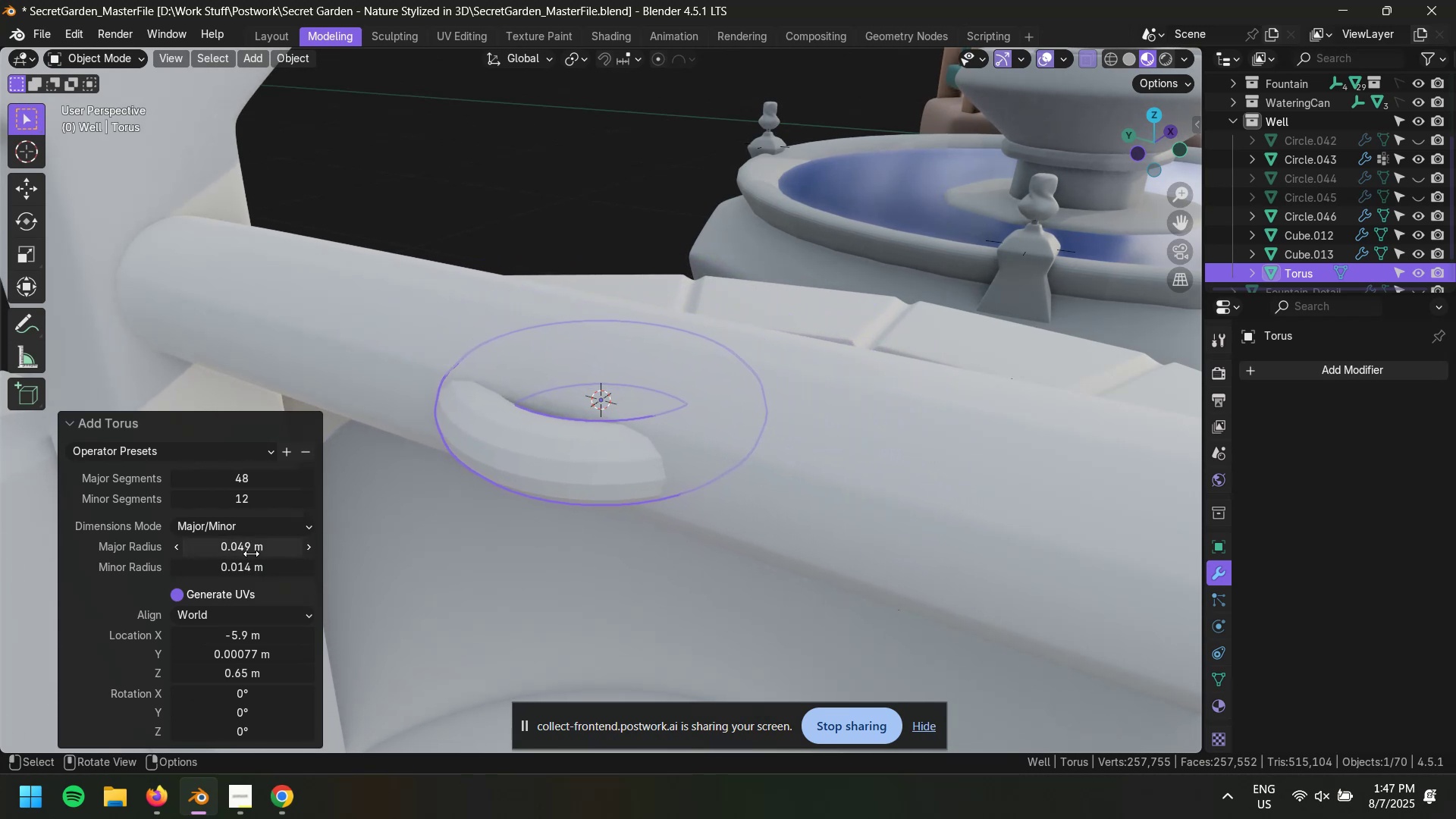 
key(Shift+ShiftLeft)
 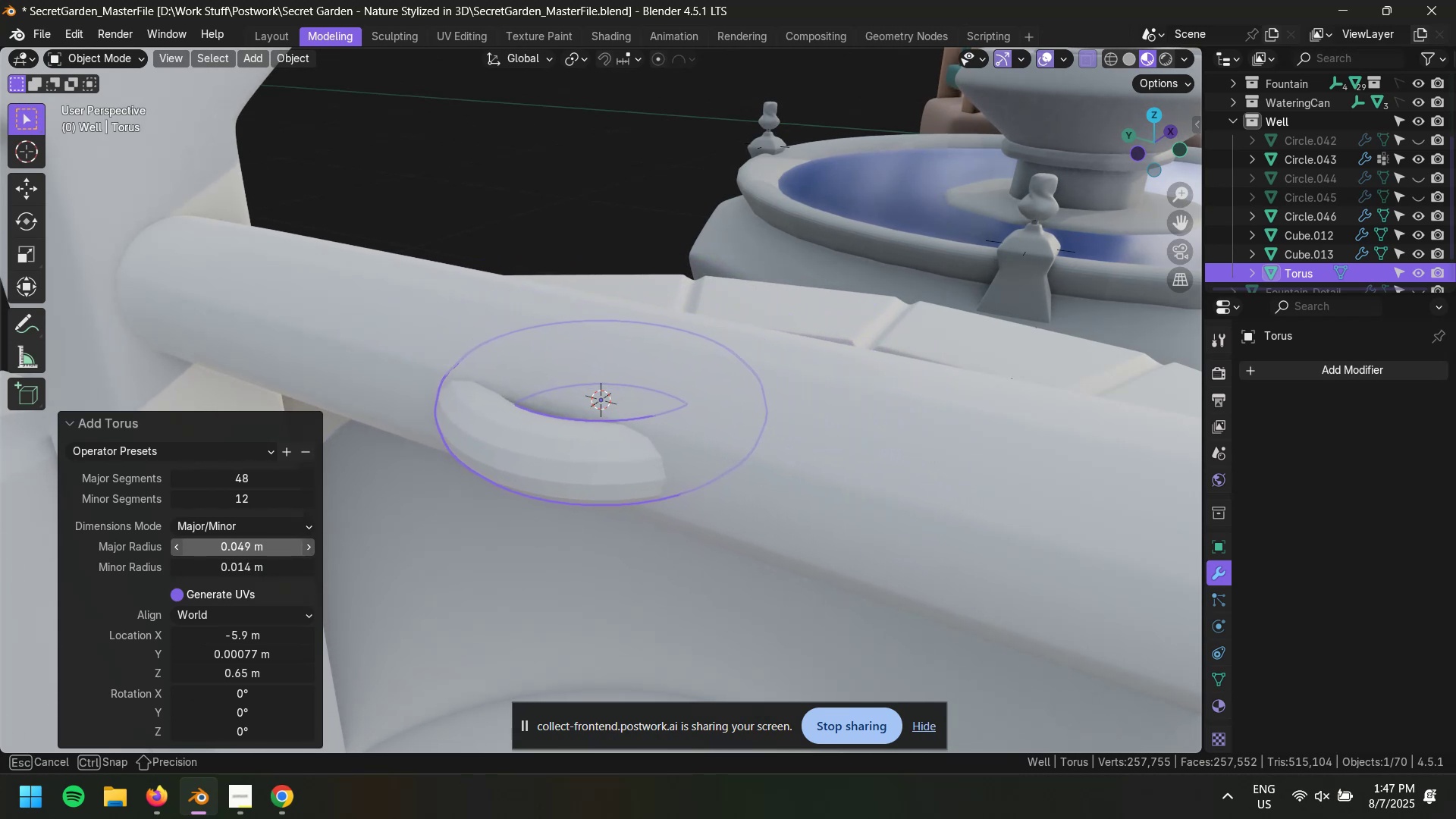 
key(Shift+ShiftLeft)
 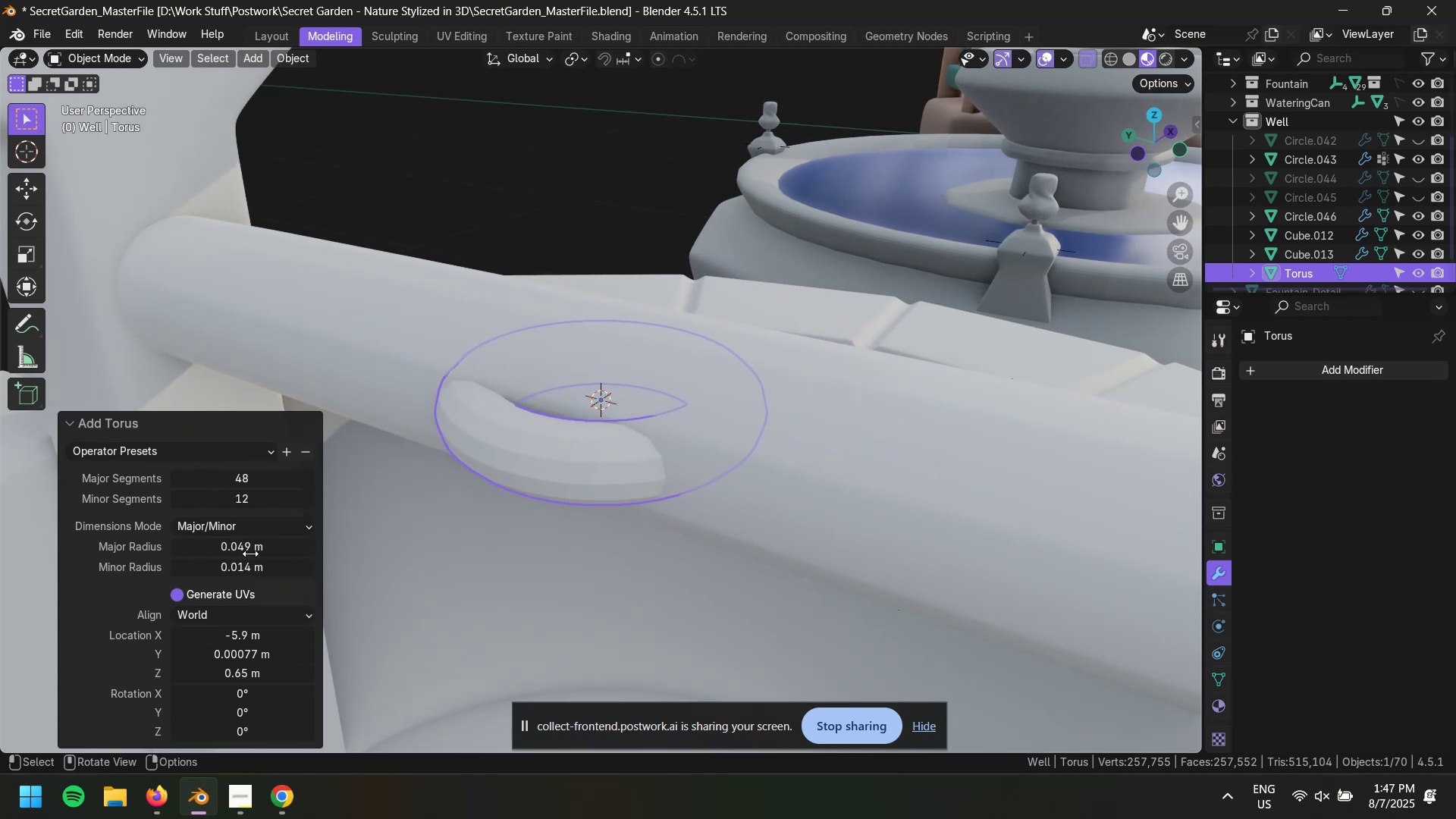 
key(Shift+ShiftLeft)
 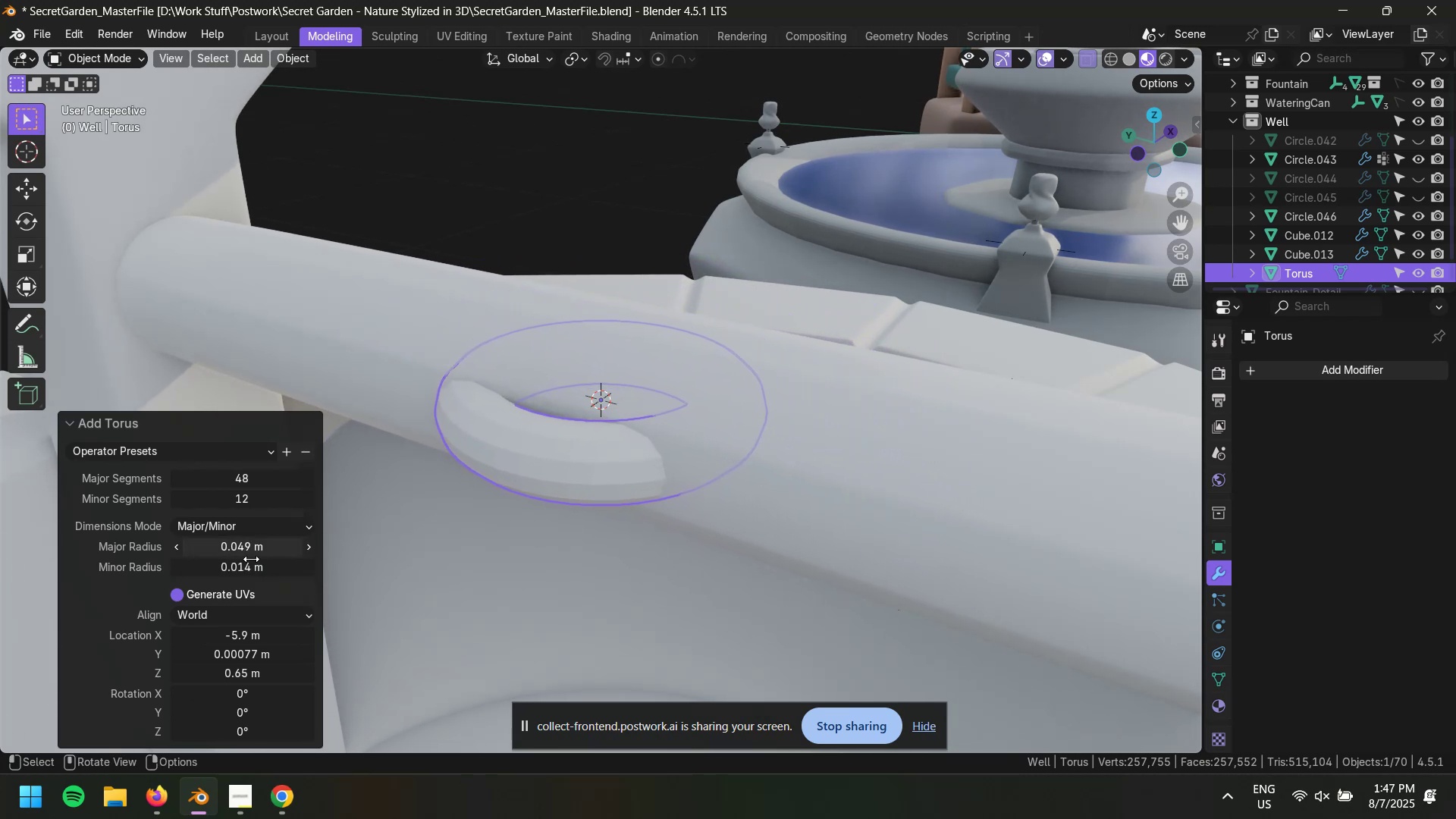 
key(Shift+ShiftLeft)
 